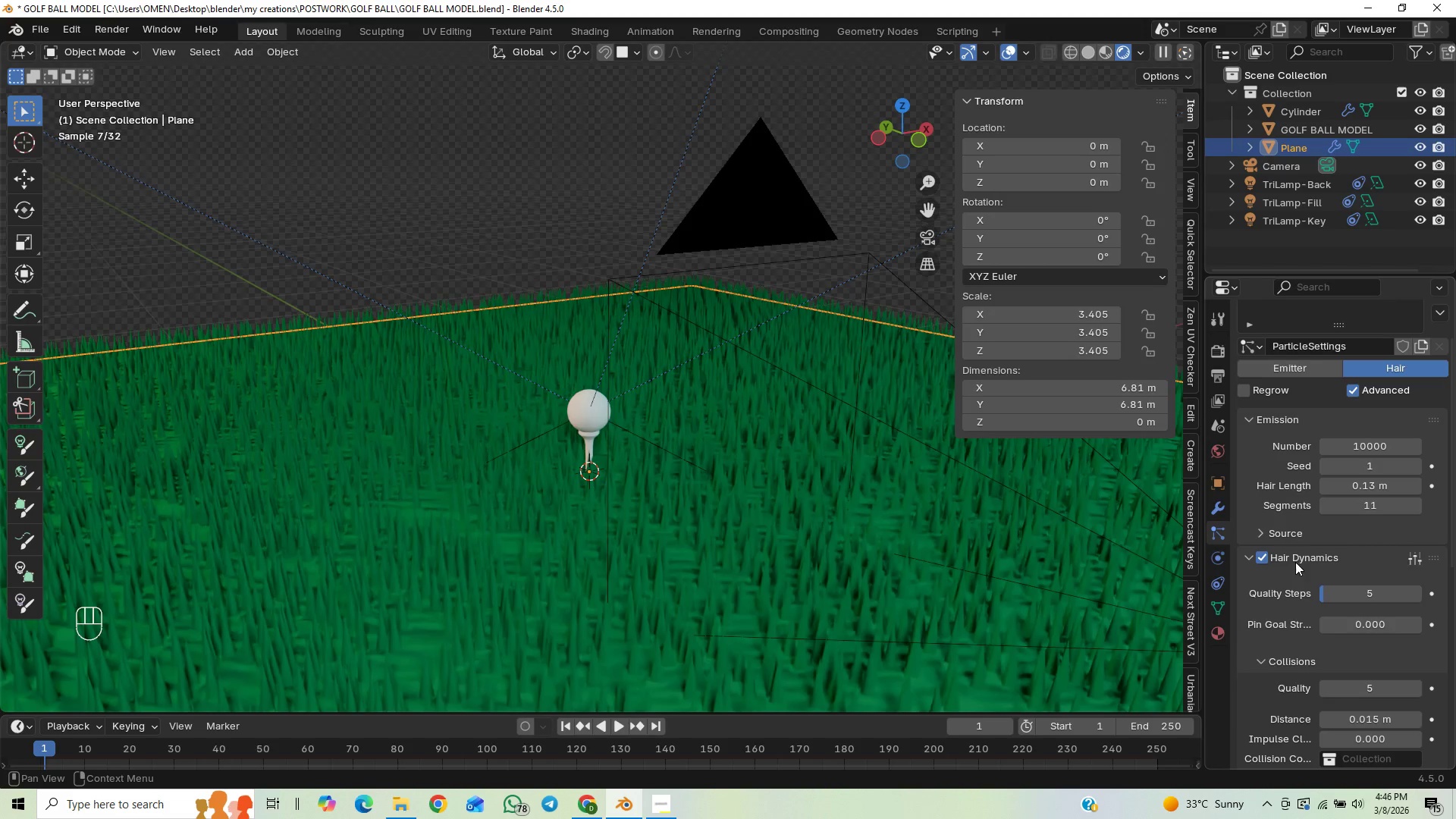 
wait(5.66)
 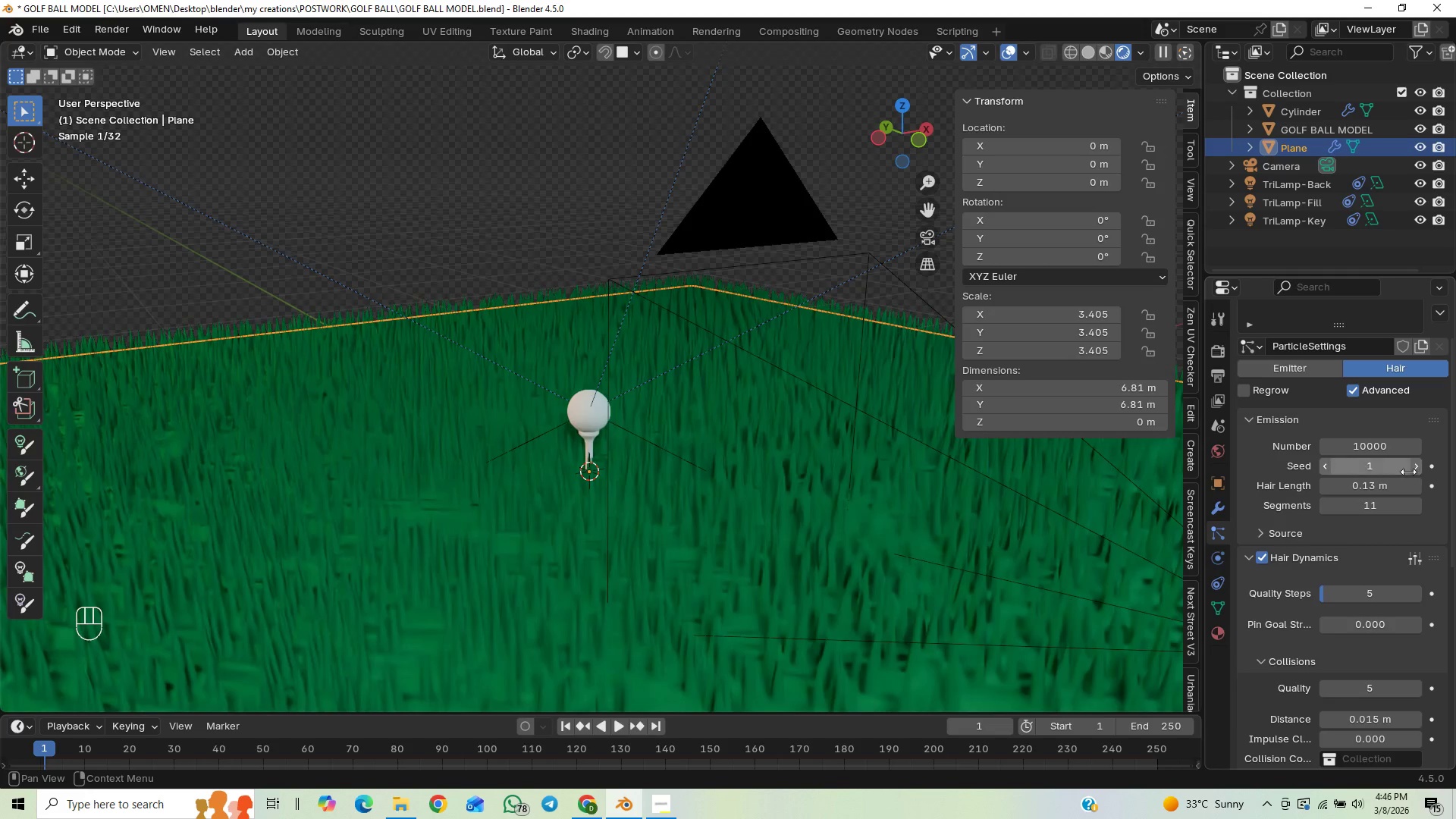 
left_click([1382, 593])
 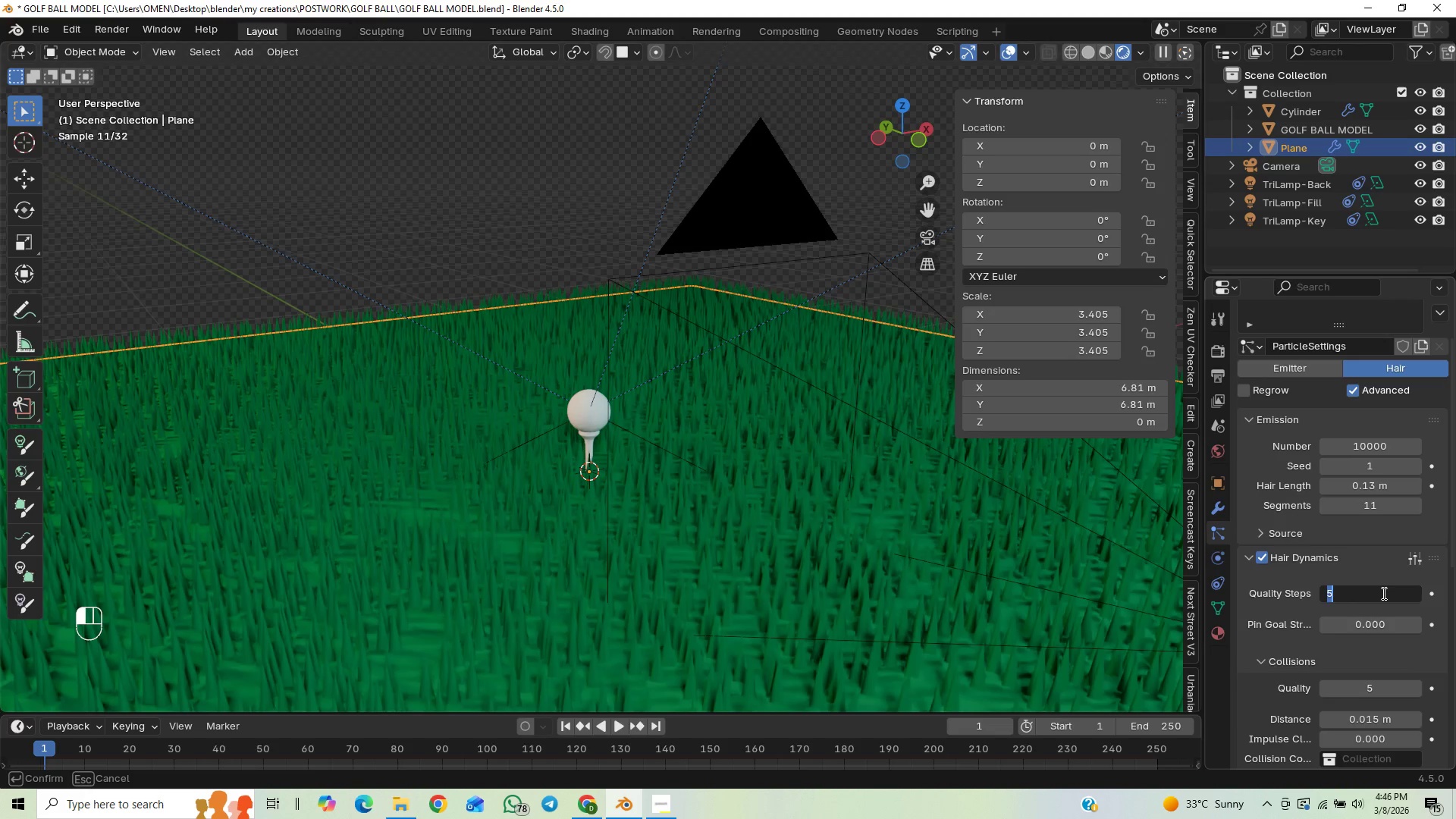 
type(10)
 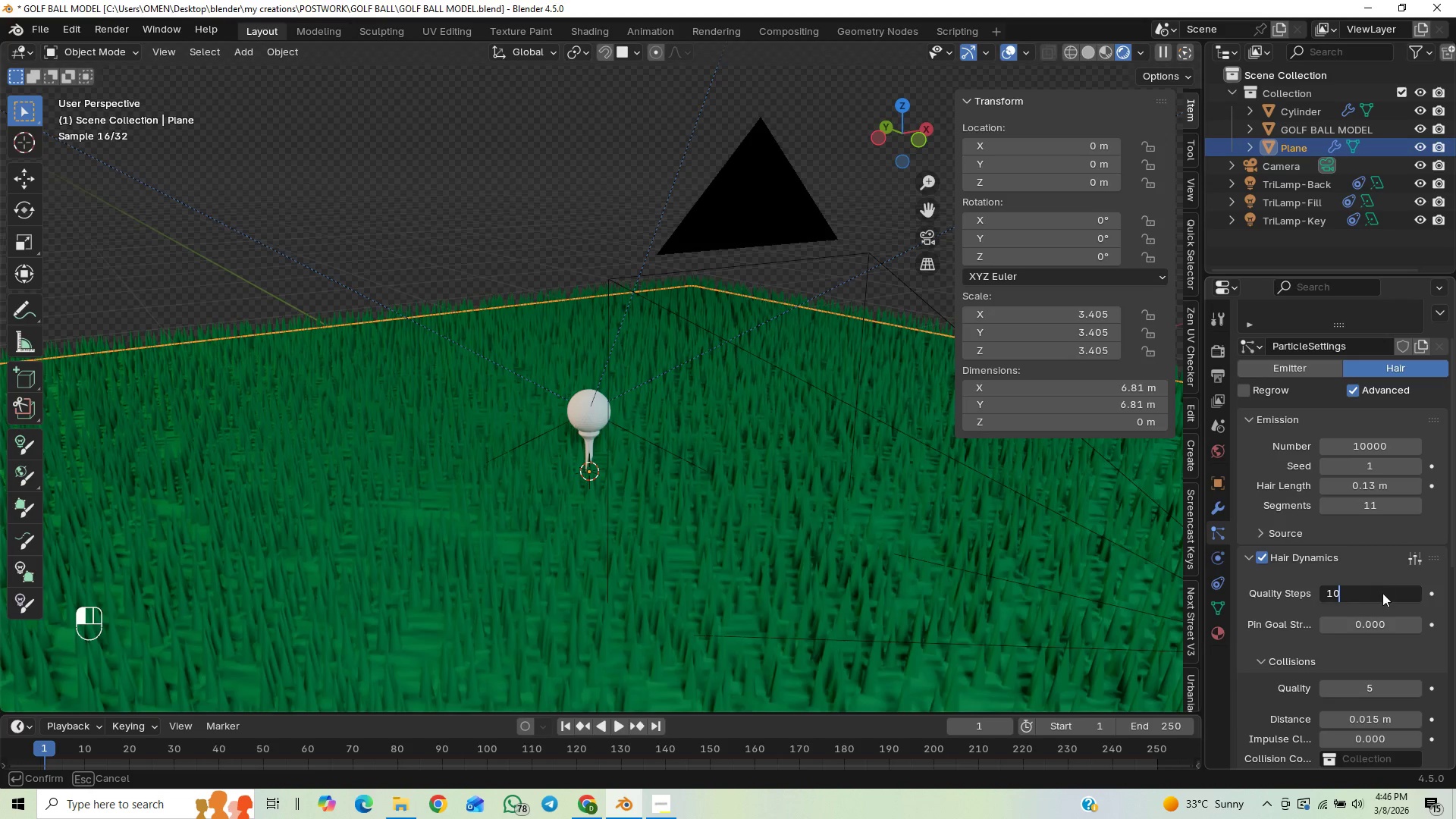 
key(Enter)
 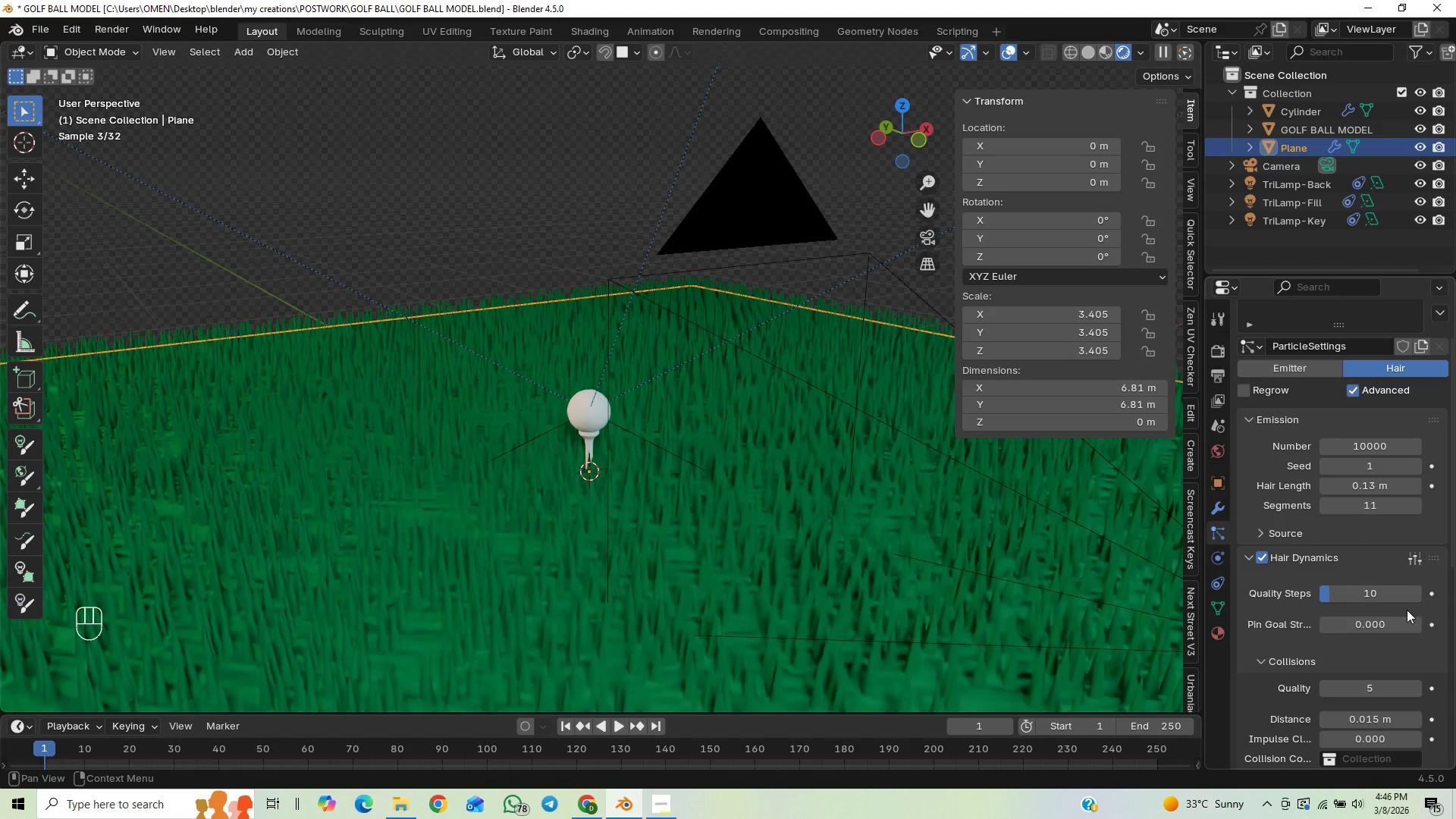 
left_click([1387, 601])
 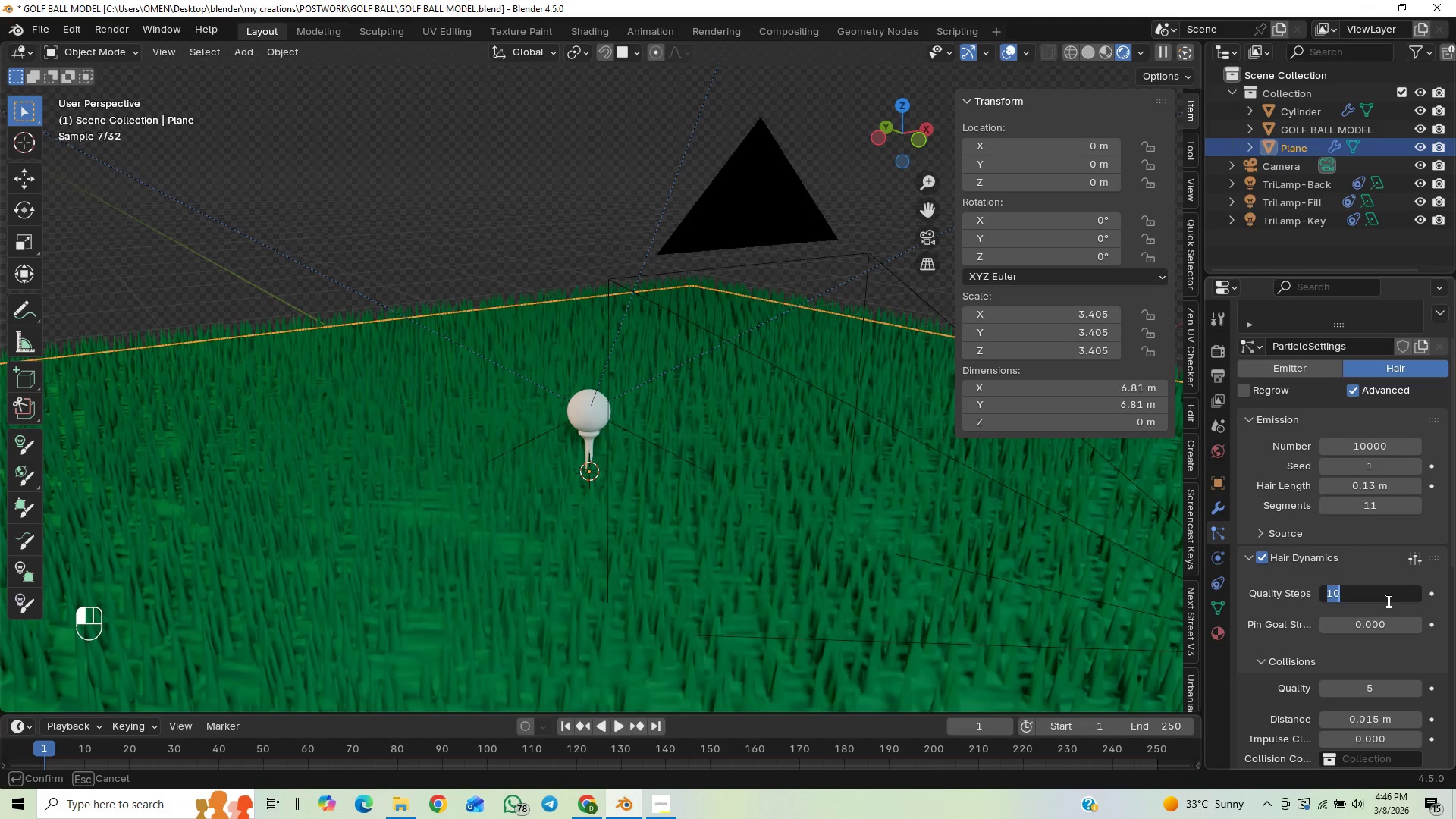 
type(32)
 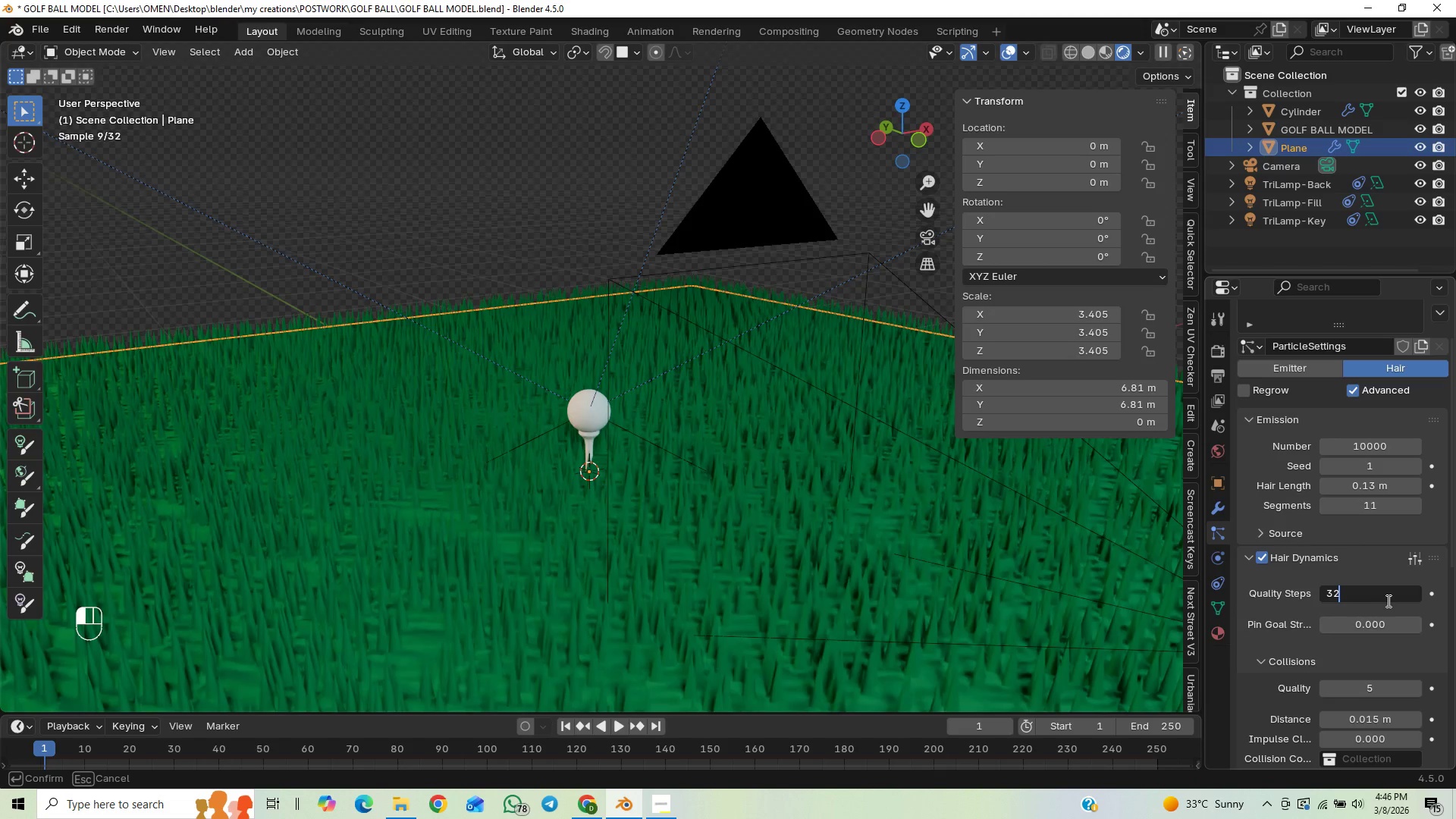 
key(Enter)
 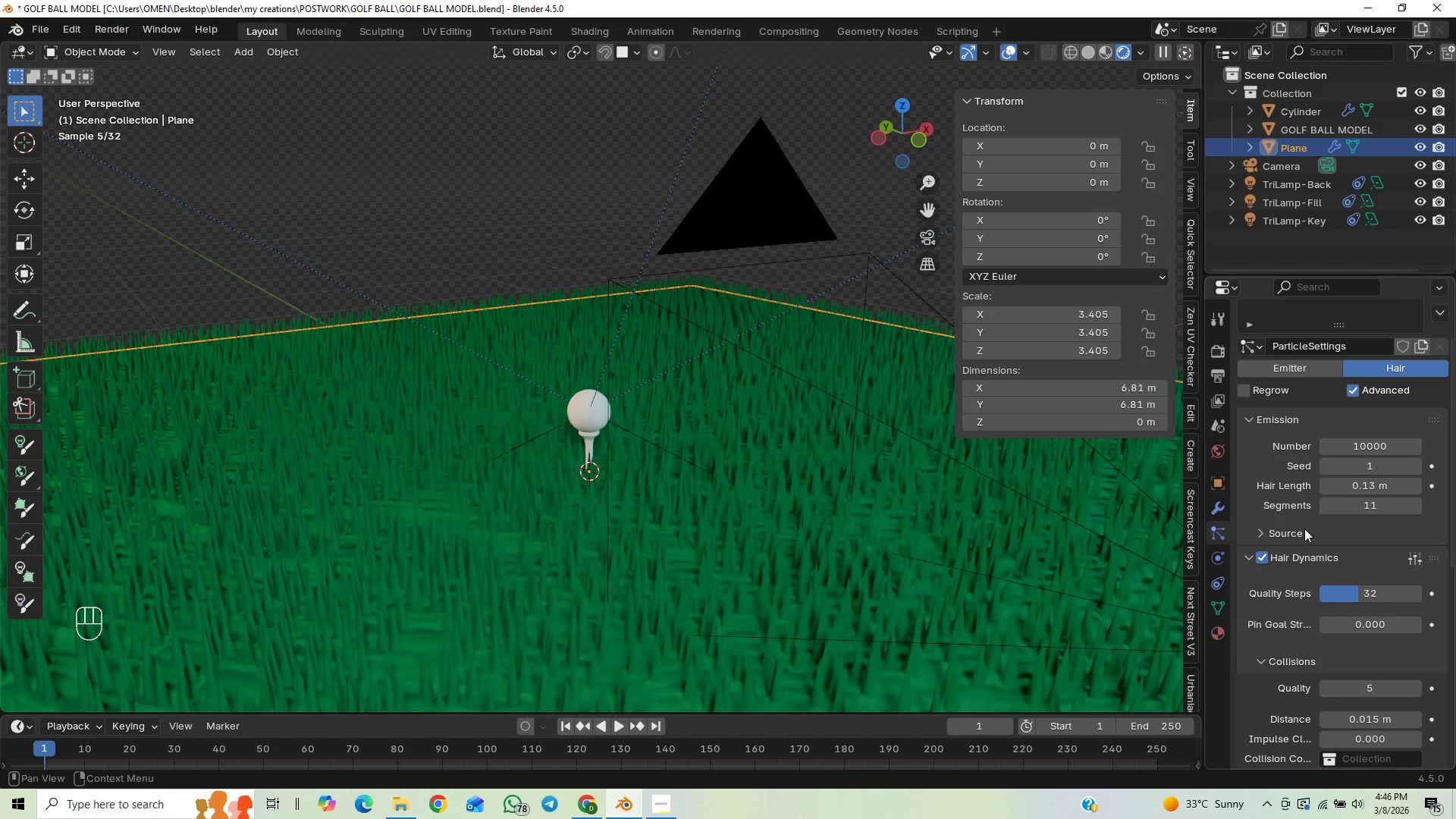 
left_click([1378, 486])
 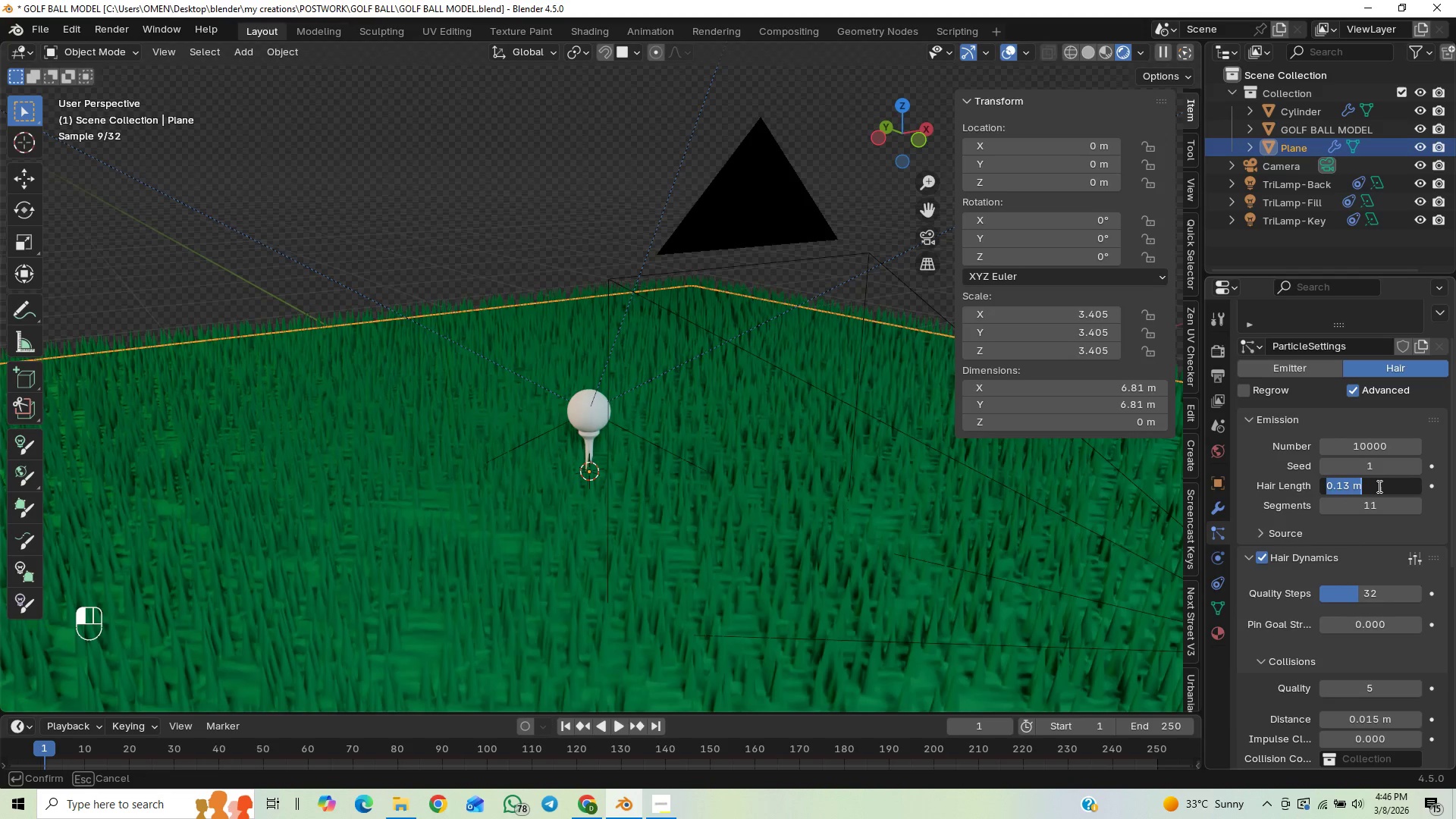 
key(0)
 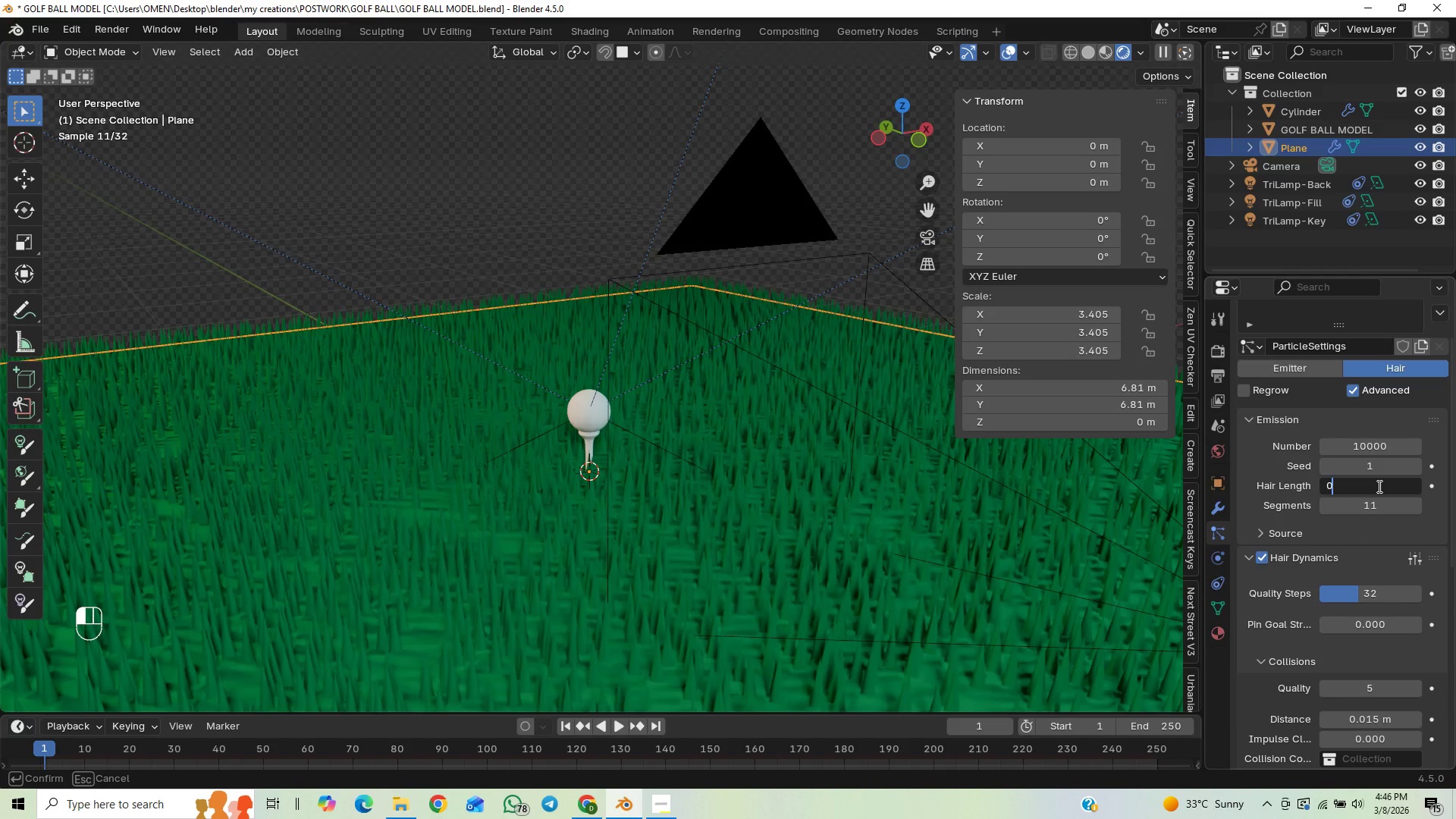 
key(Period)
 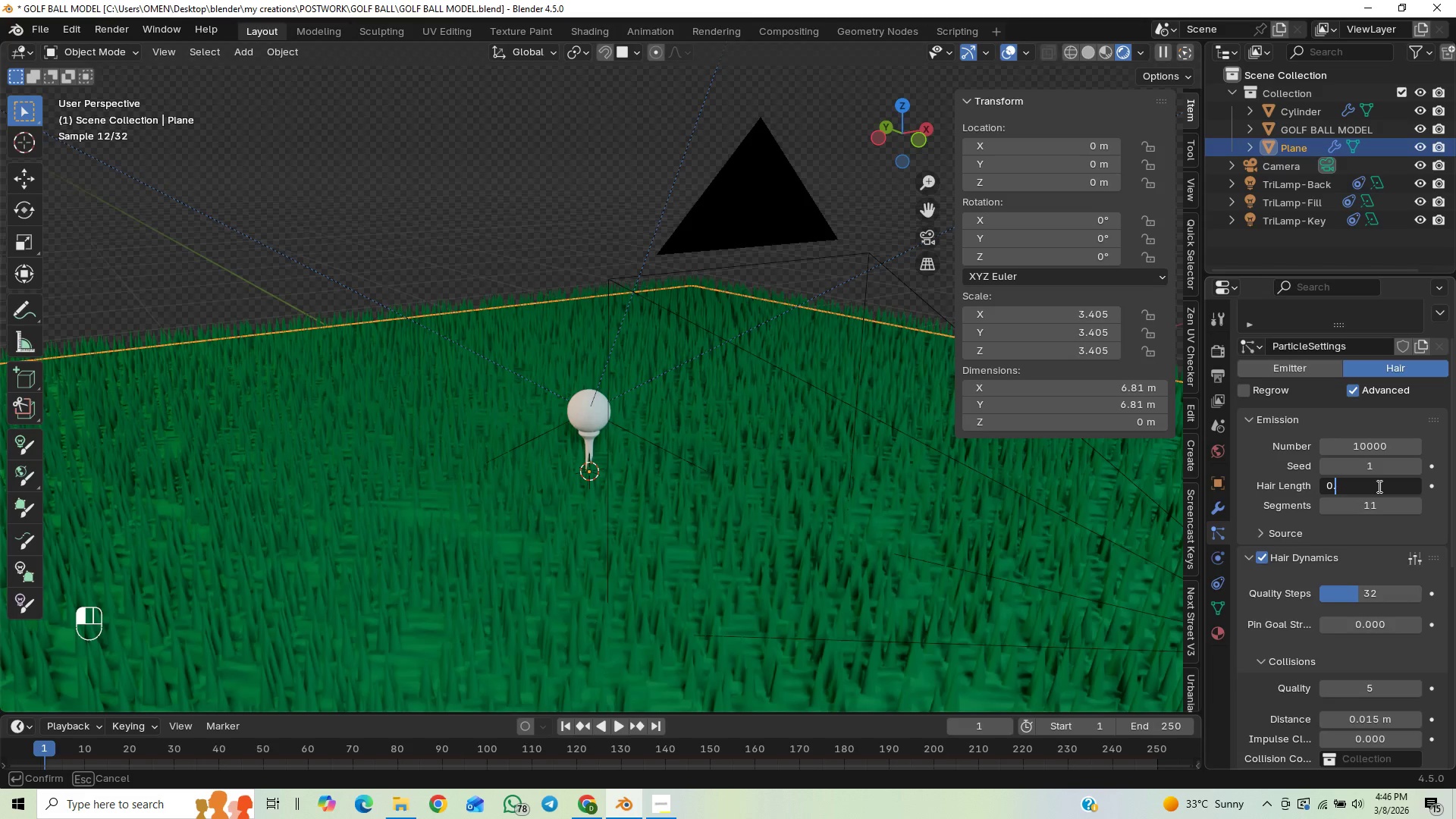 
key(1)
 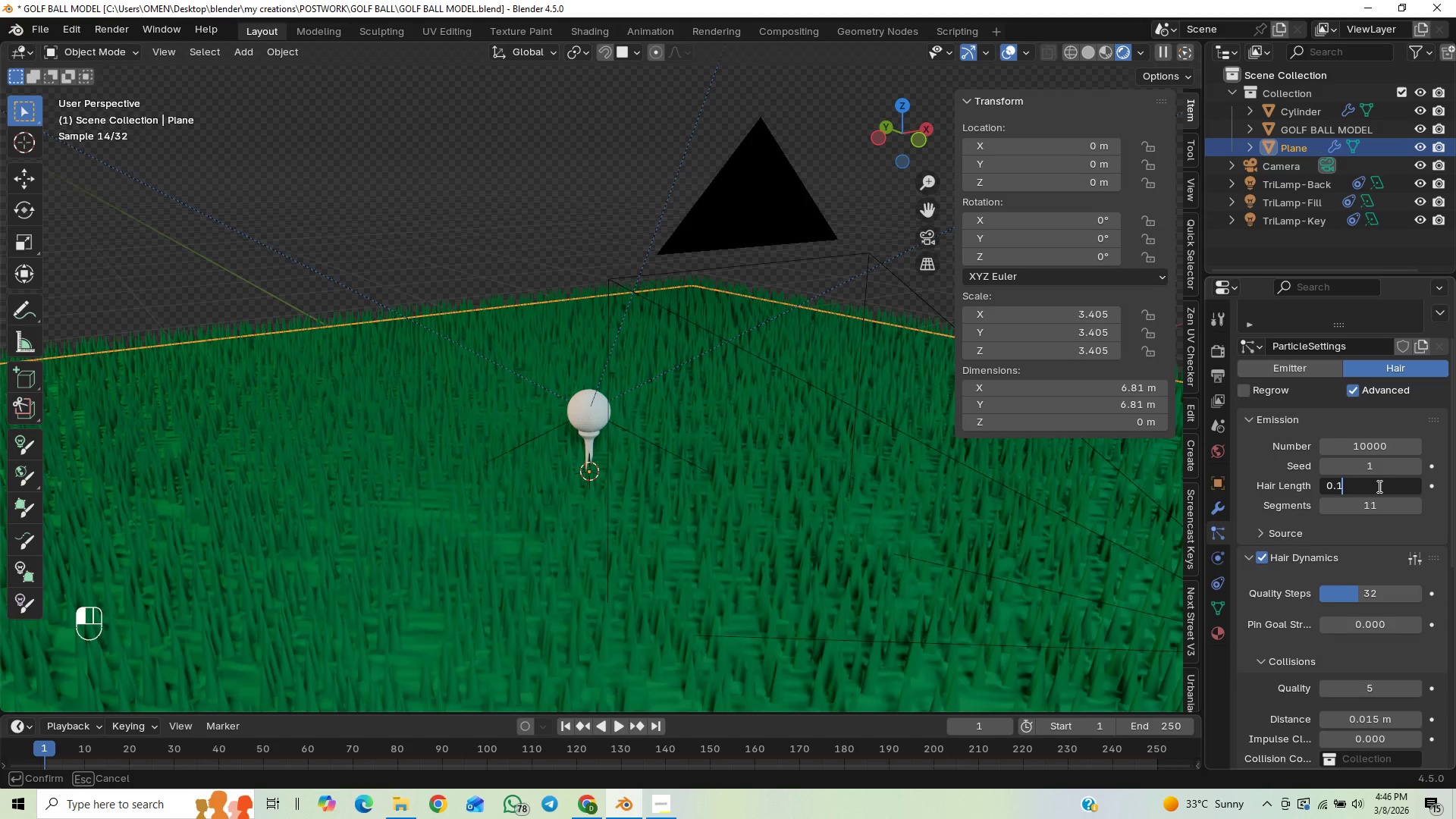 
key(Enter)
 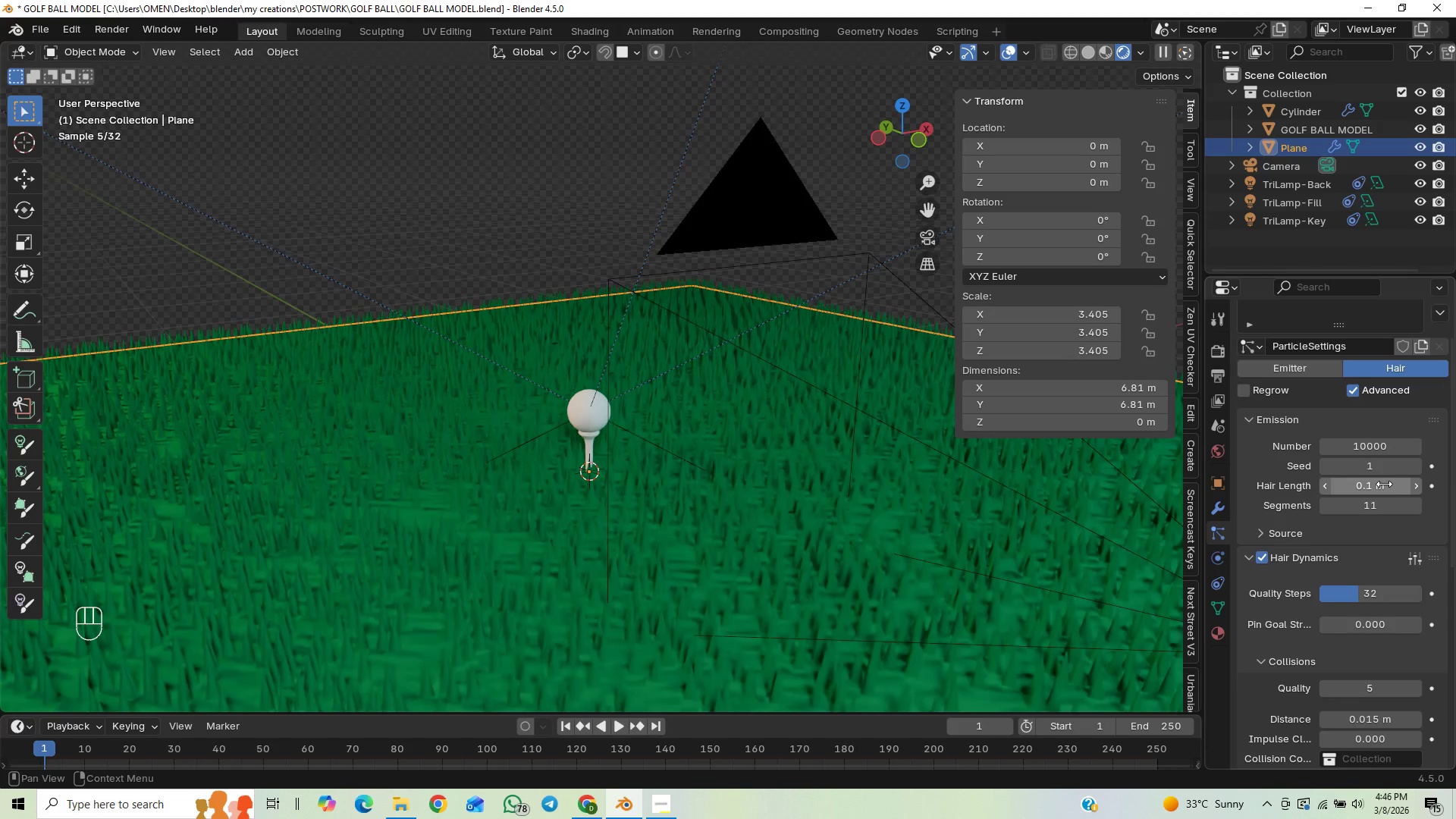 
left_click([1372, 511])
 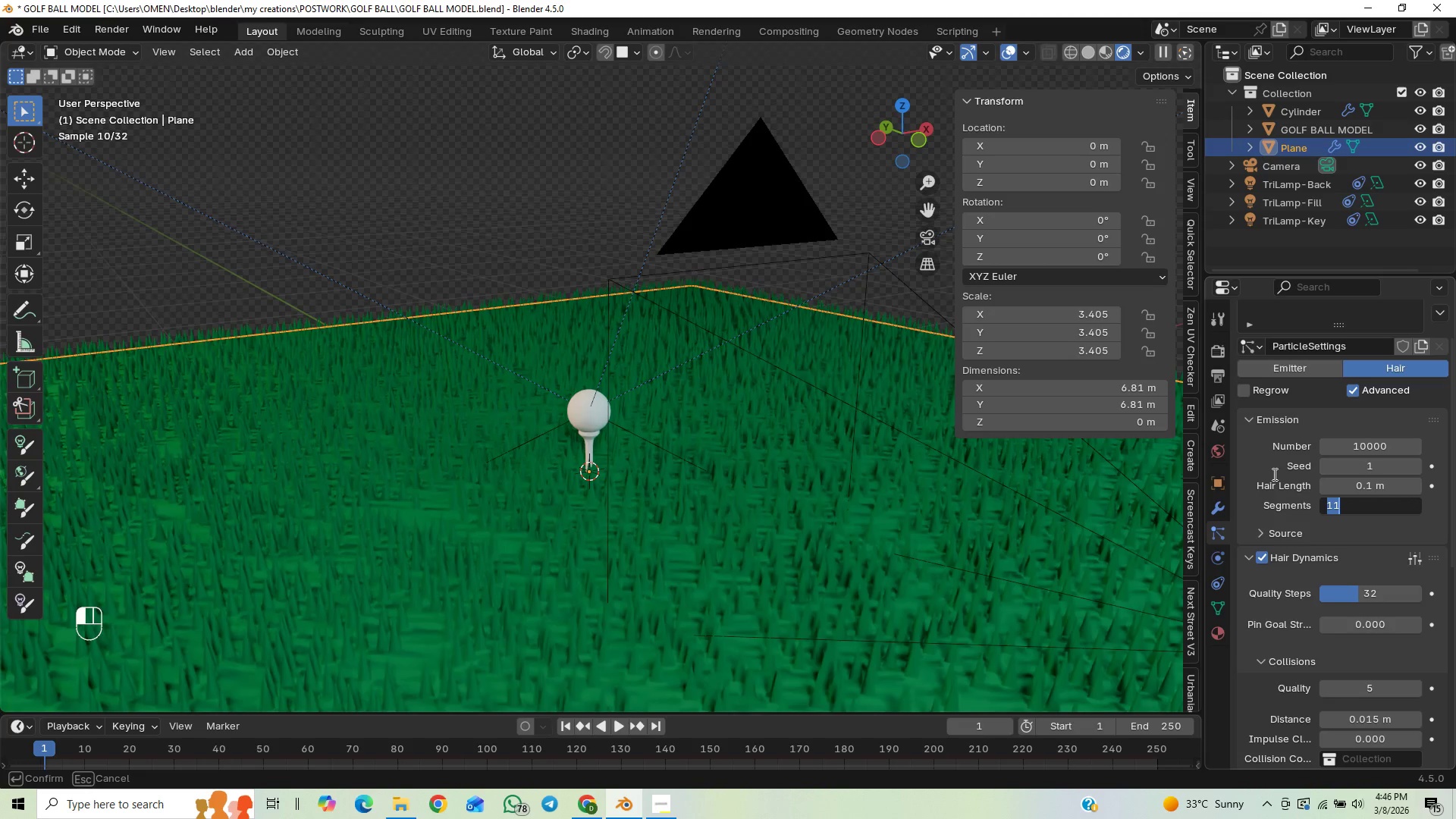 
left_click([1271, 469])
 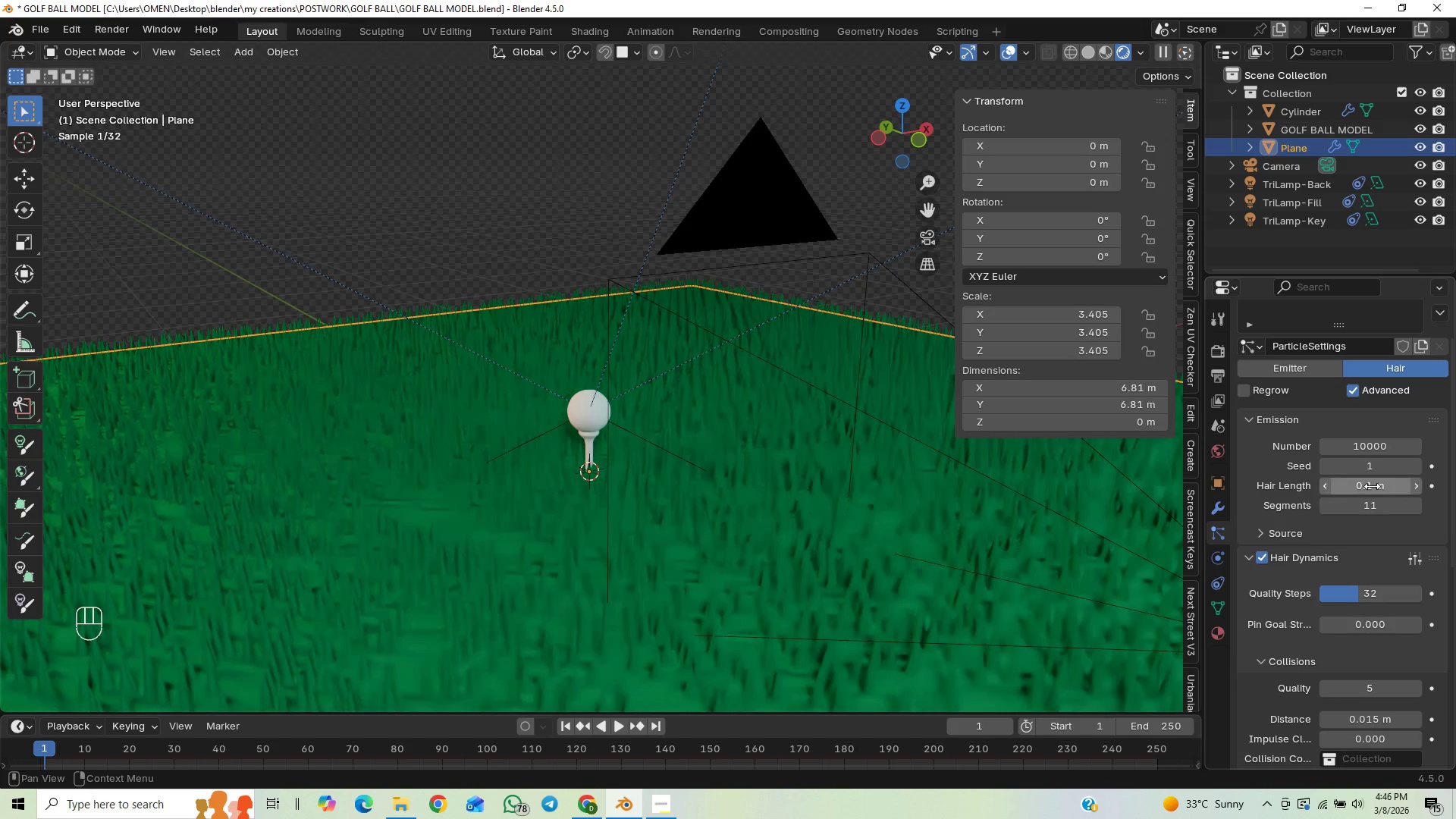 
left_click([1372, 486])
 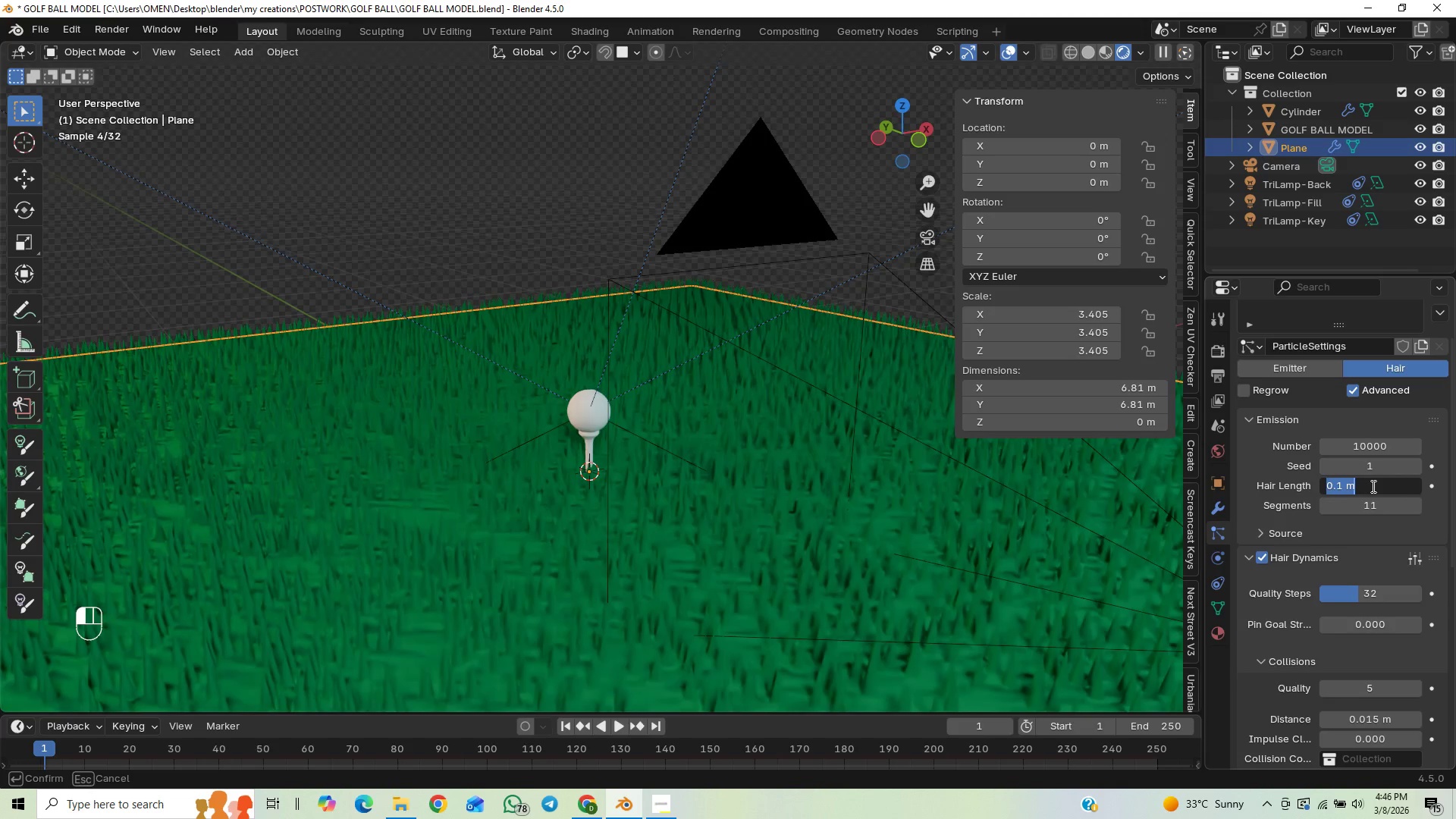 
key(0)
 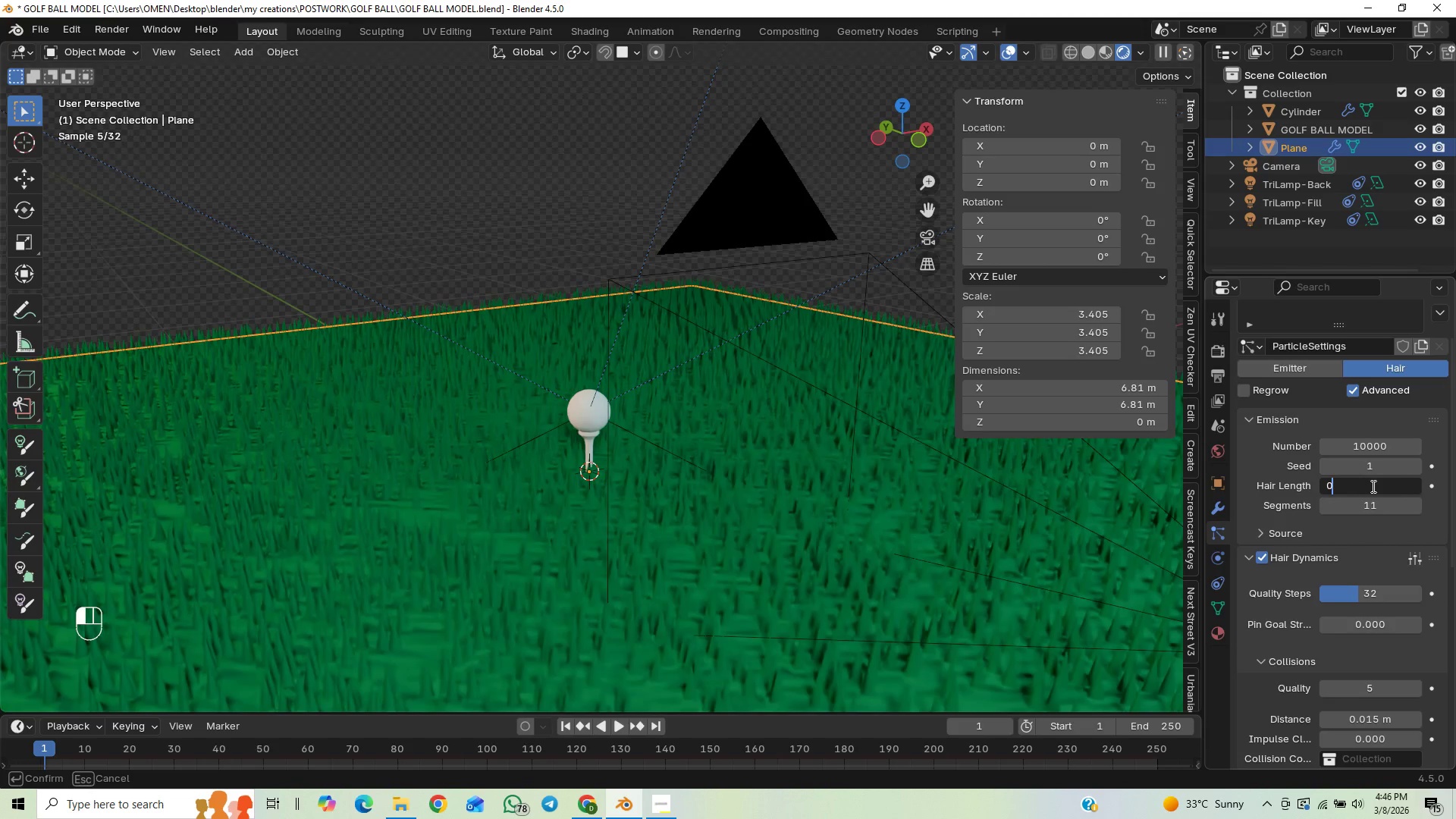 
key(Period)
 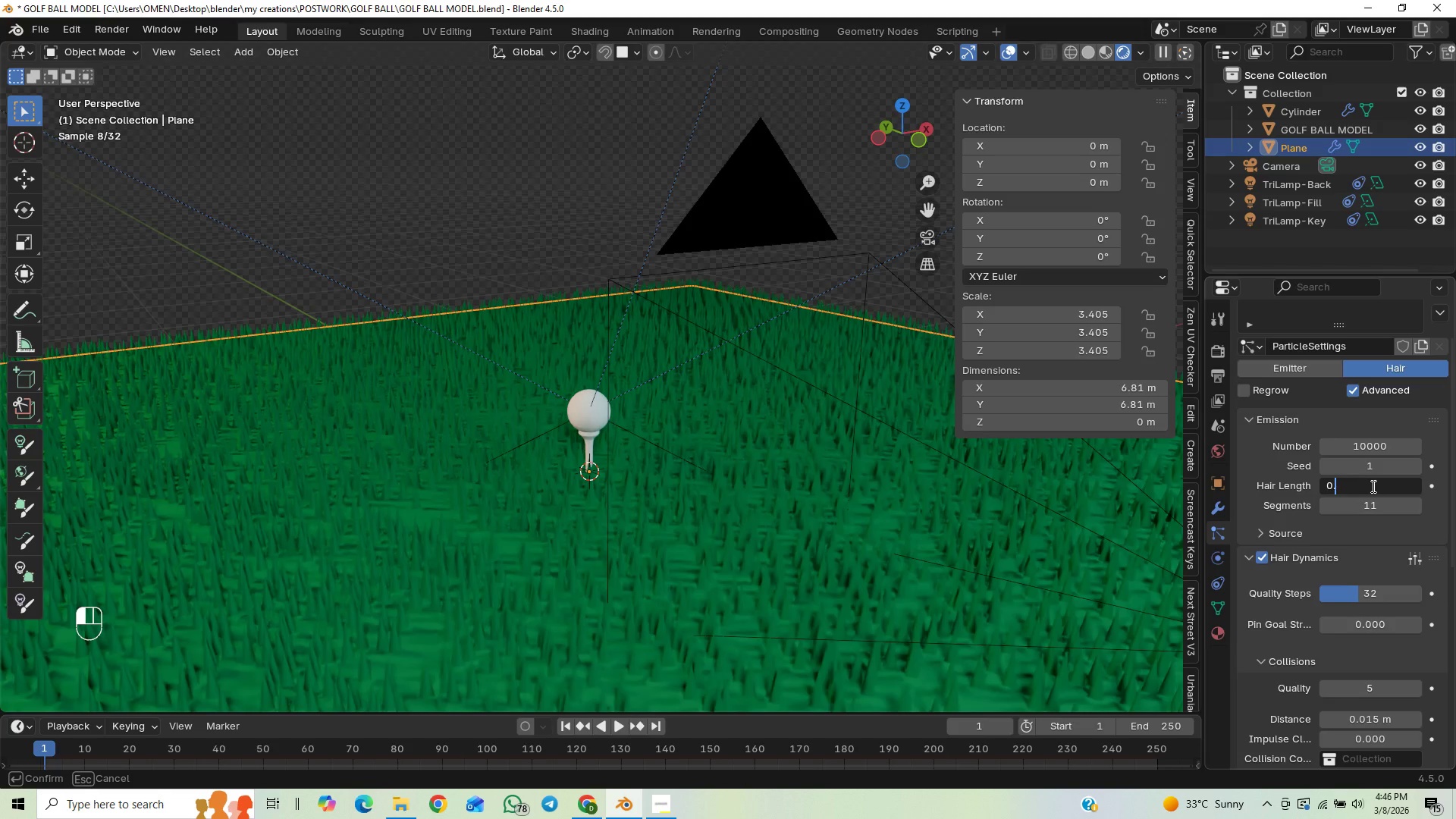 
key(2)
 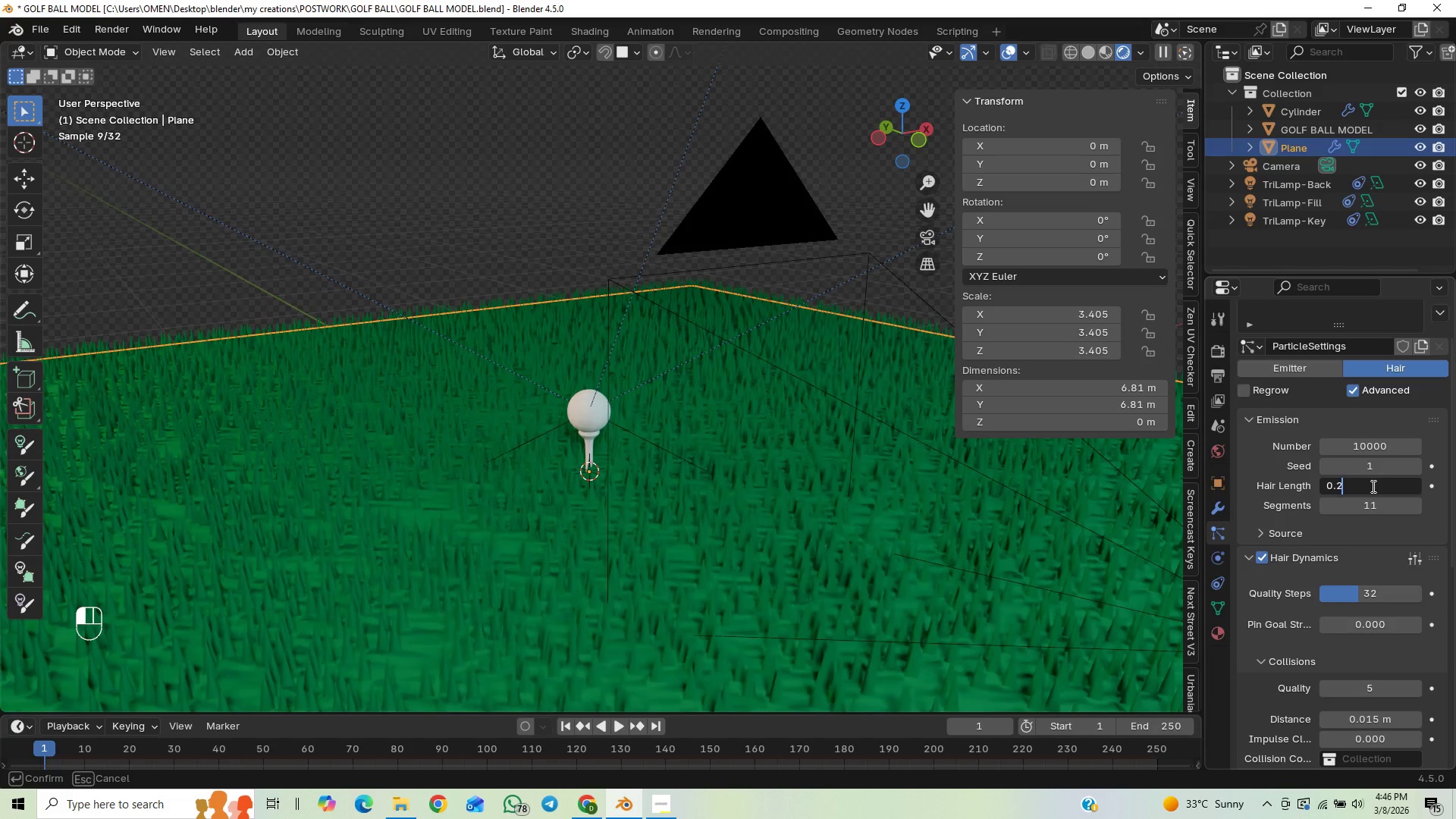 
key(Enter)
 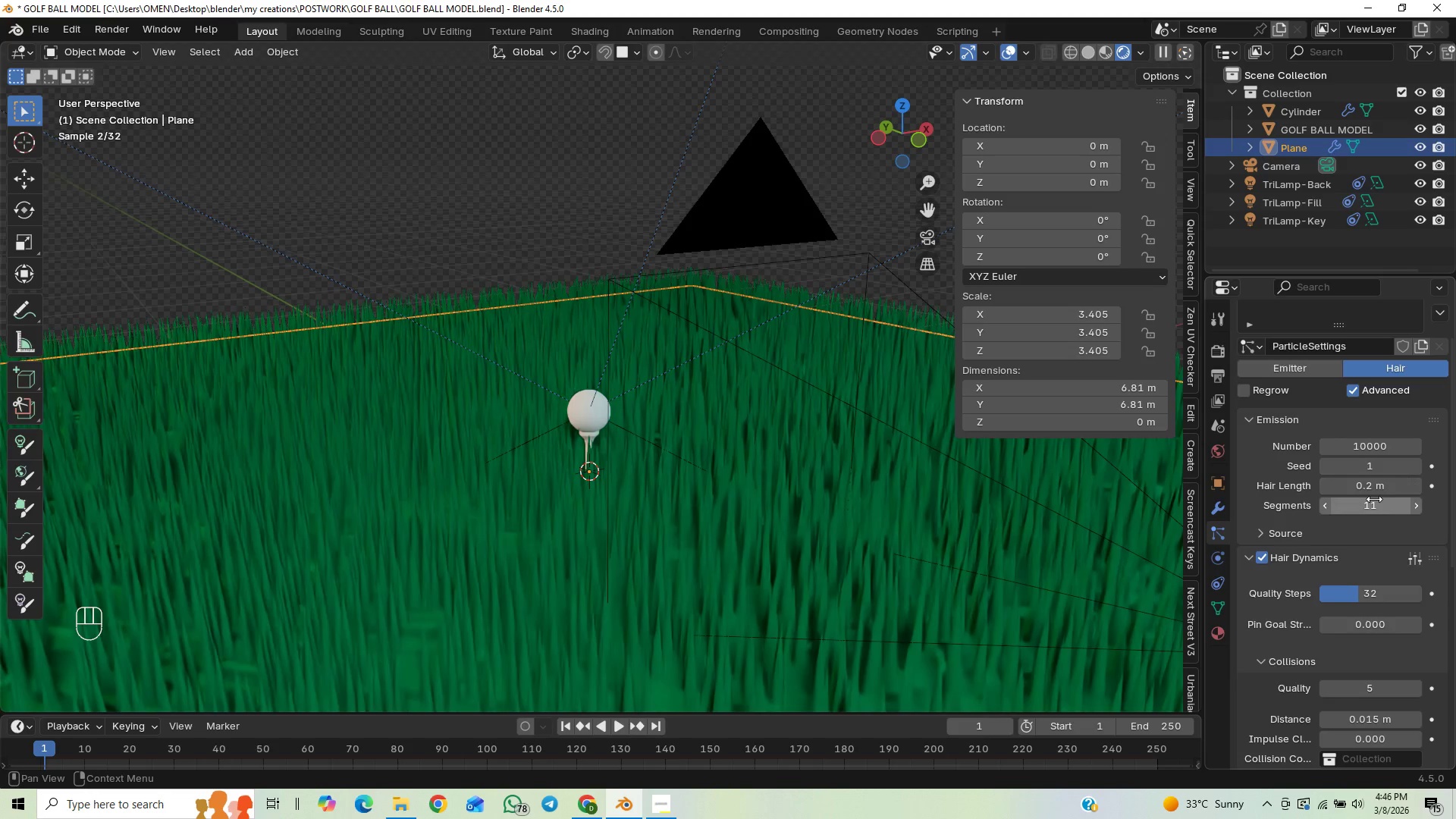 
left_click([1379, 493])
 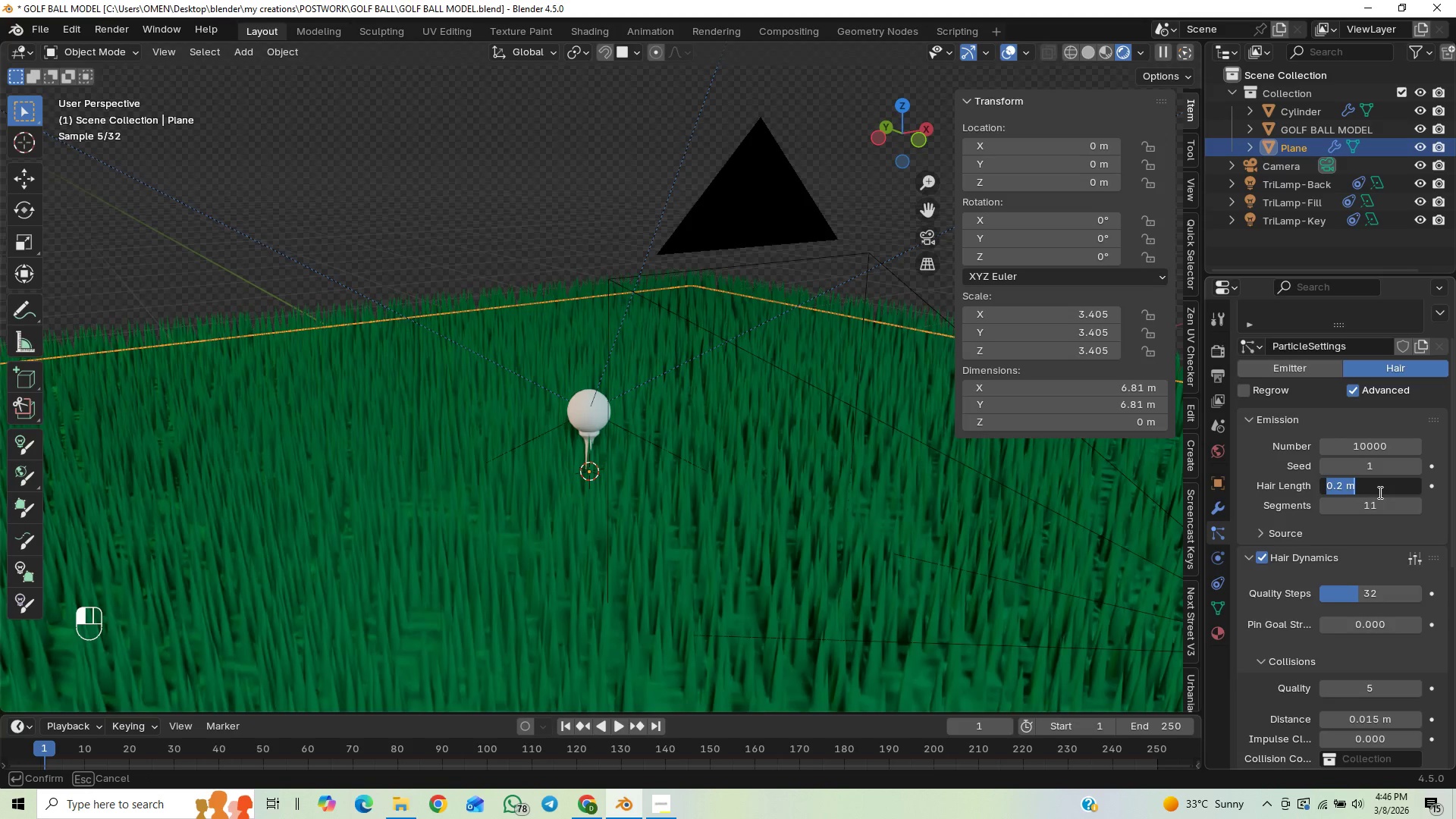 
key(ArrowRight)
 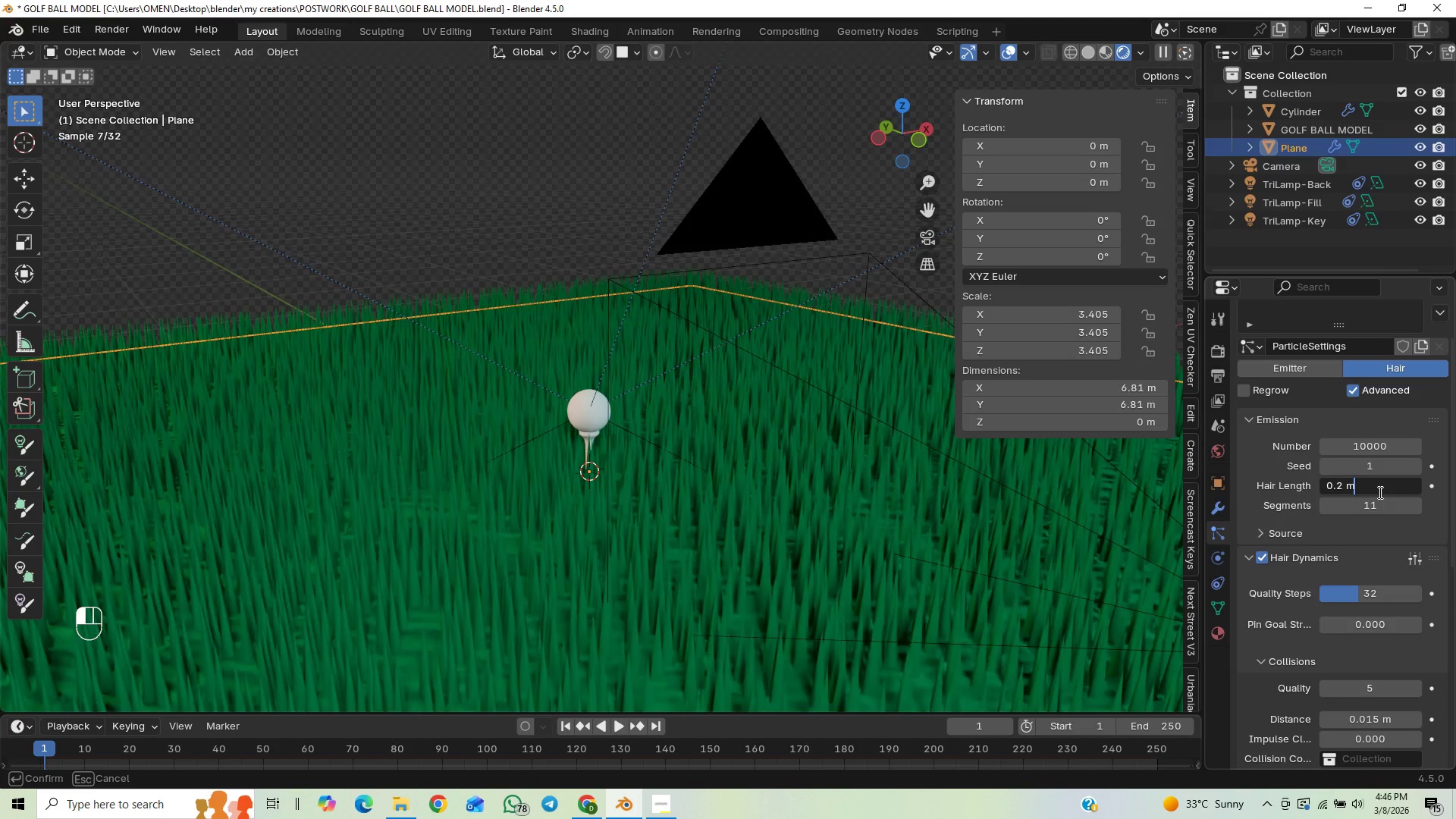 
key(ArrowLeft)
 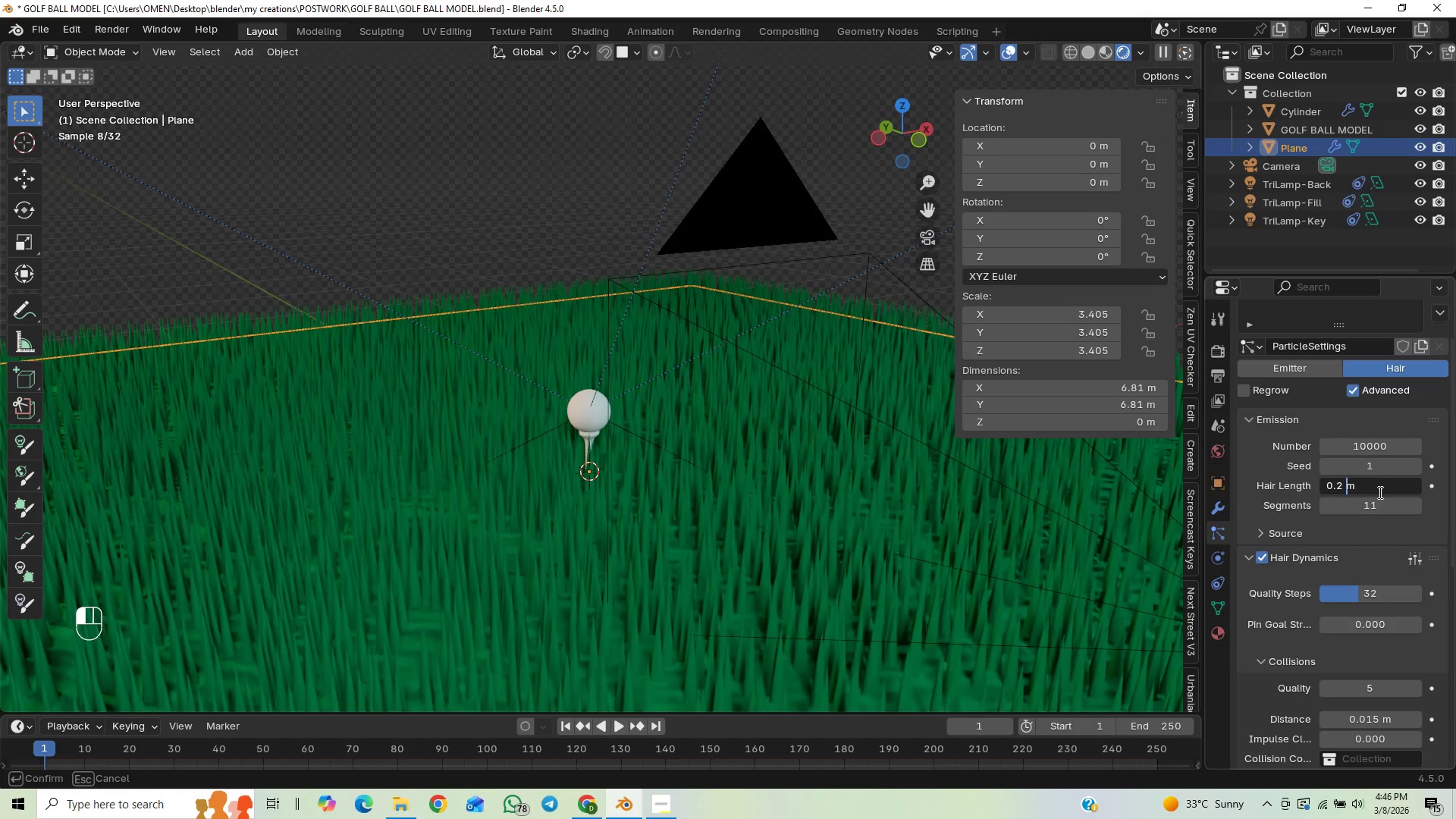 
key(ArrowLeft)
 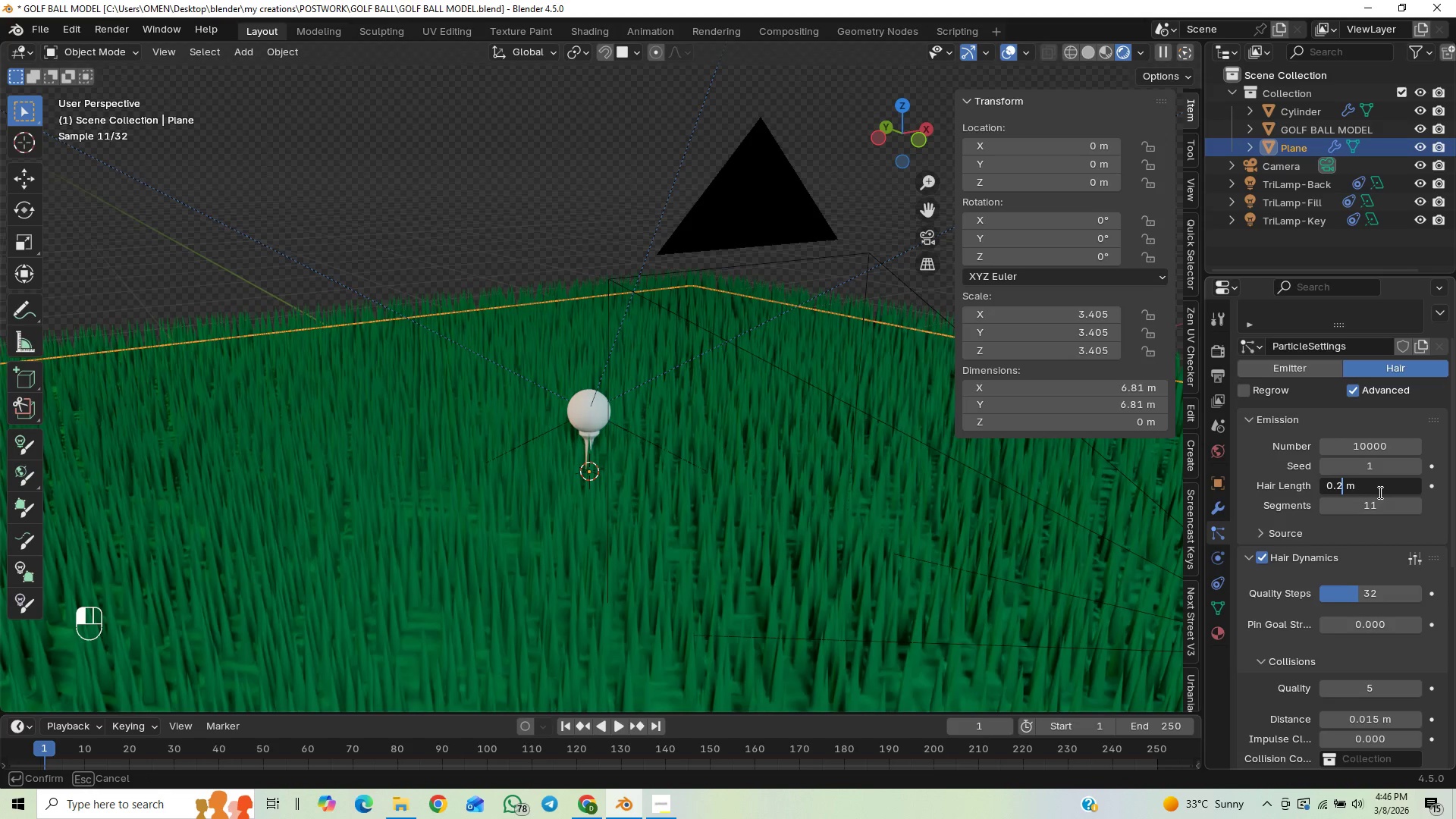 
key(Backspace)
type(02)
 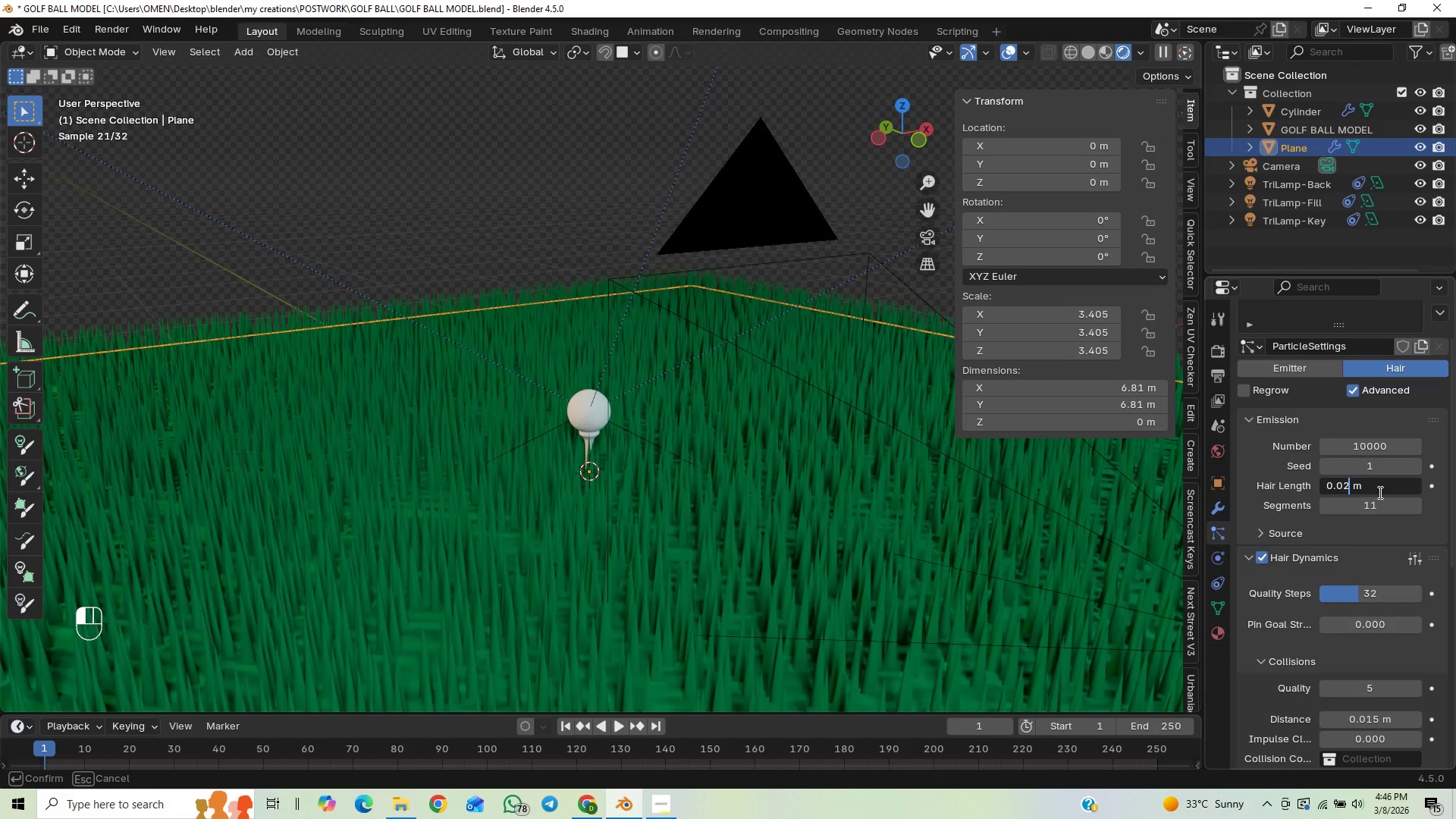 
key(Enter)
 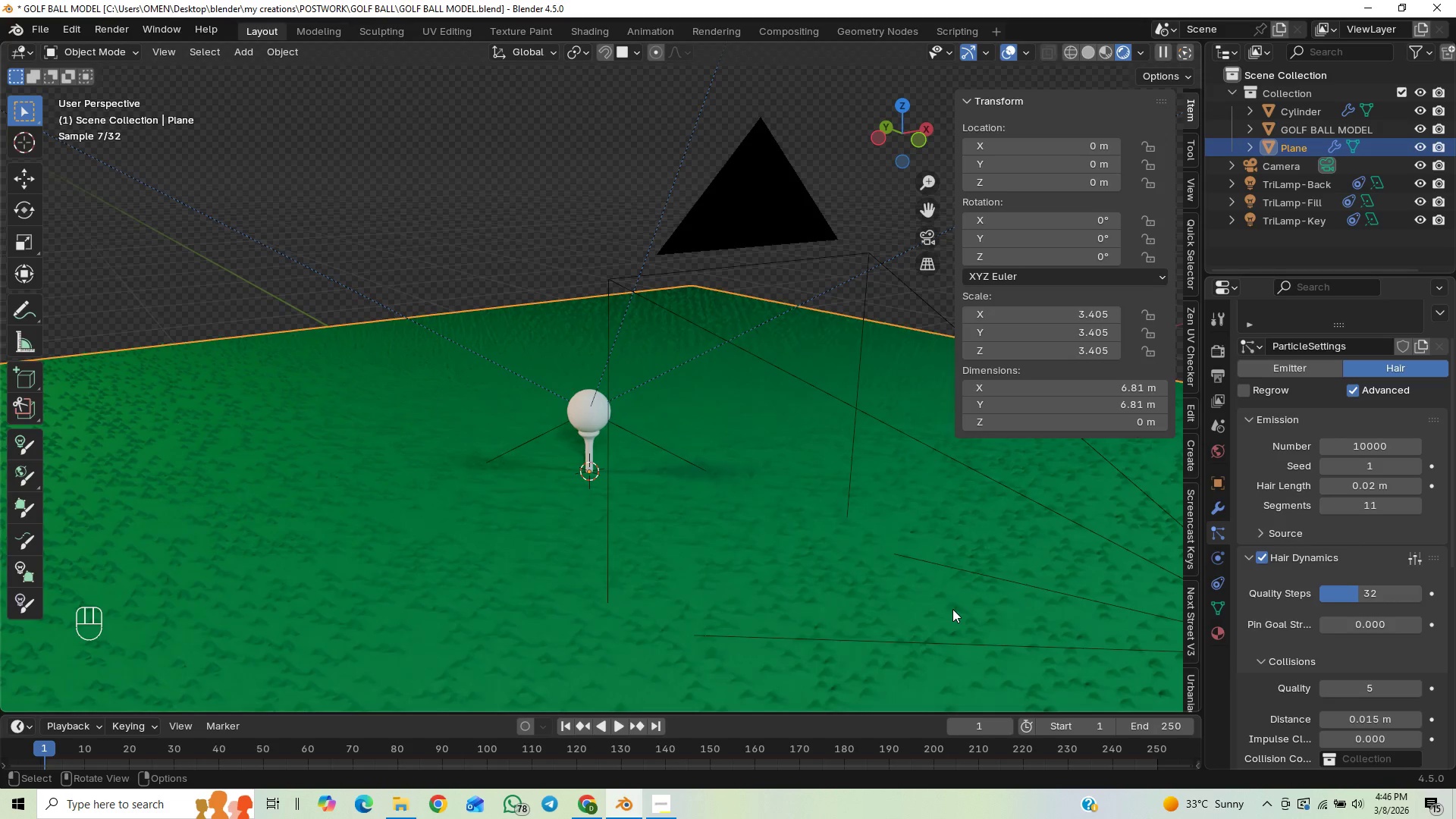 
wait(5.08)
 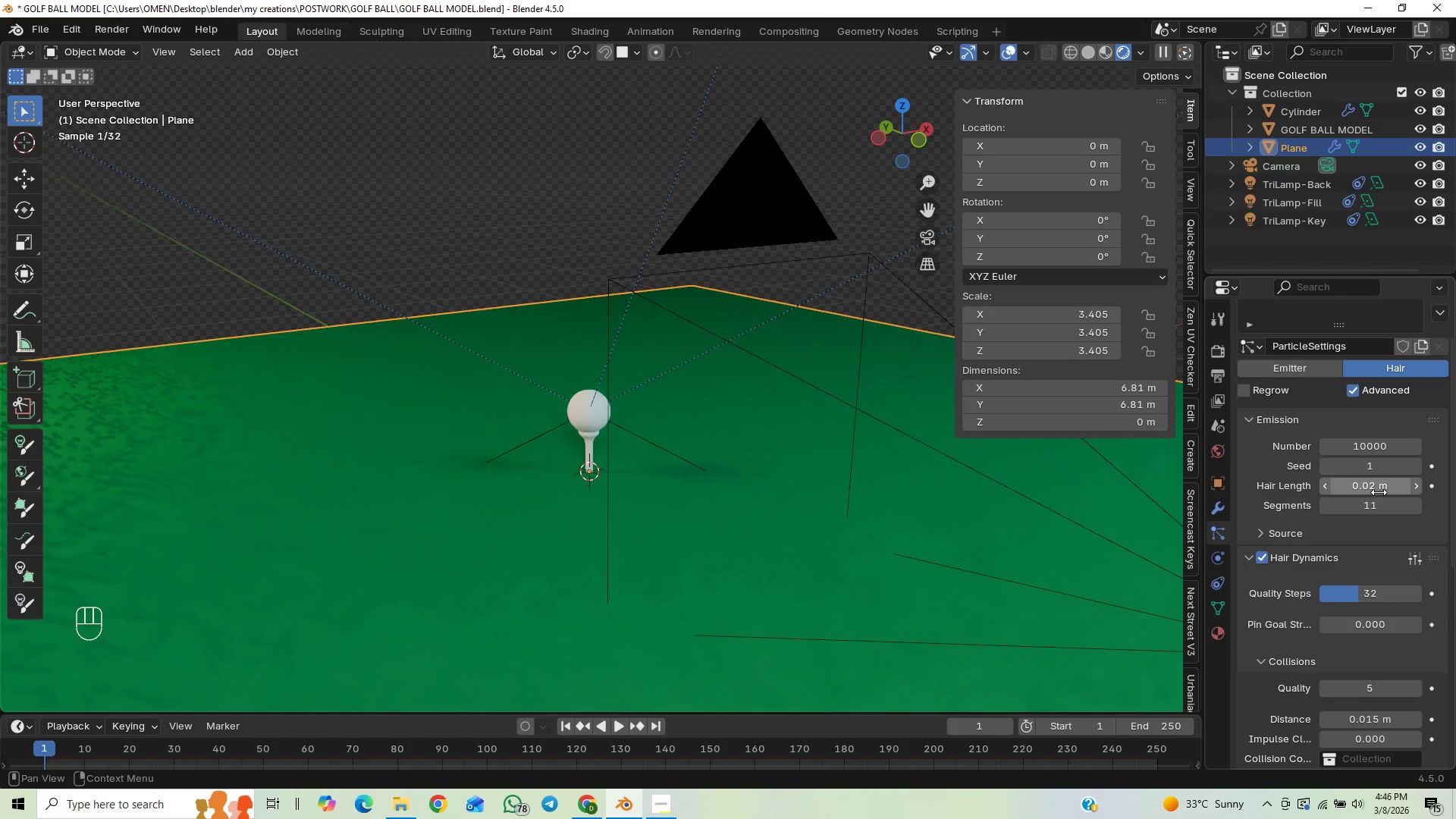 
left_click([1381, 483])
 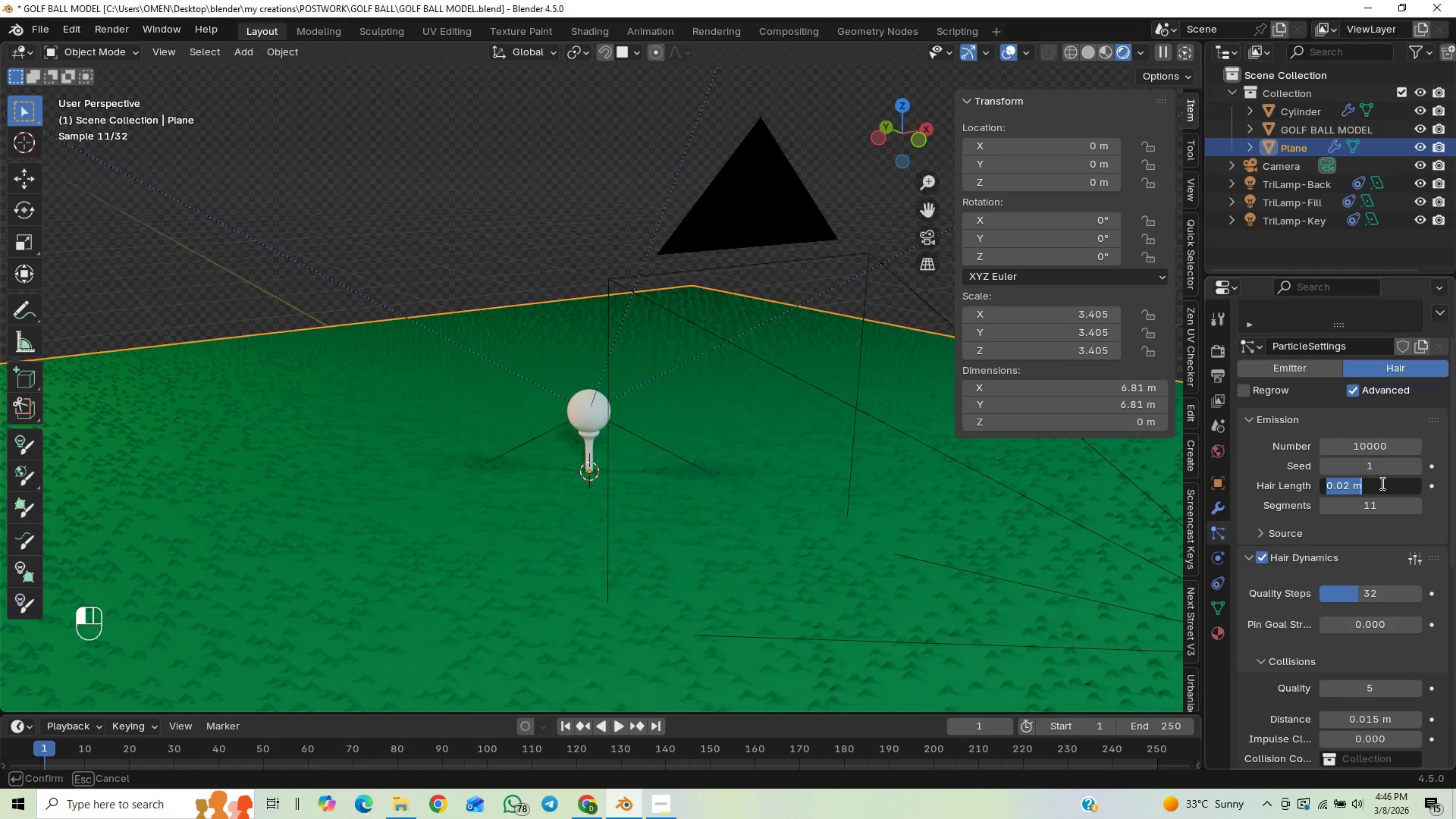 
key(ArrowRight)
 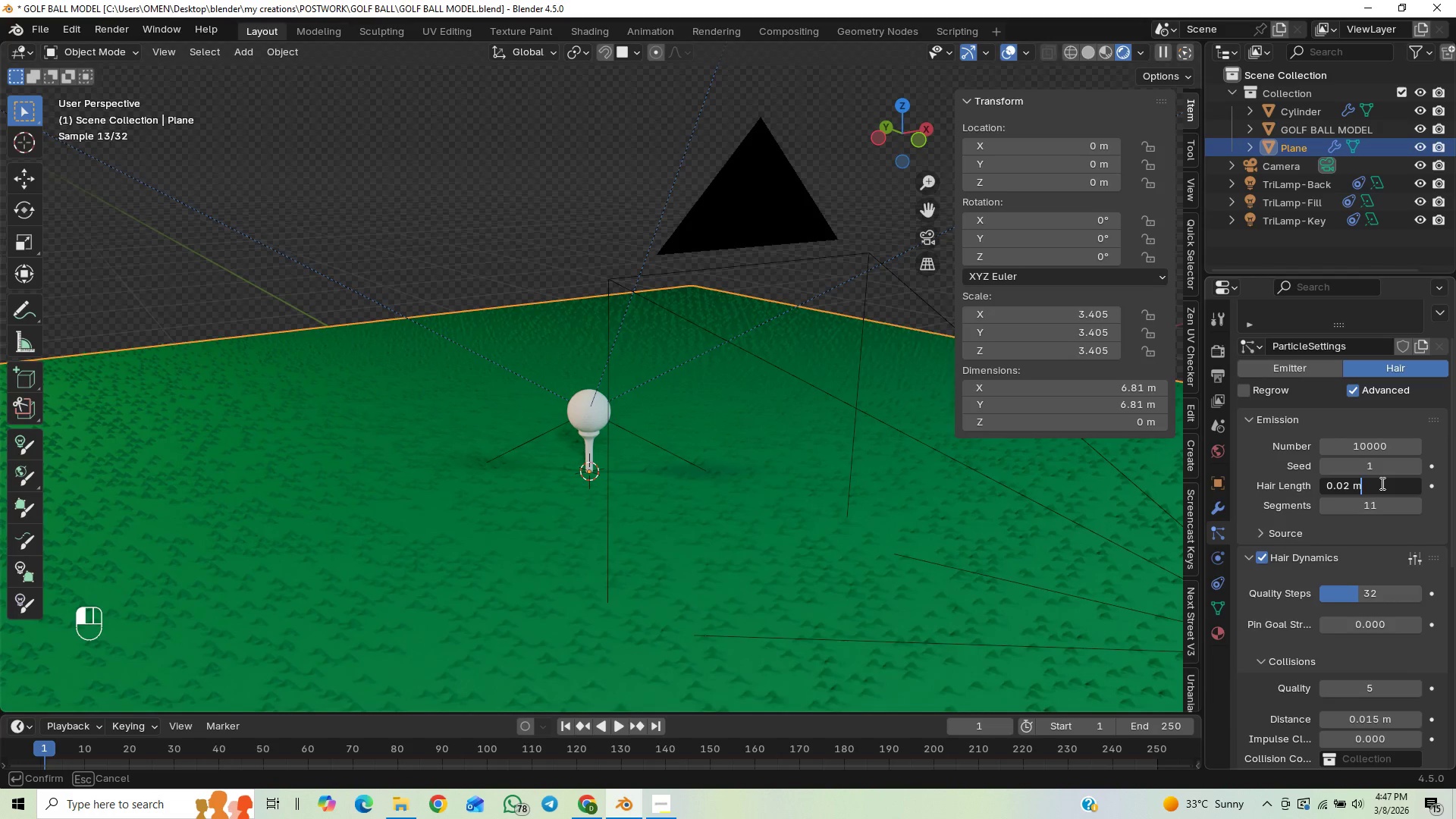 
key(ArrowLeft)
 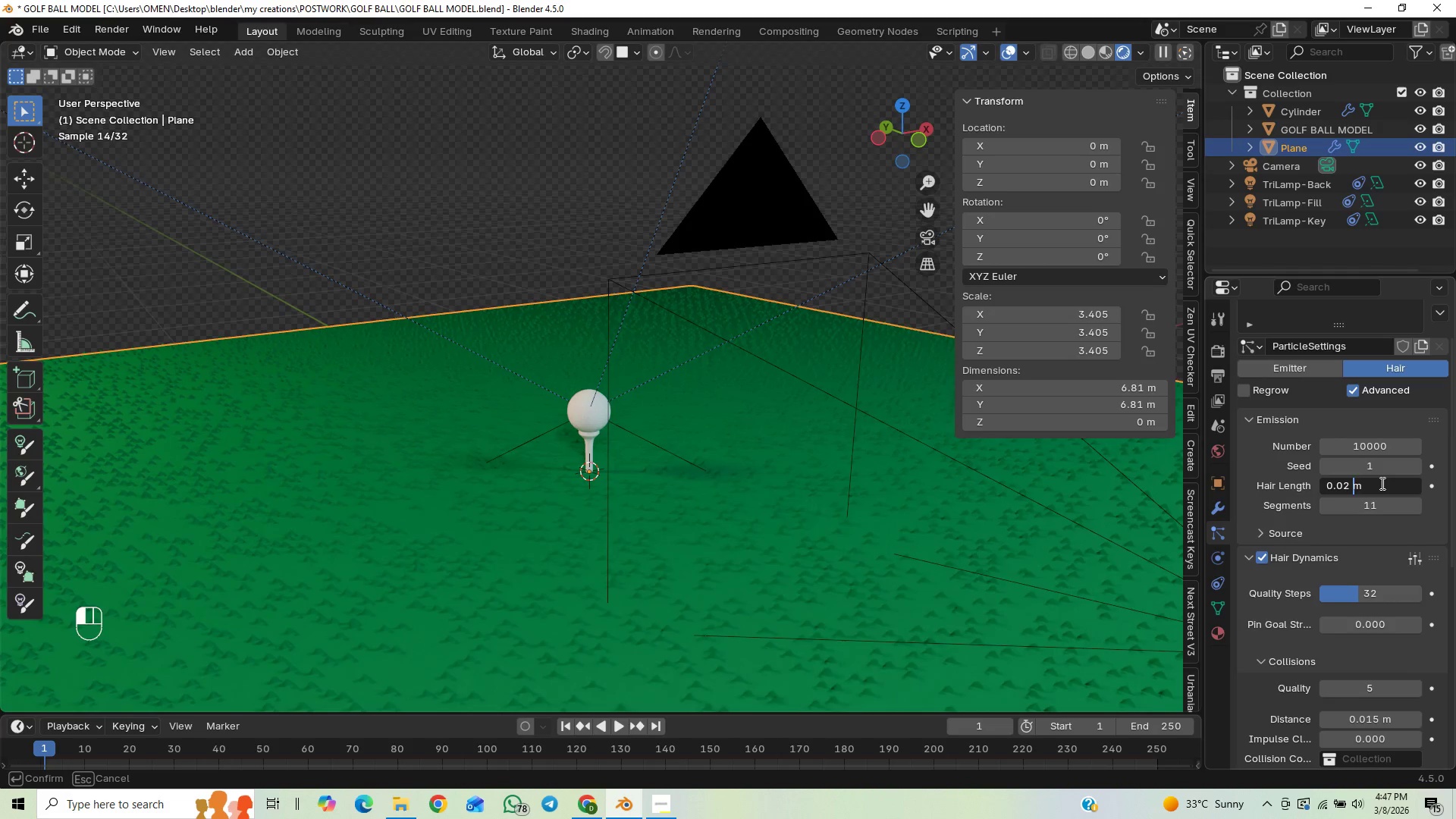 
key(ArrowLeft)
 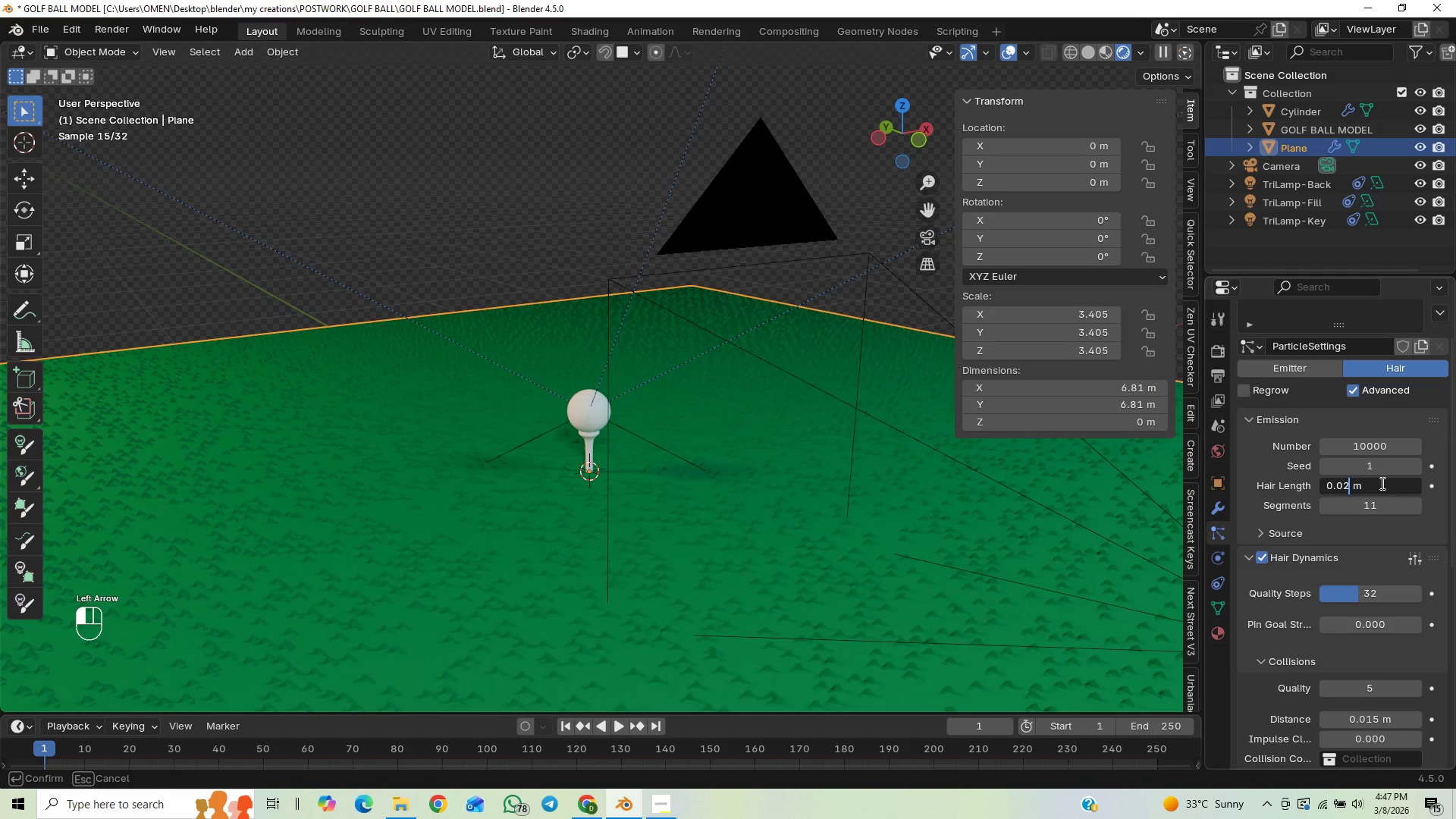 
key(Backspace)
 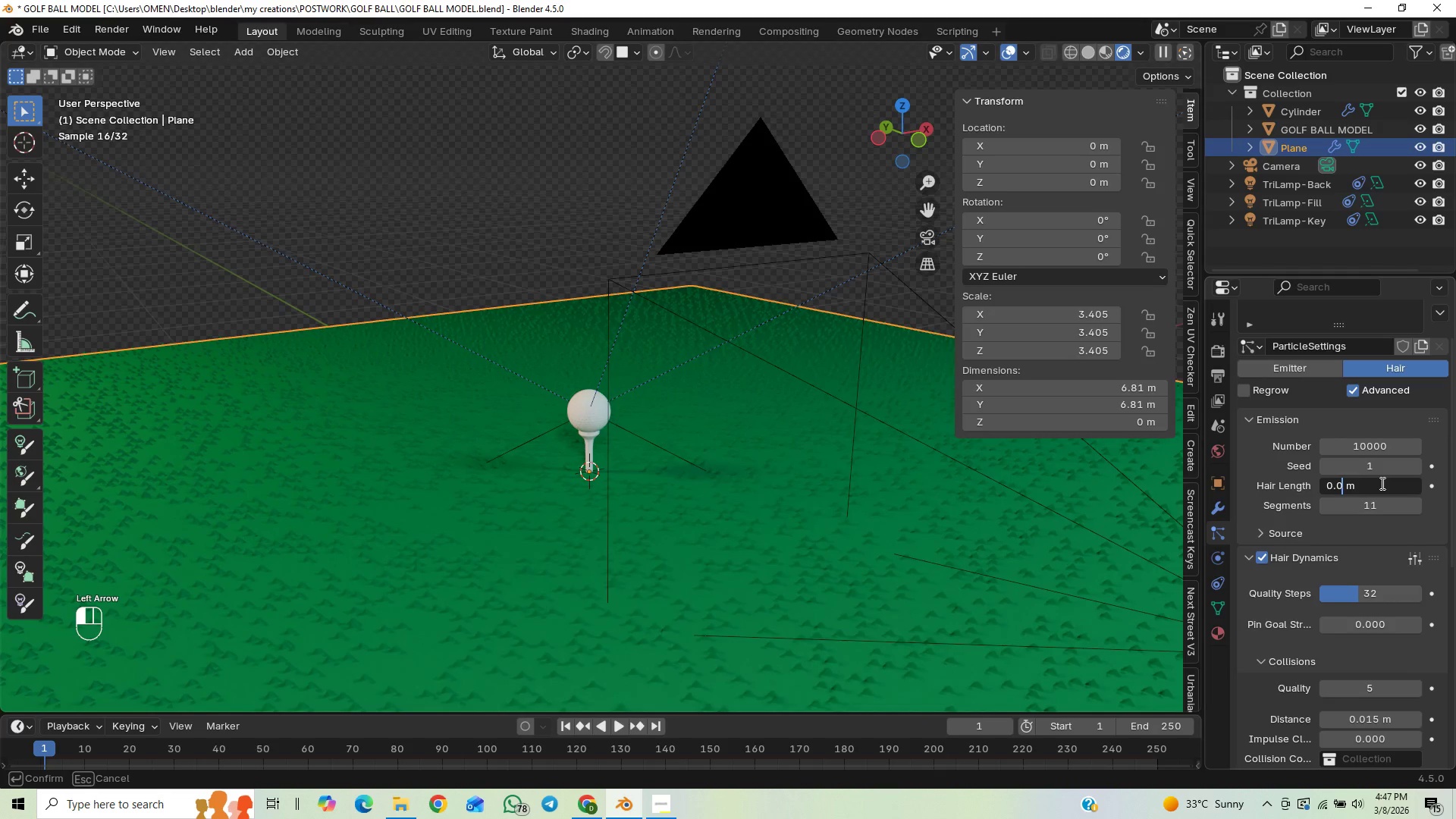 
key(5)
 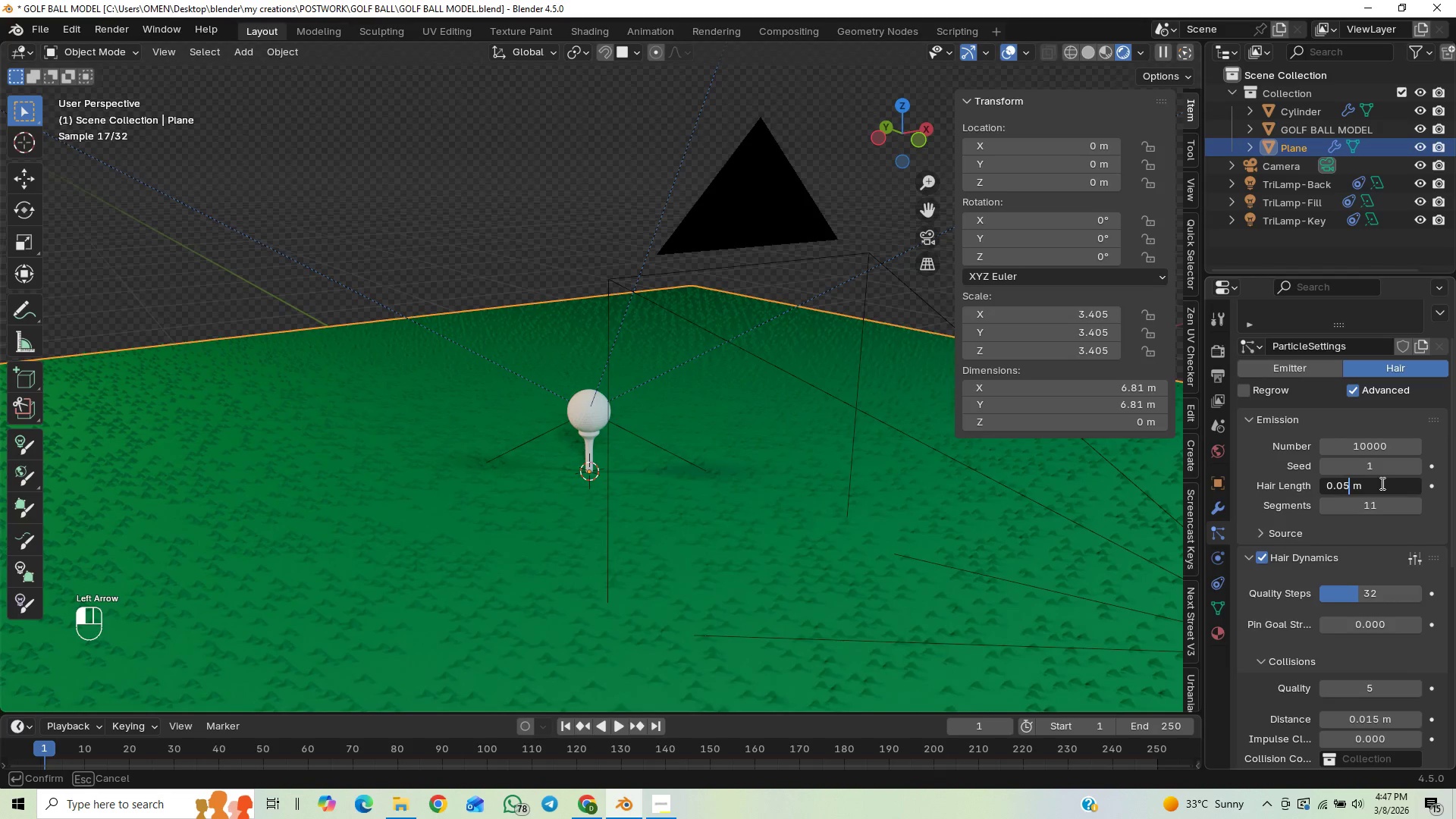 
key(Enter)
 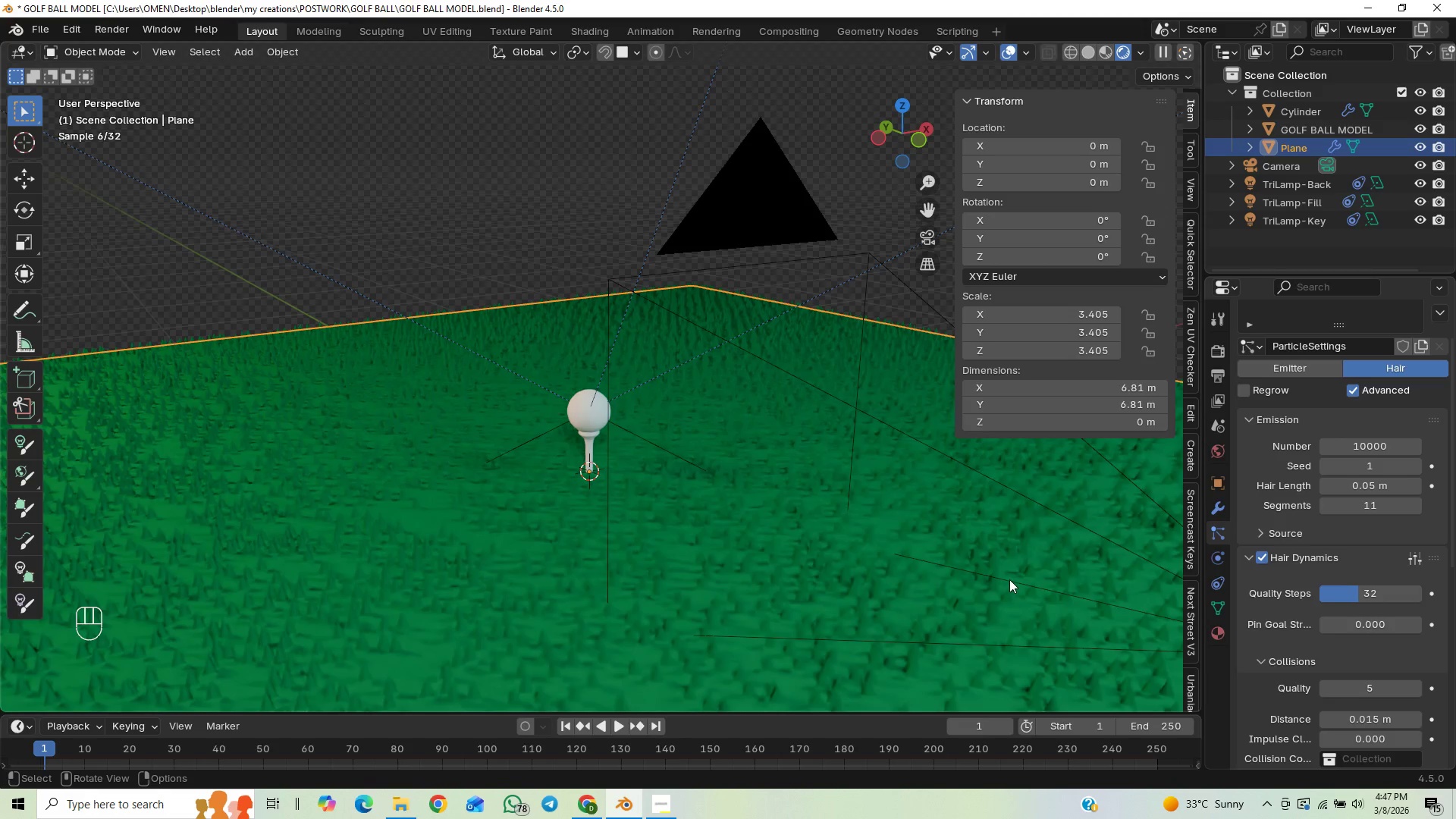 
scroll: coordinate [999, 577], scroll_direction: down, amount: 1.0
 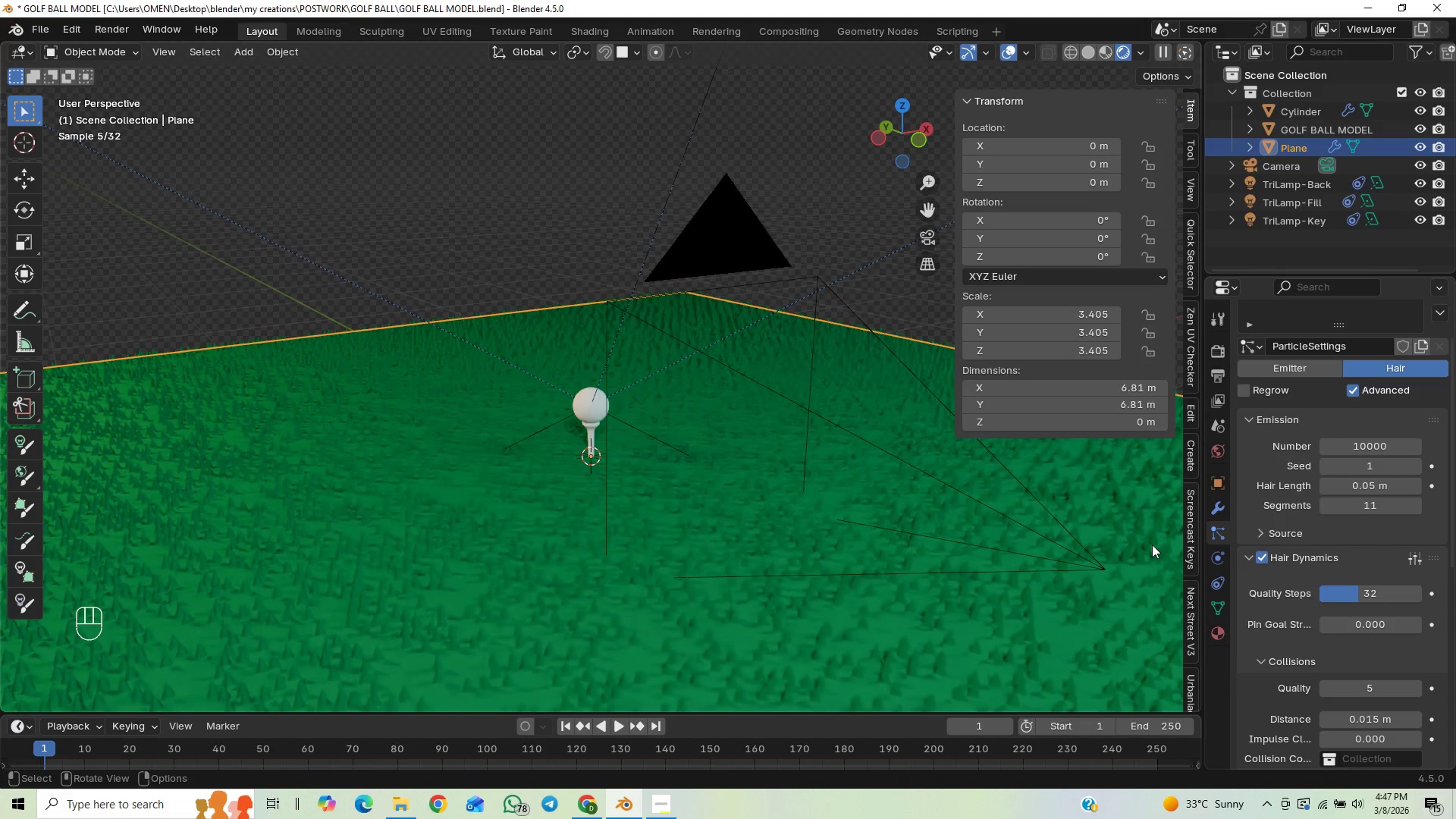 
left_click([1385, 494])
 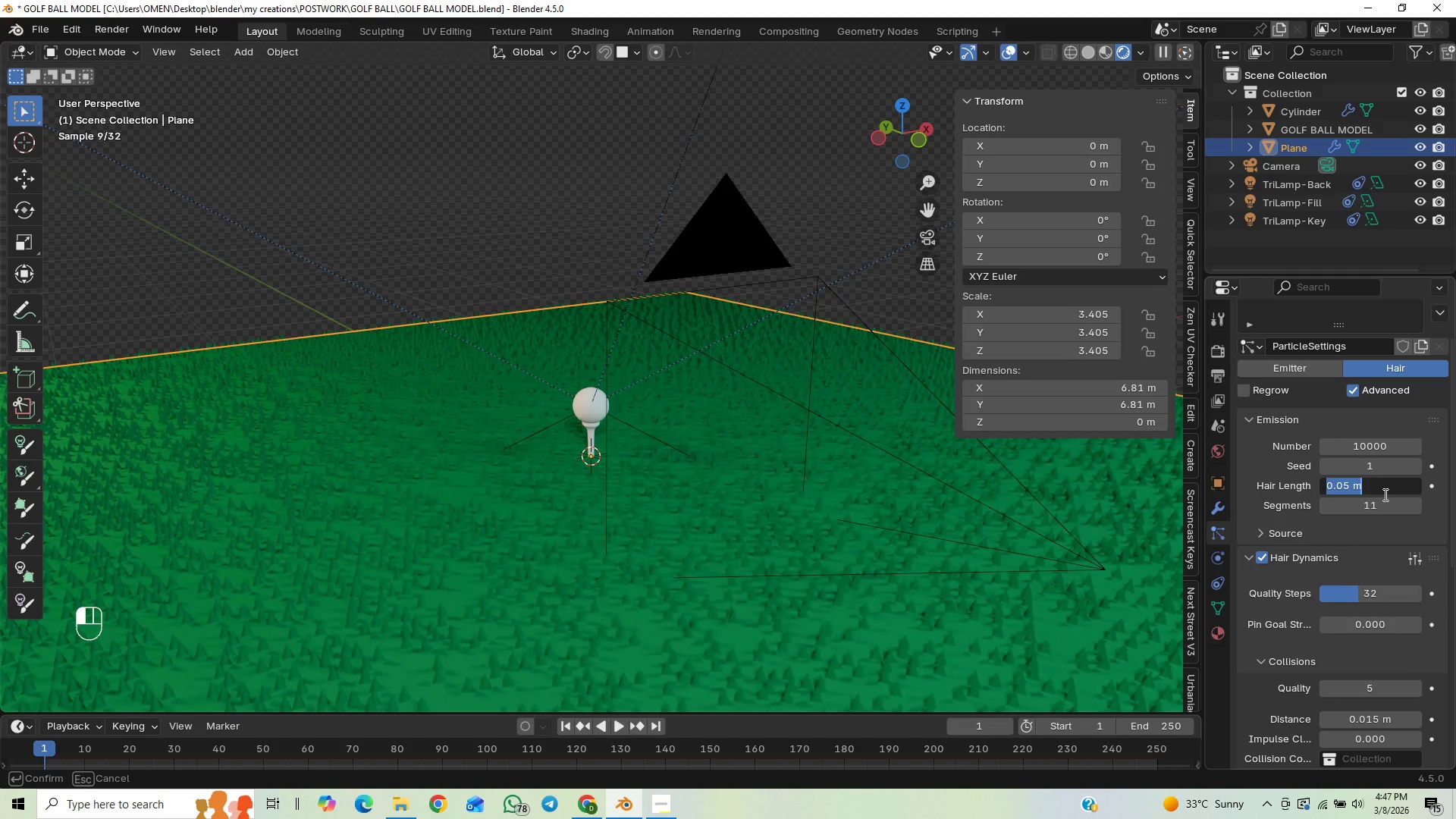 
key(0)
 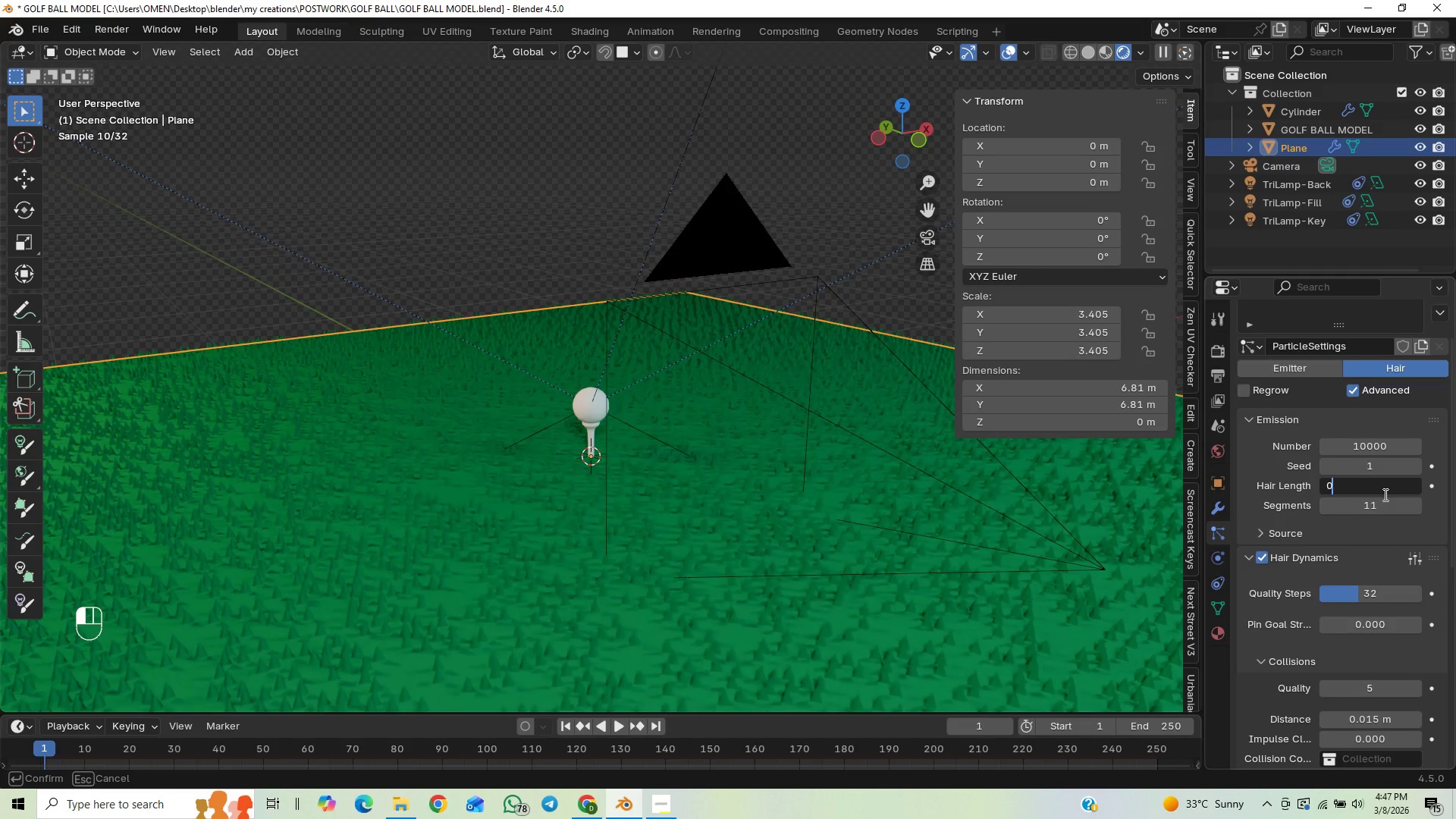 
key(Period)
 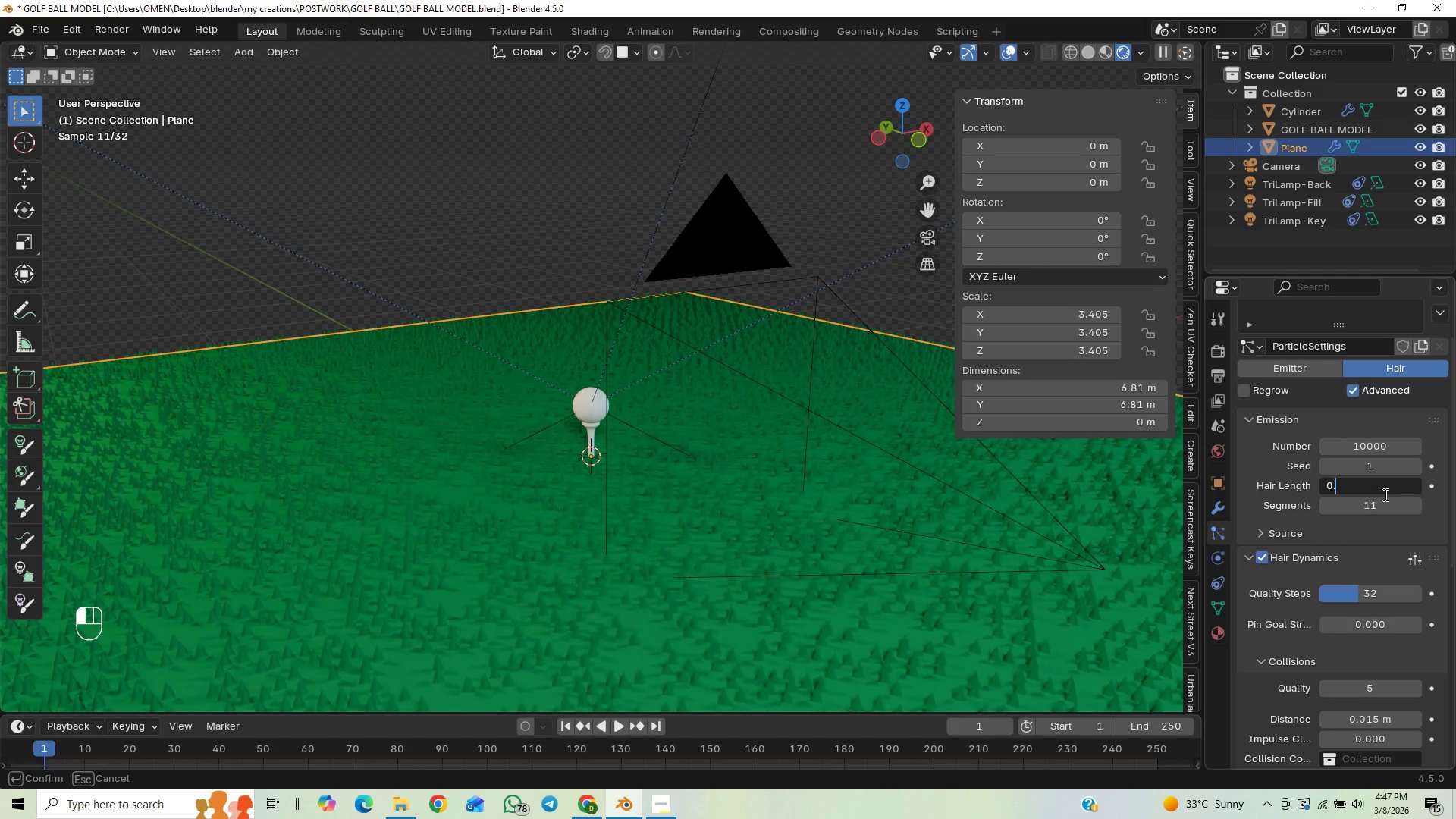 
key(1)
 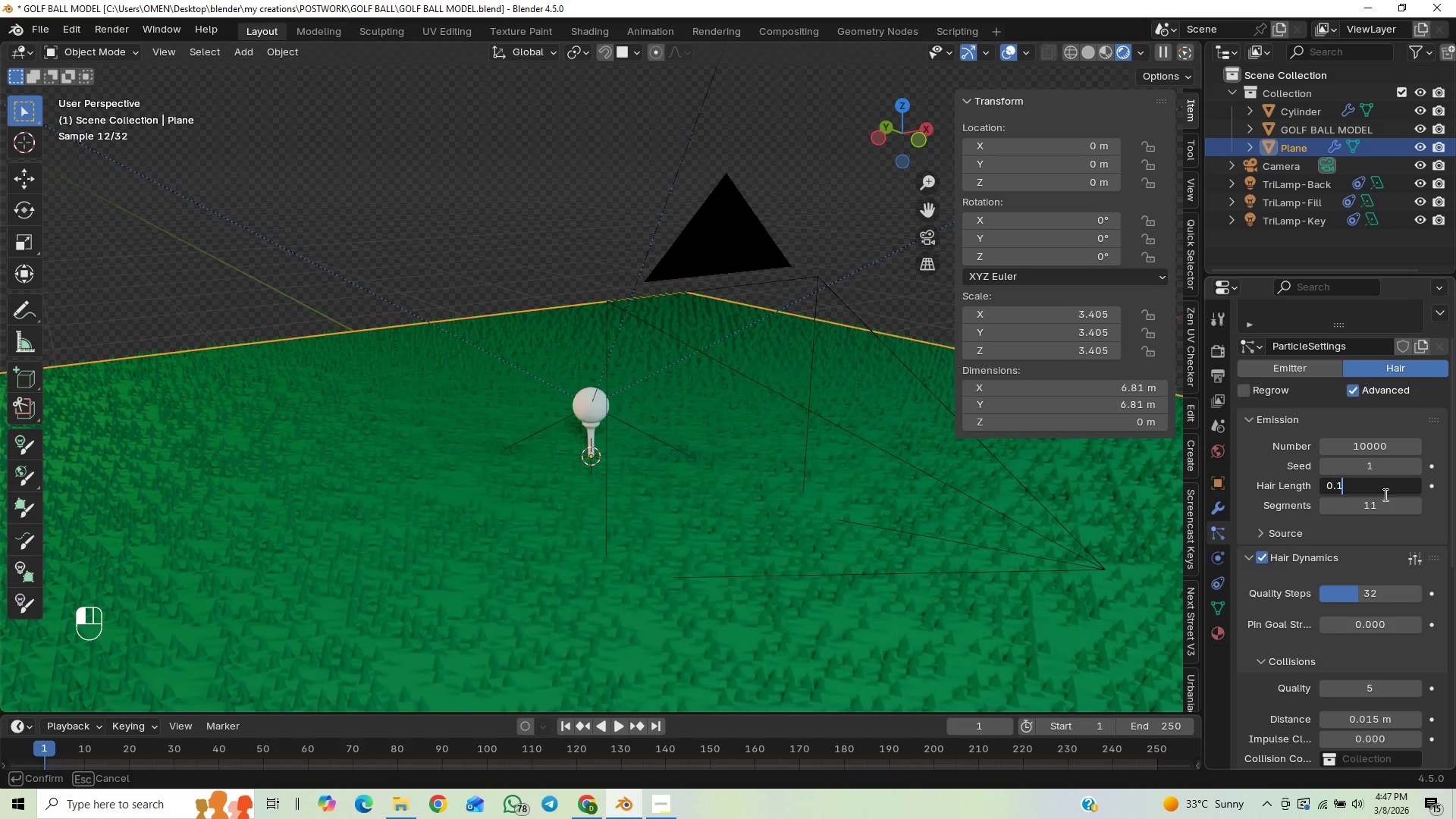 
key(Enter)
 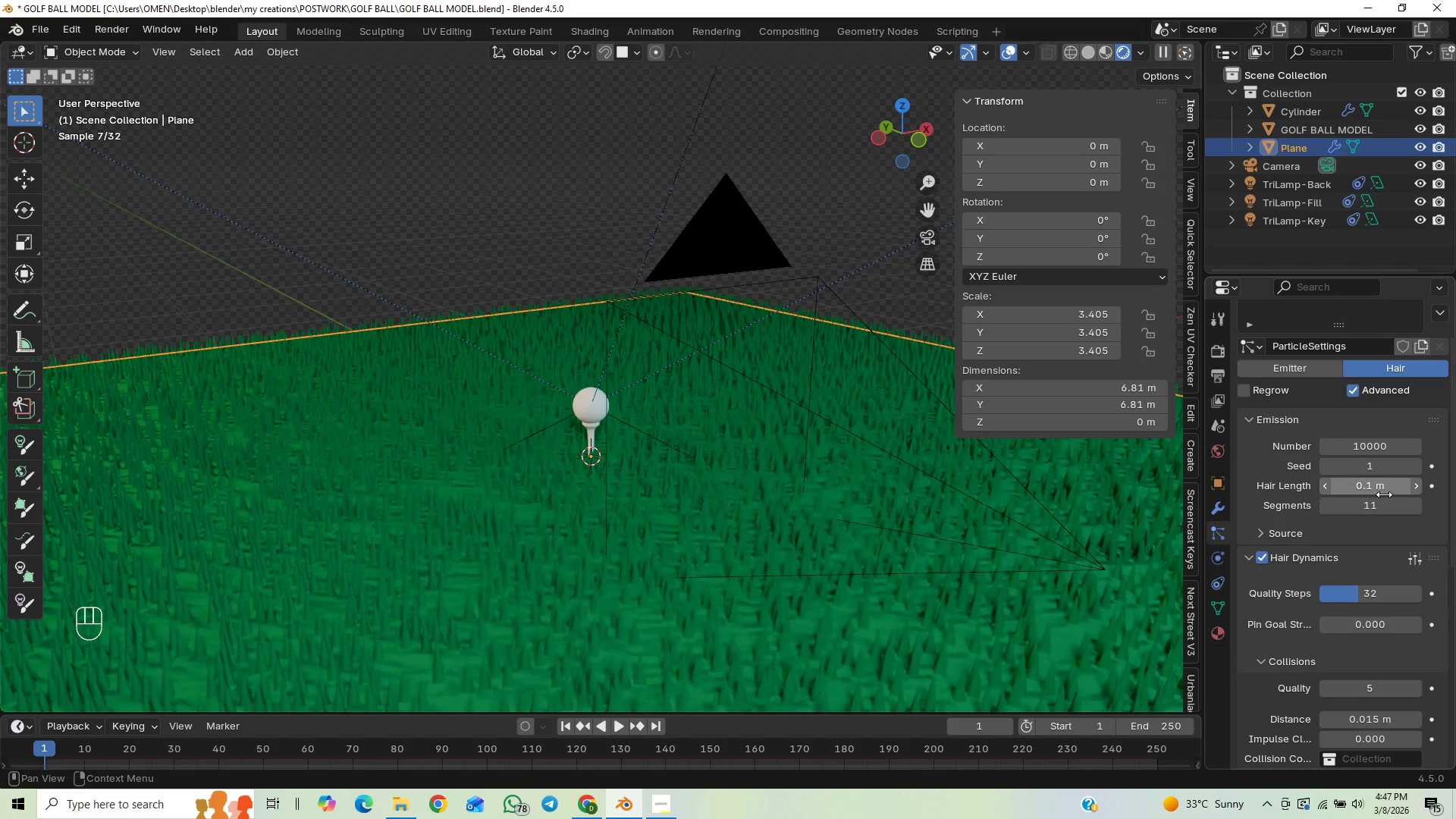 
wait(5.36)
 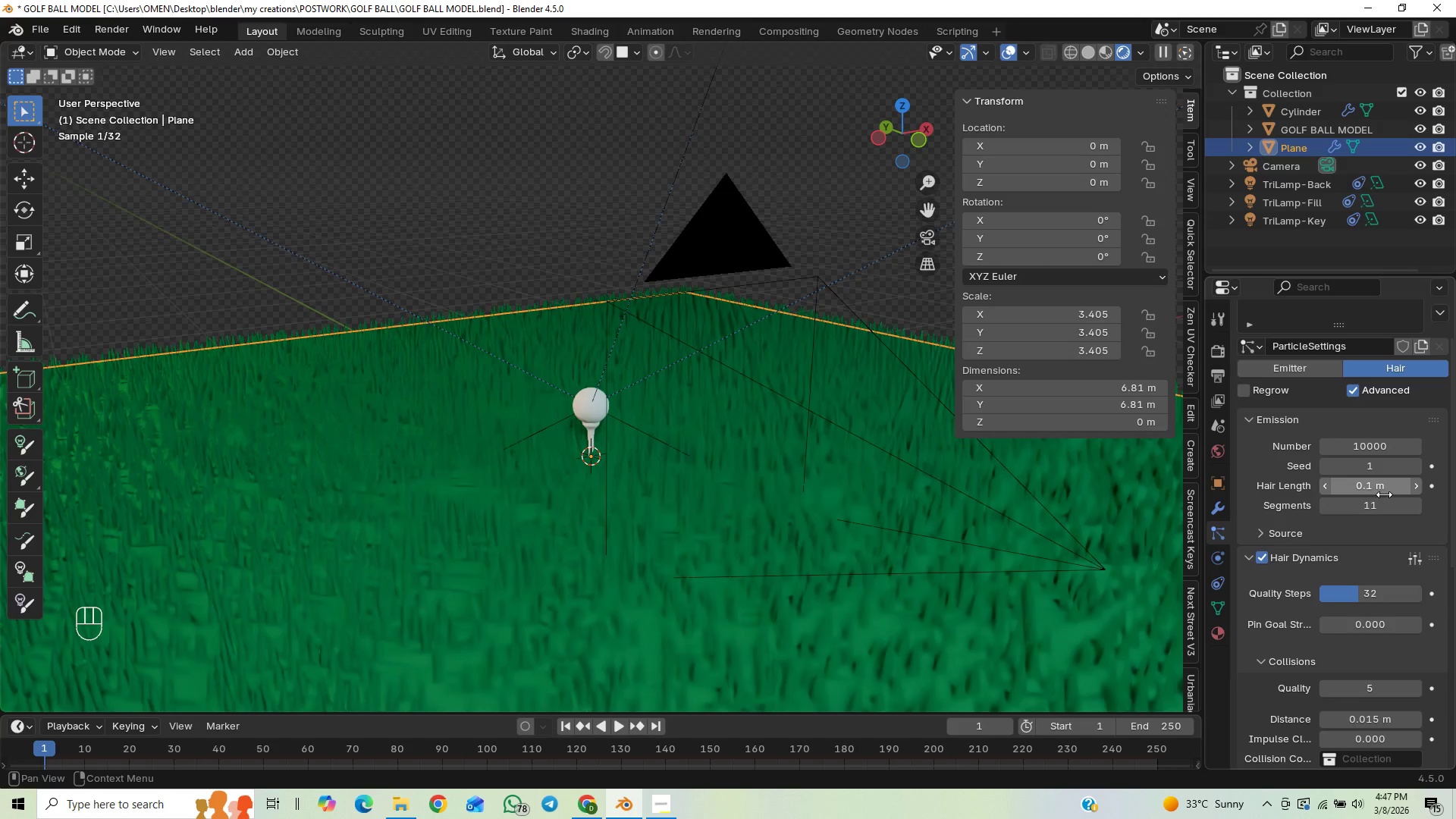 
left_click([1376, 451])
 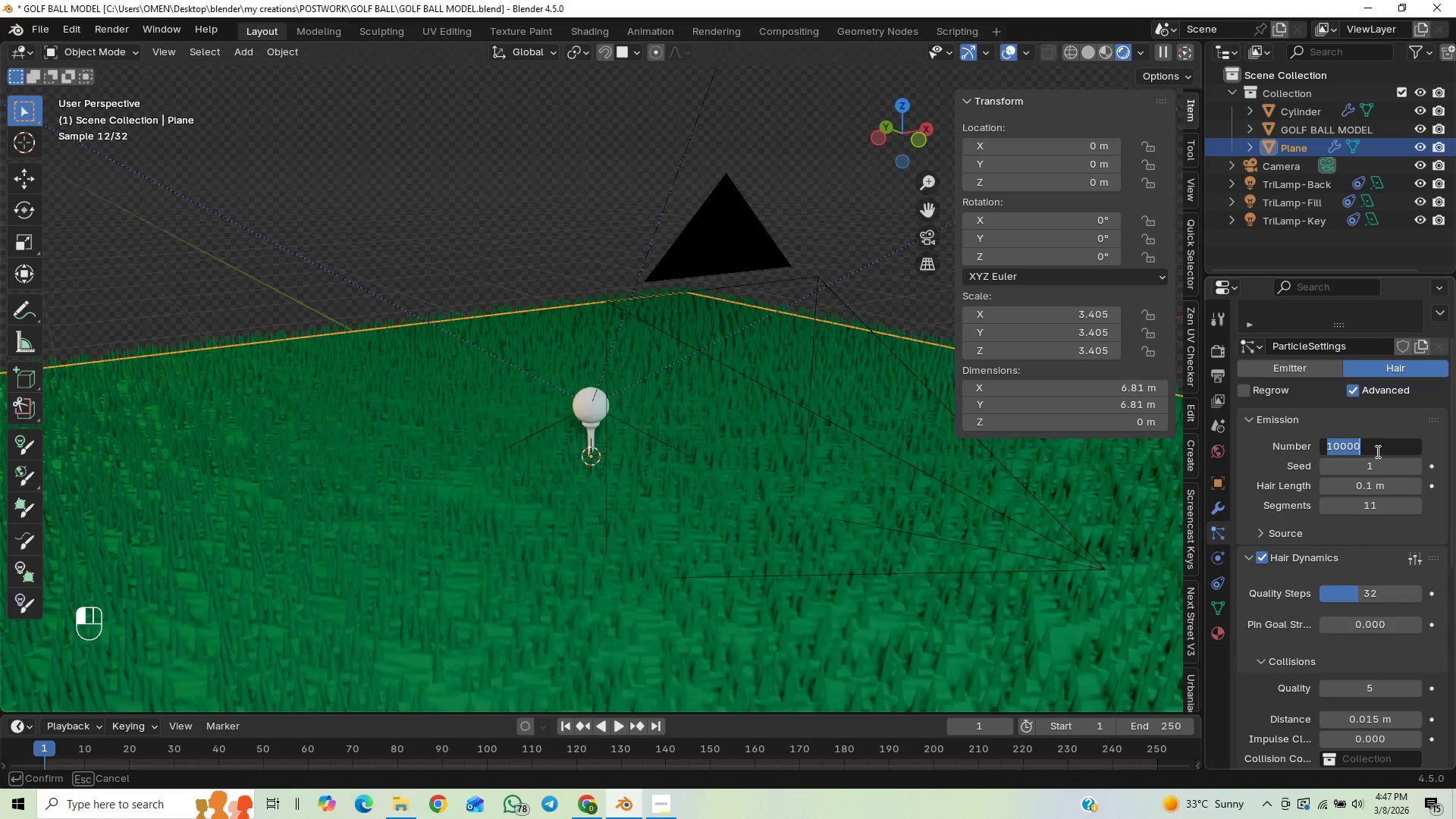 
key(ArrowLeft)
 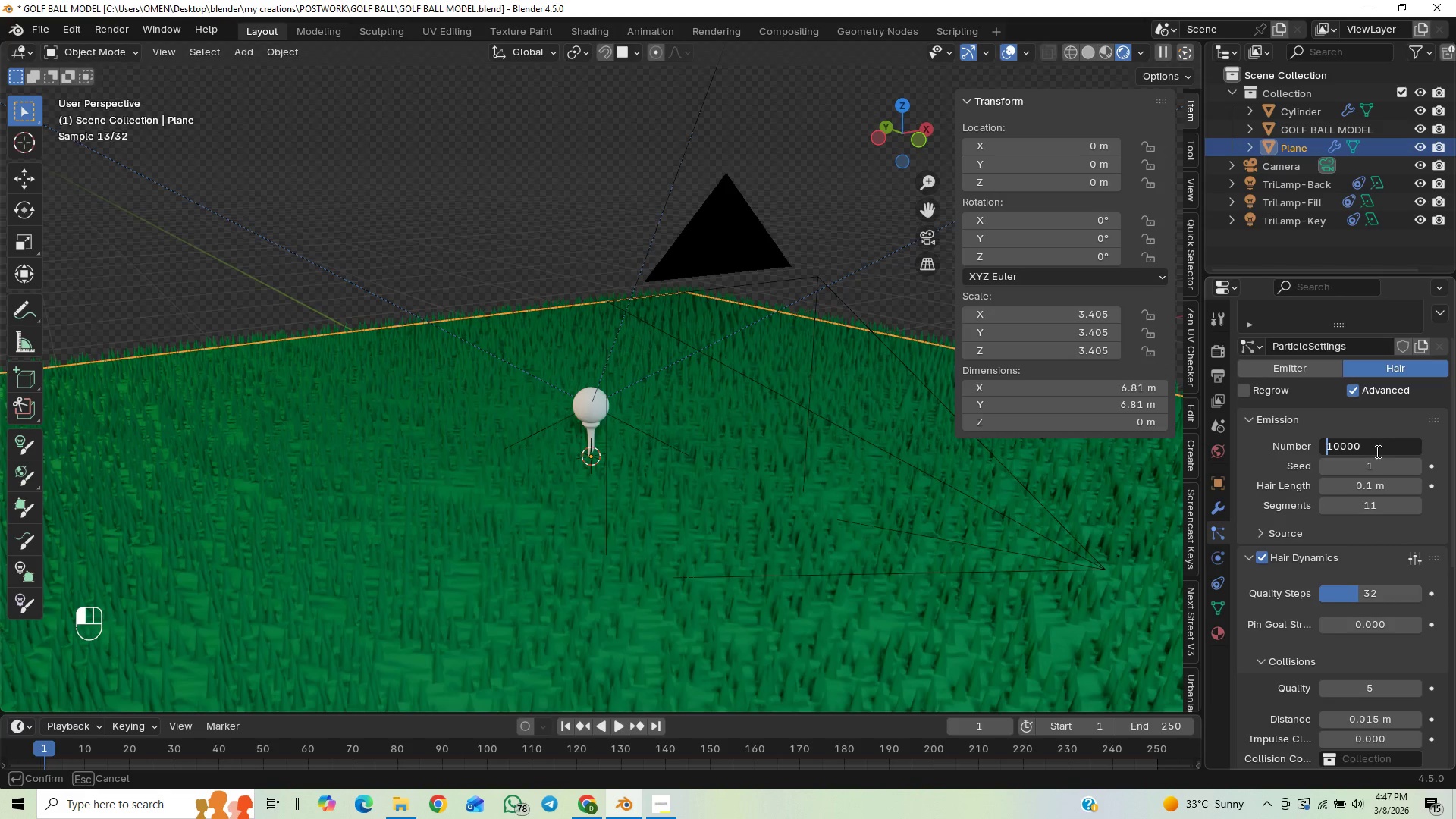 
key(ArrowRight)
 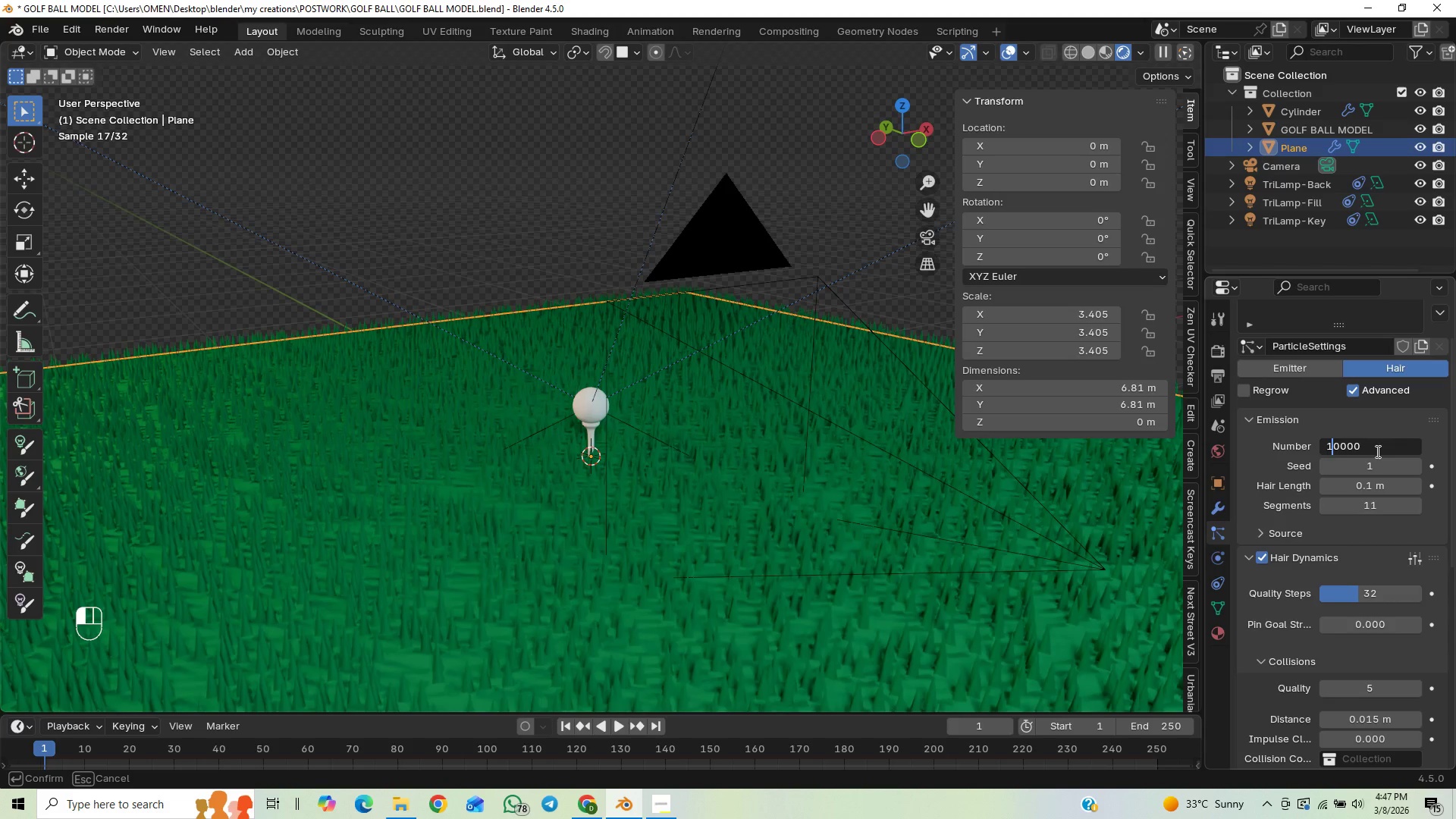 
key(Backspace)
 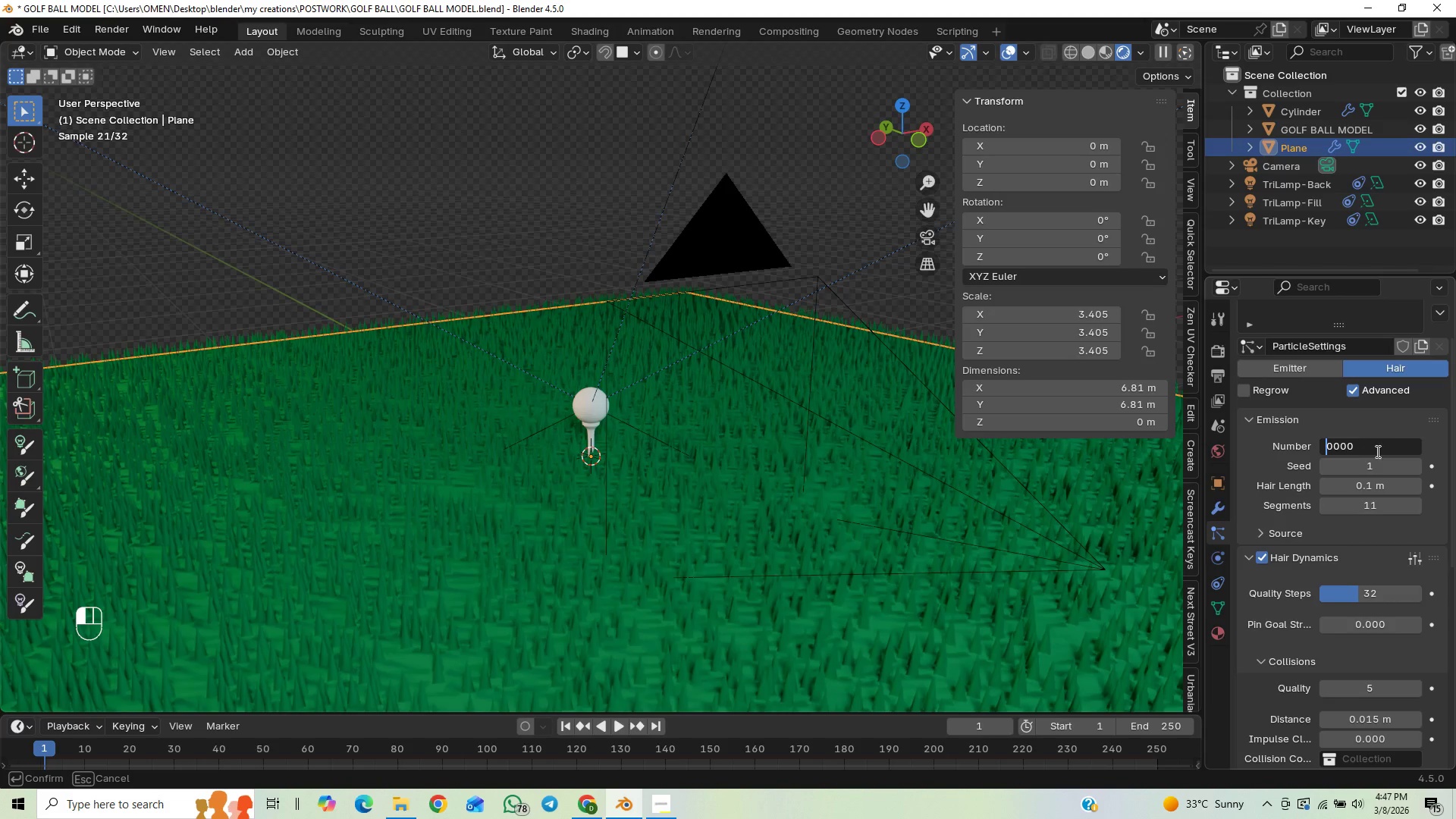 
key(3)
 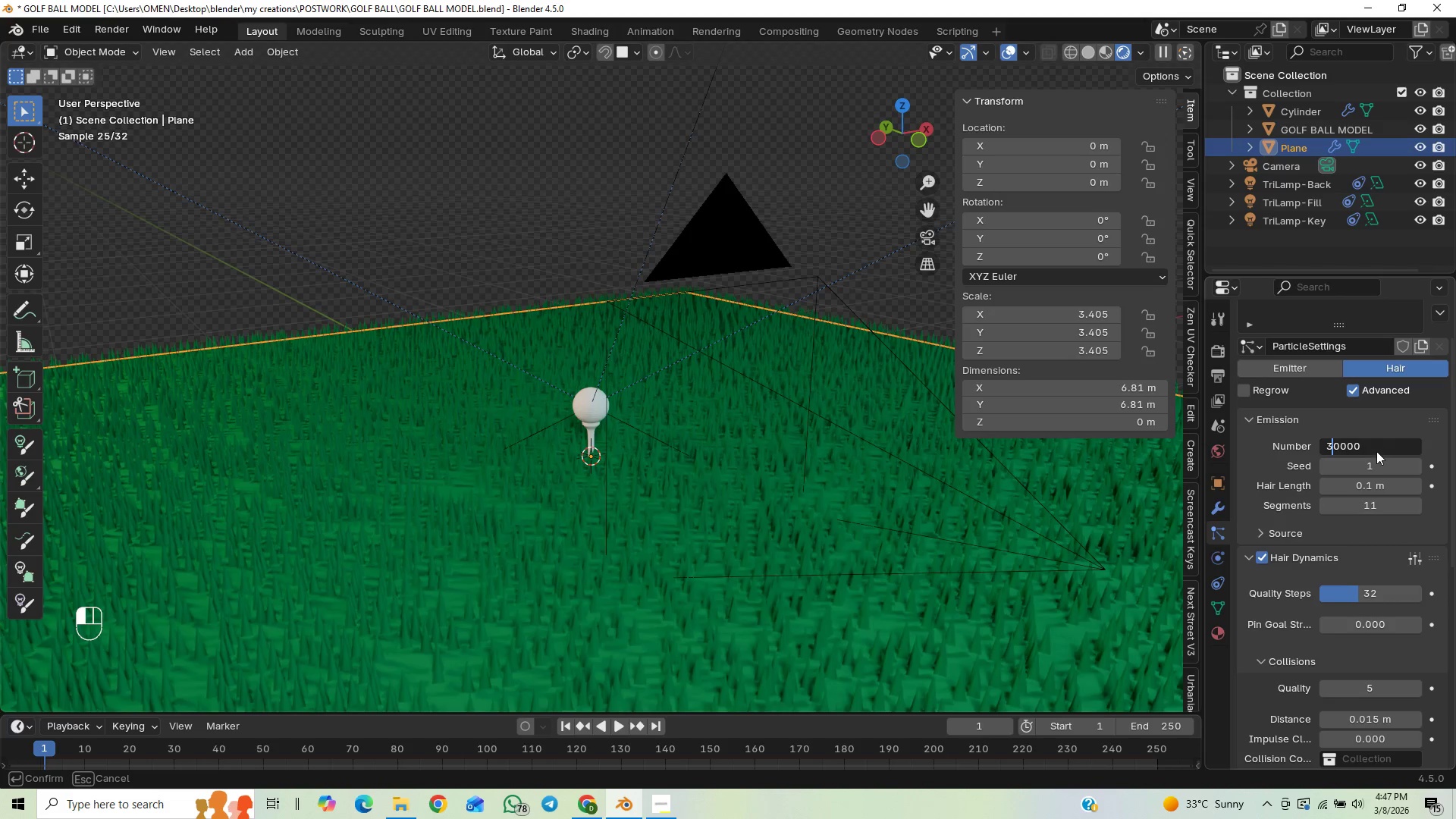 
key(Enter)
 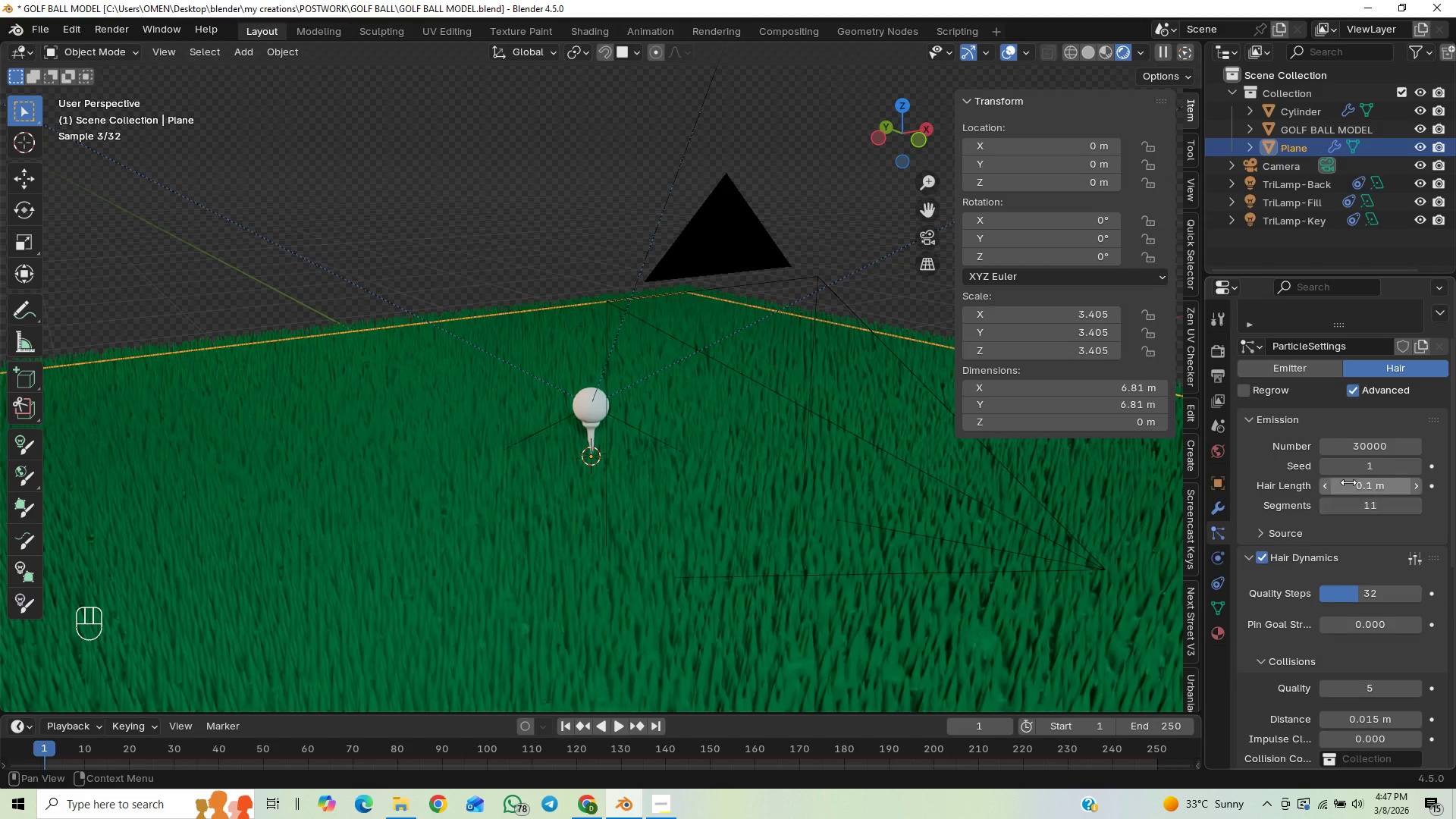 
left_click([1362, 481])
 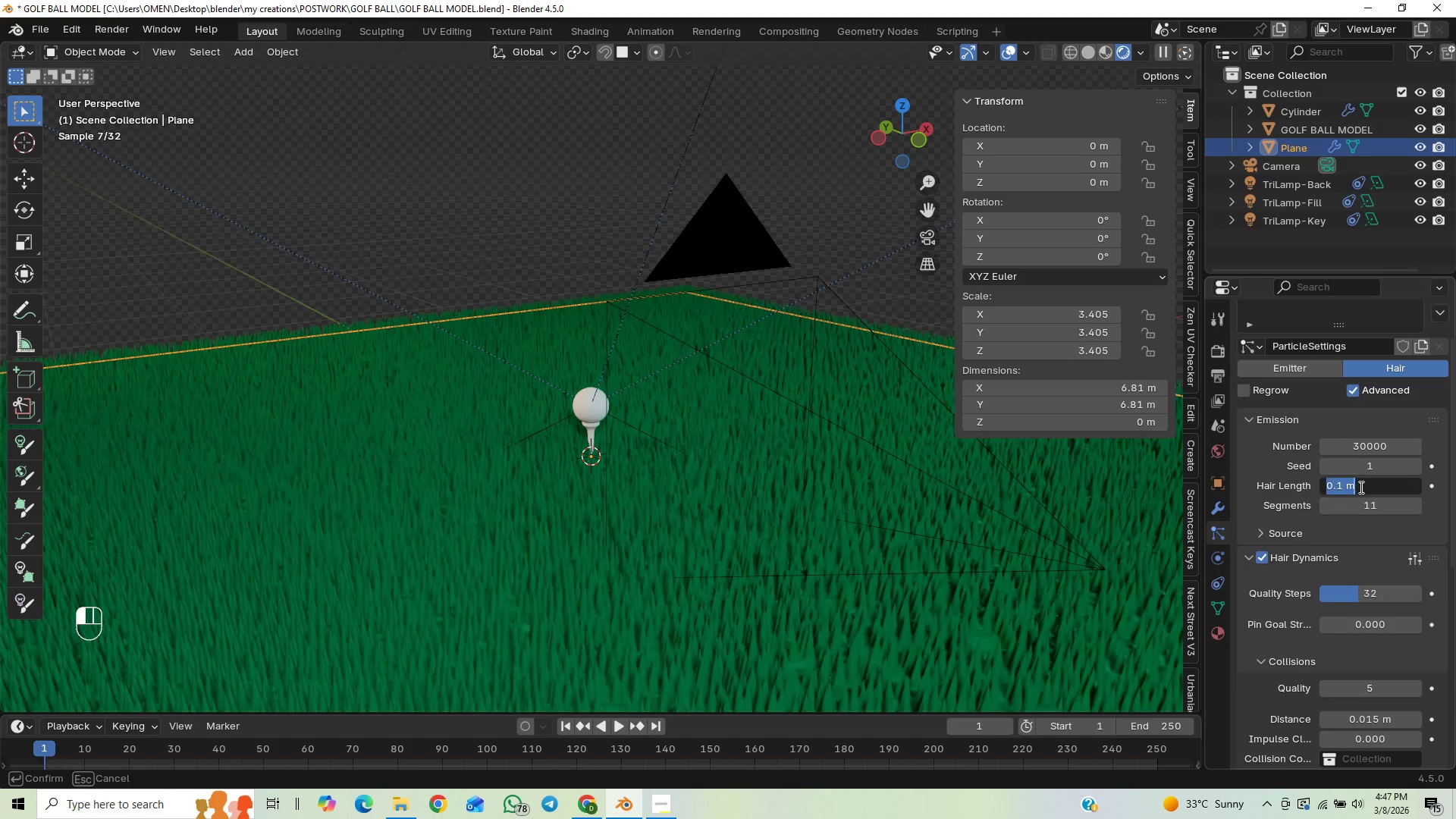 
type(0.05)
 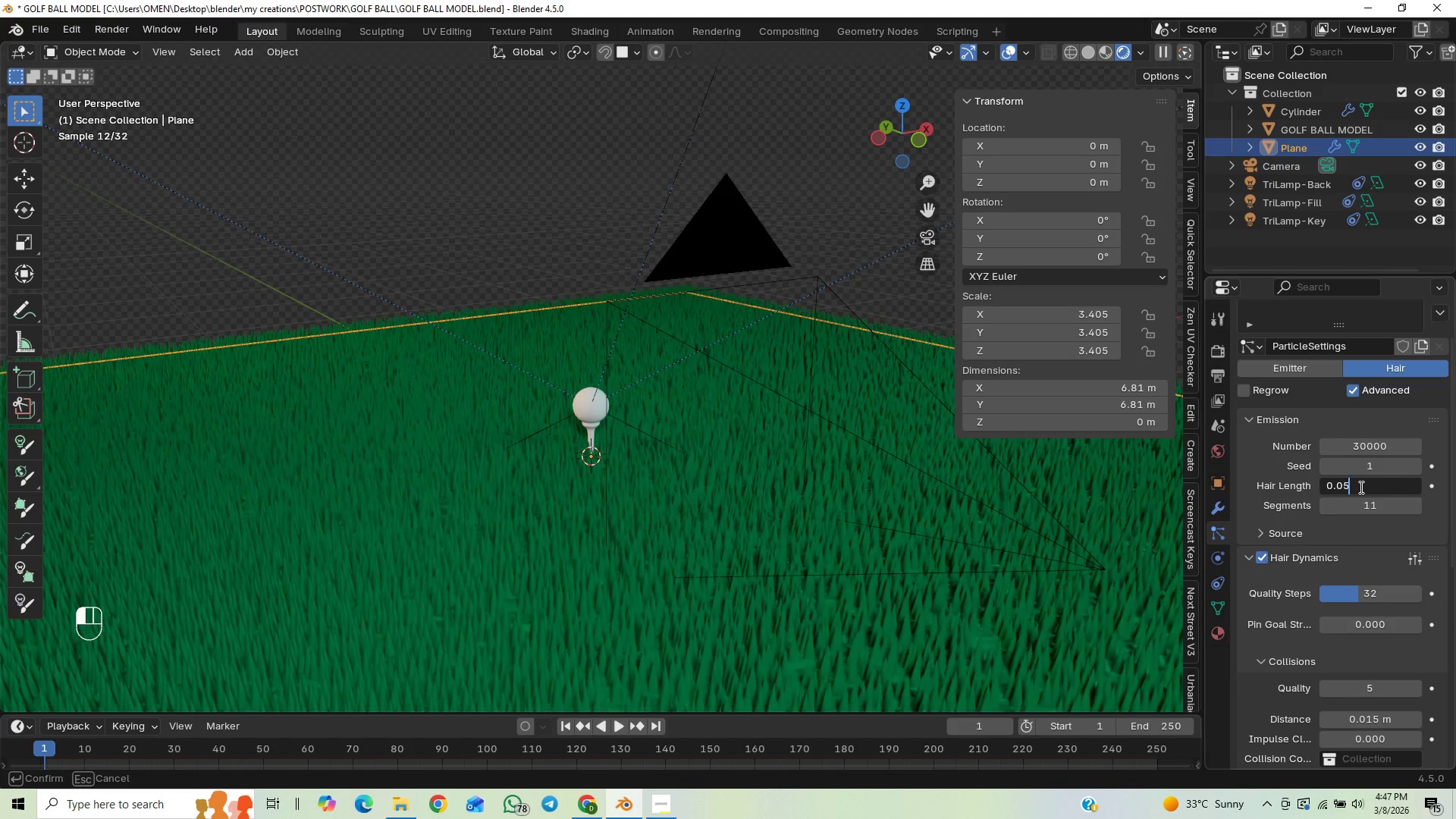 
key(Enter)
 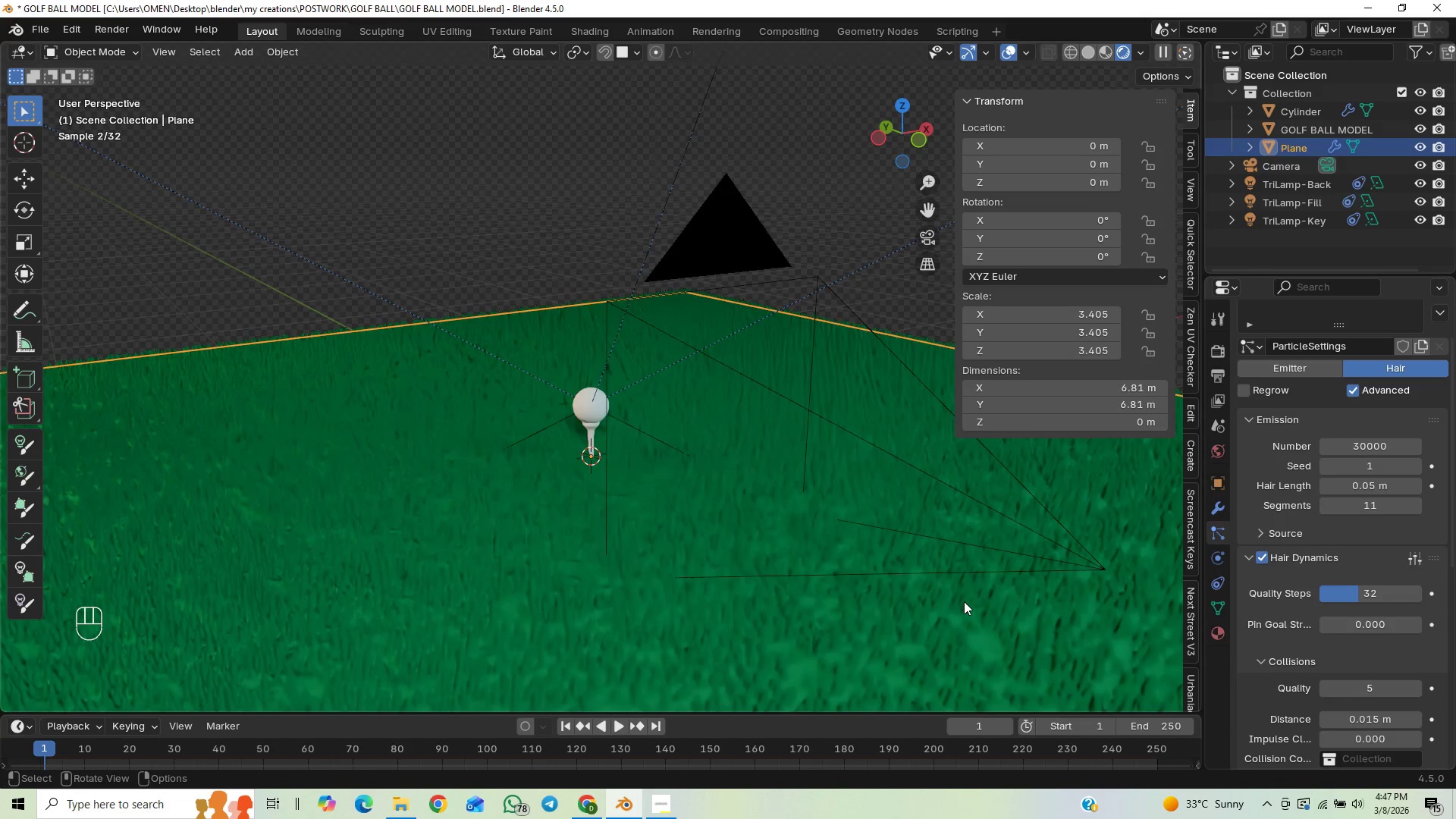 
key(End)
 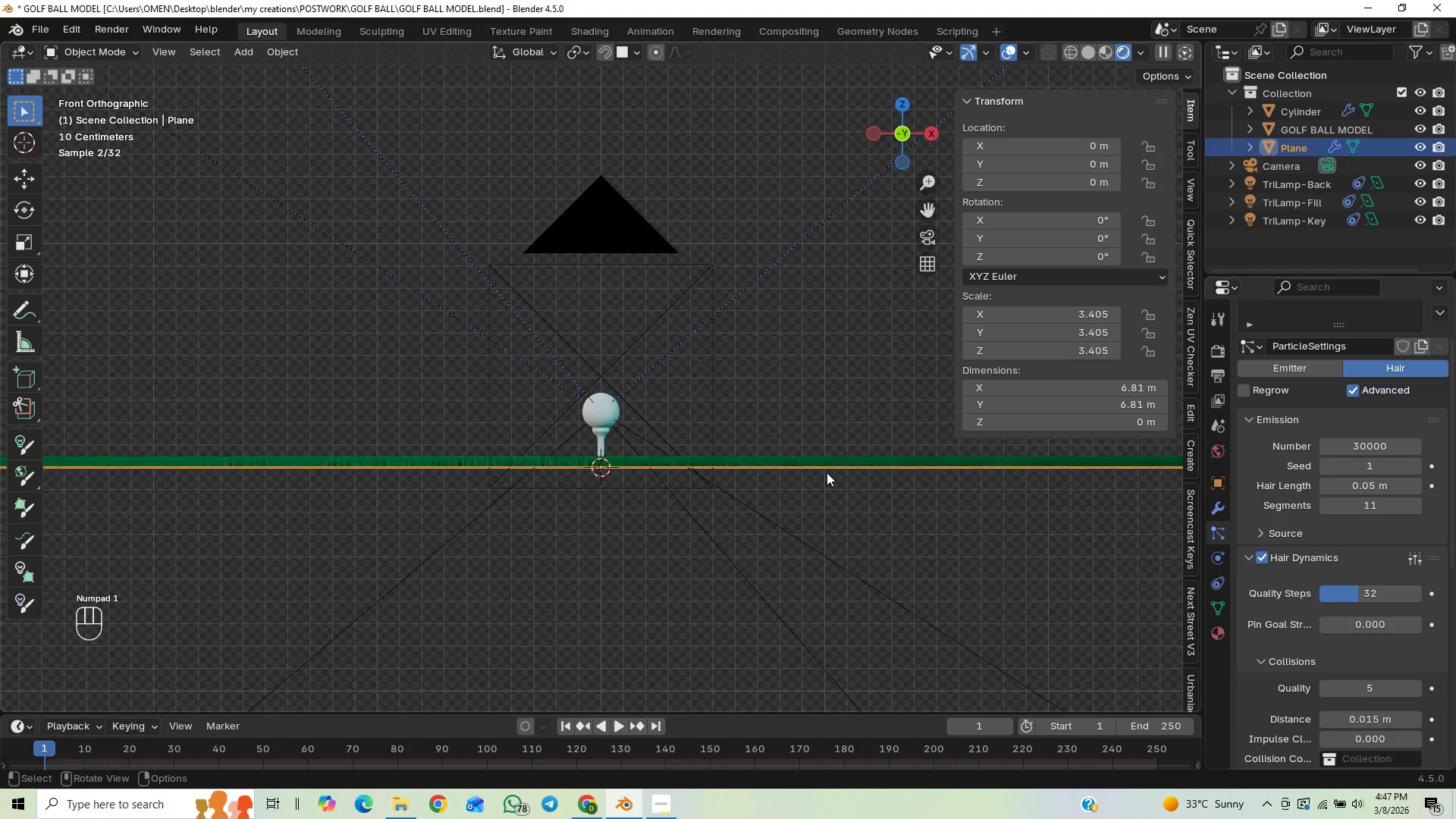 
scroll: coordinate [809, 460], scroll_direction: up, amount: 6.0
 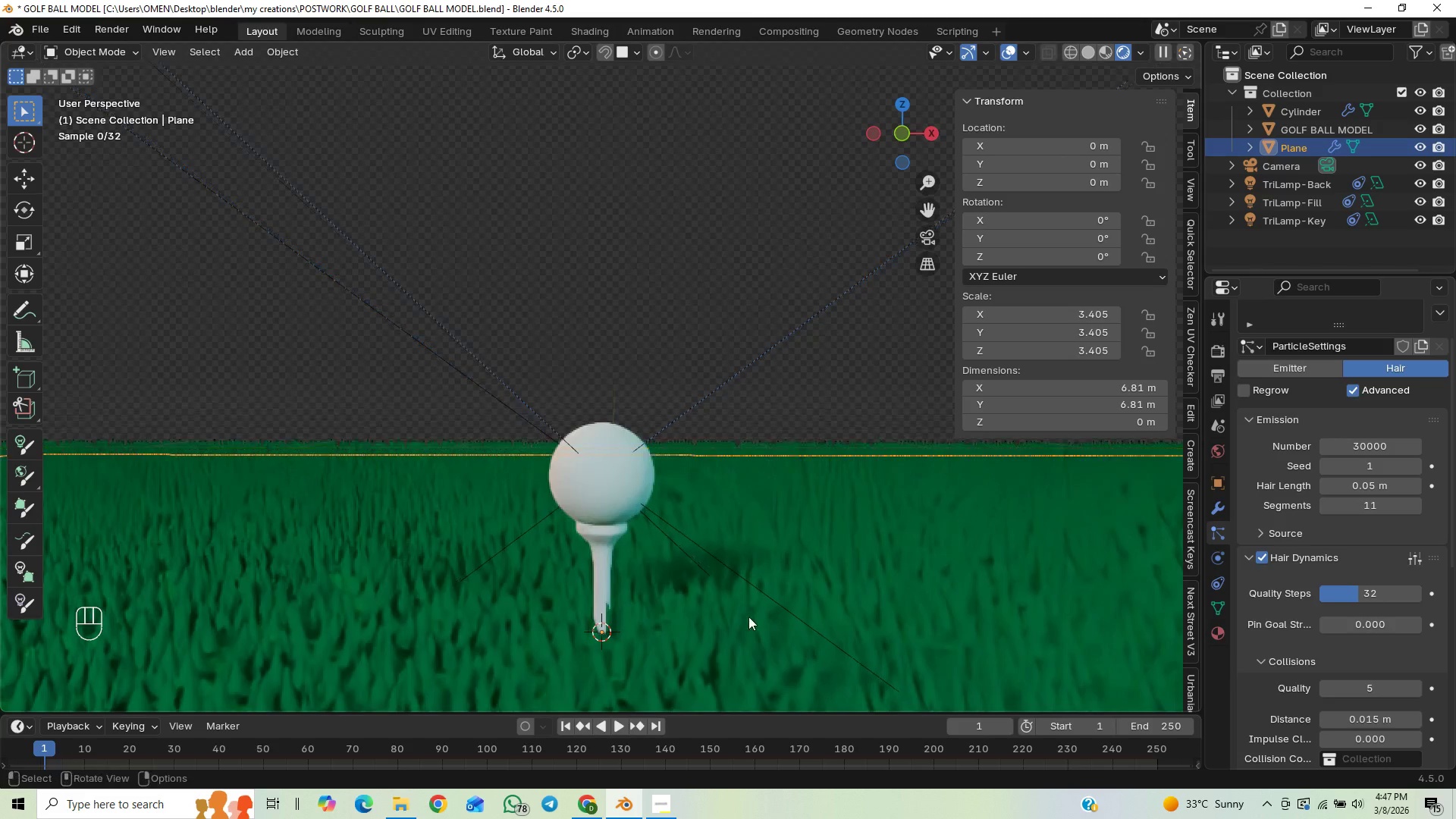 
scroll: coordinate [810, 537], scroll_direction: down, amount: 2.0
 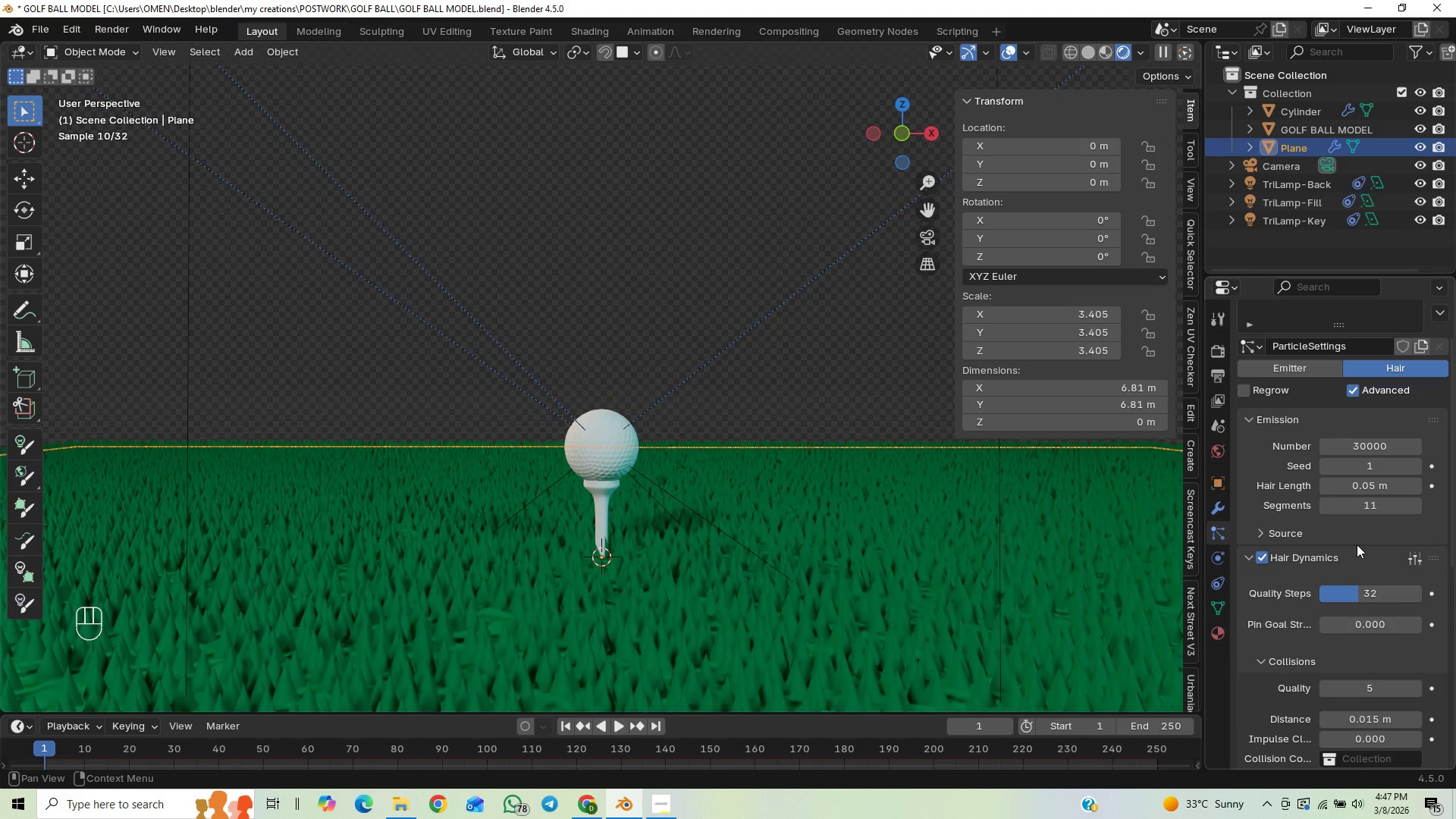 
wait(6.73)
 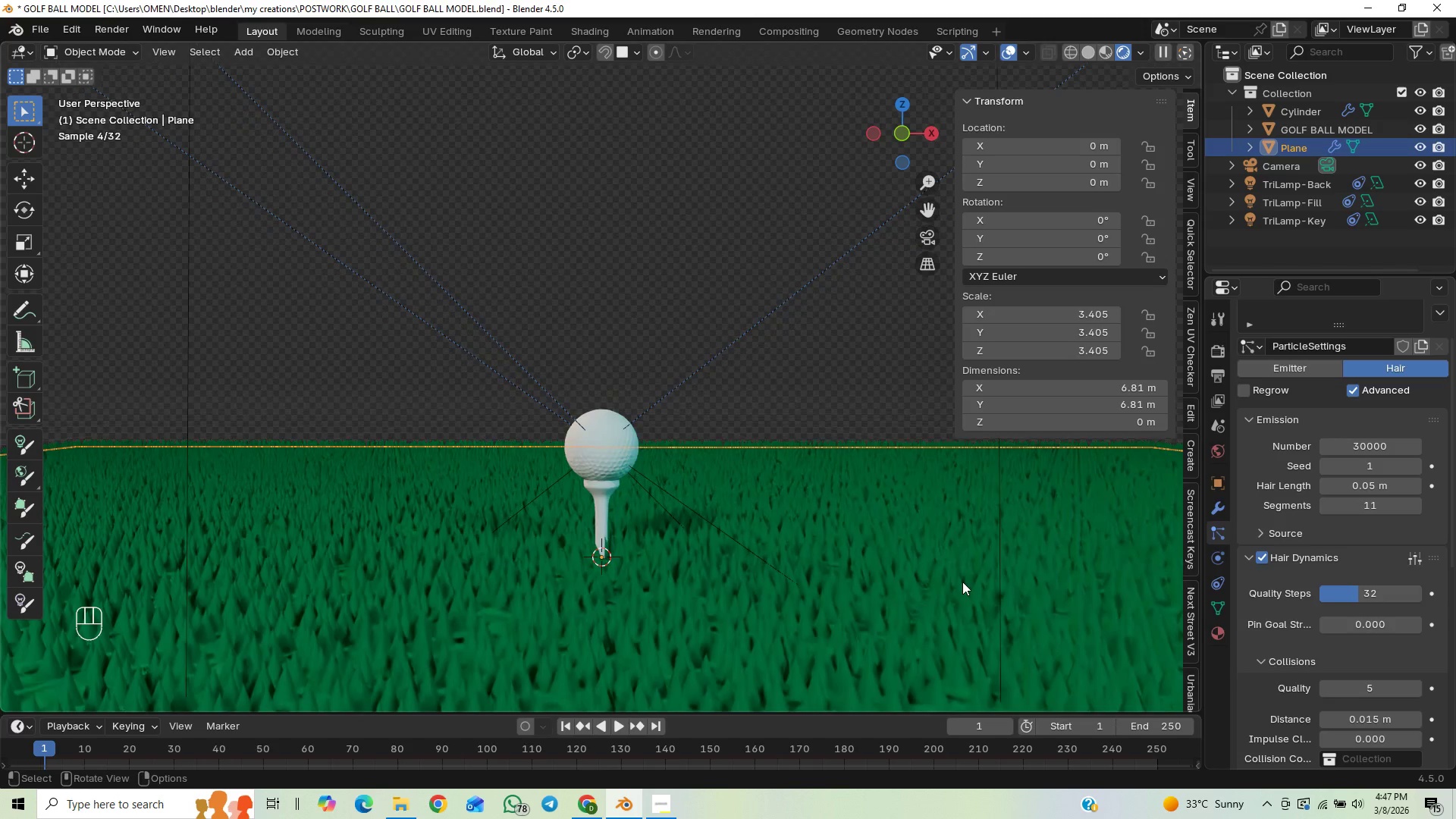 
left_click([1343, 591])
 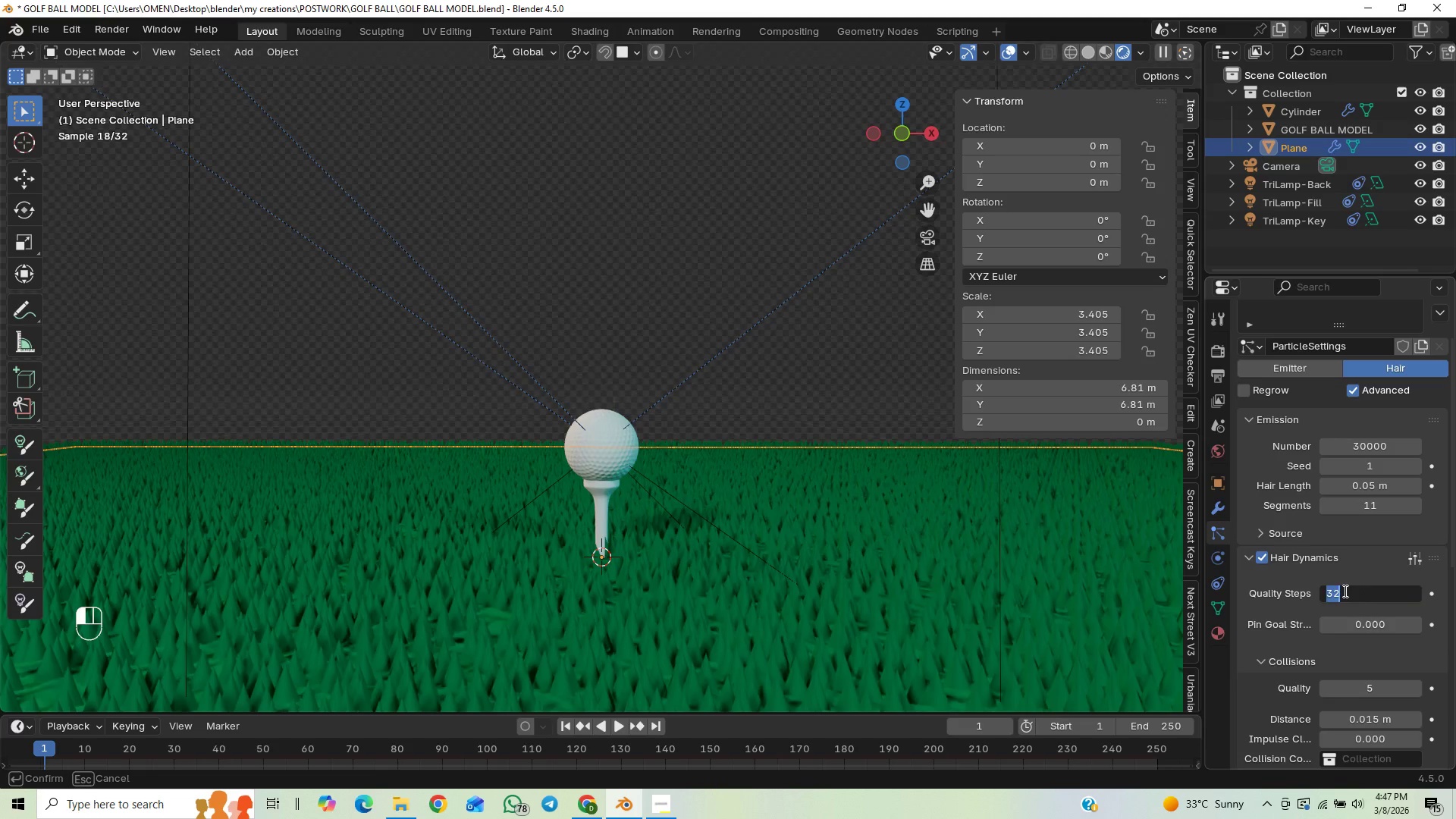 
key(5)
 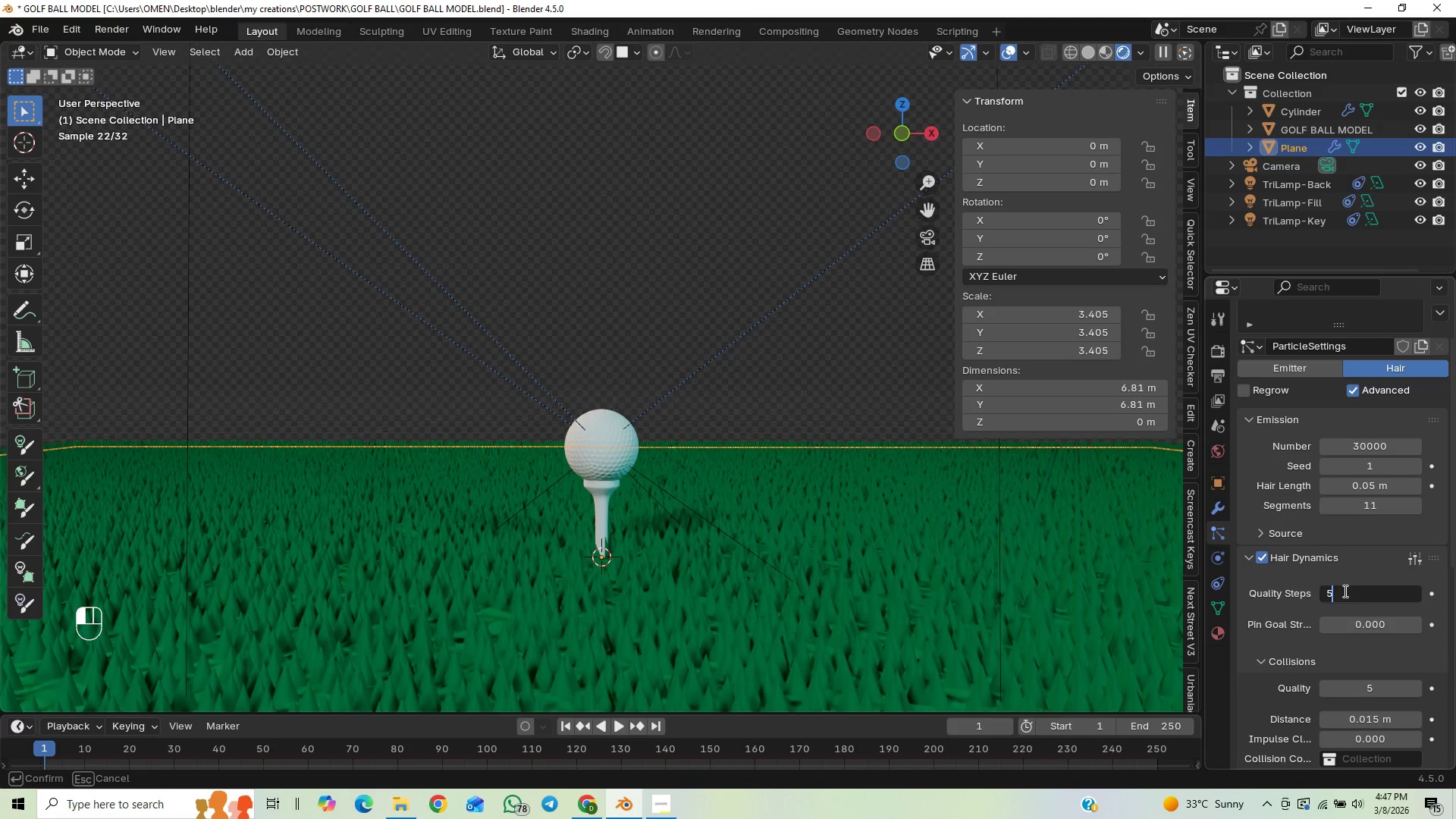 
key(Enter)
 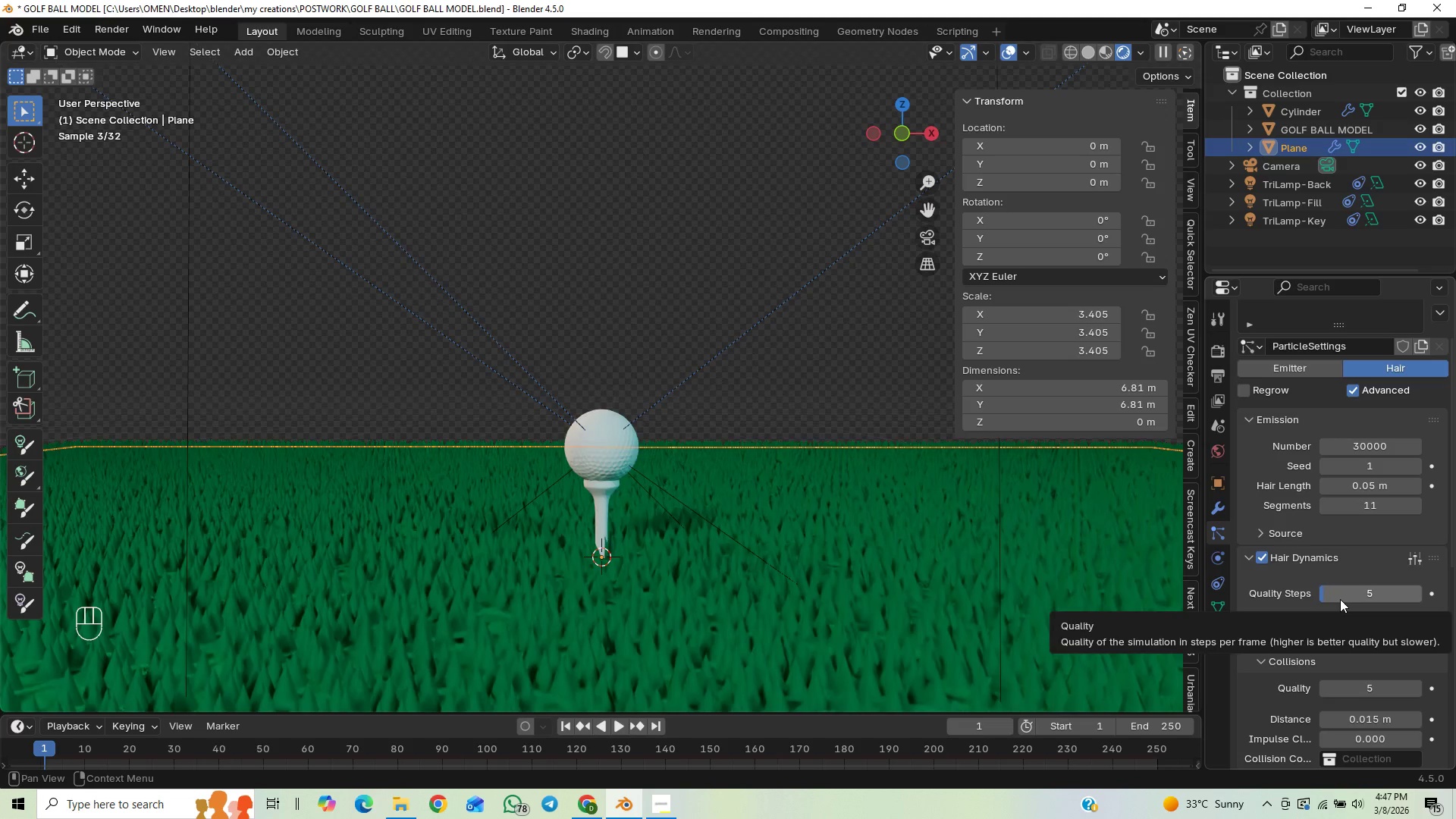 
scroll: coordinate [1373, 612], scroll_direction: down, amount: 2.0
 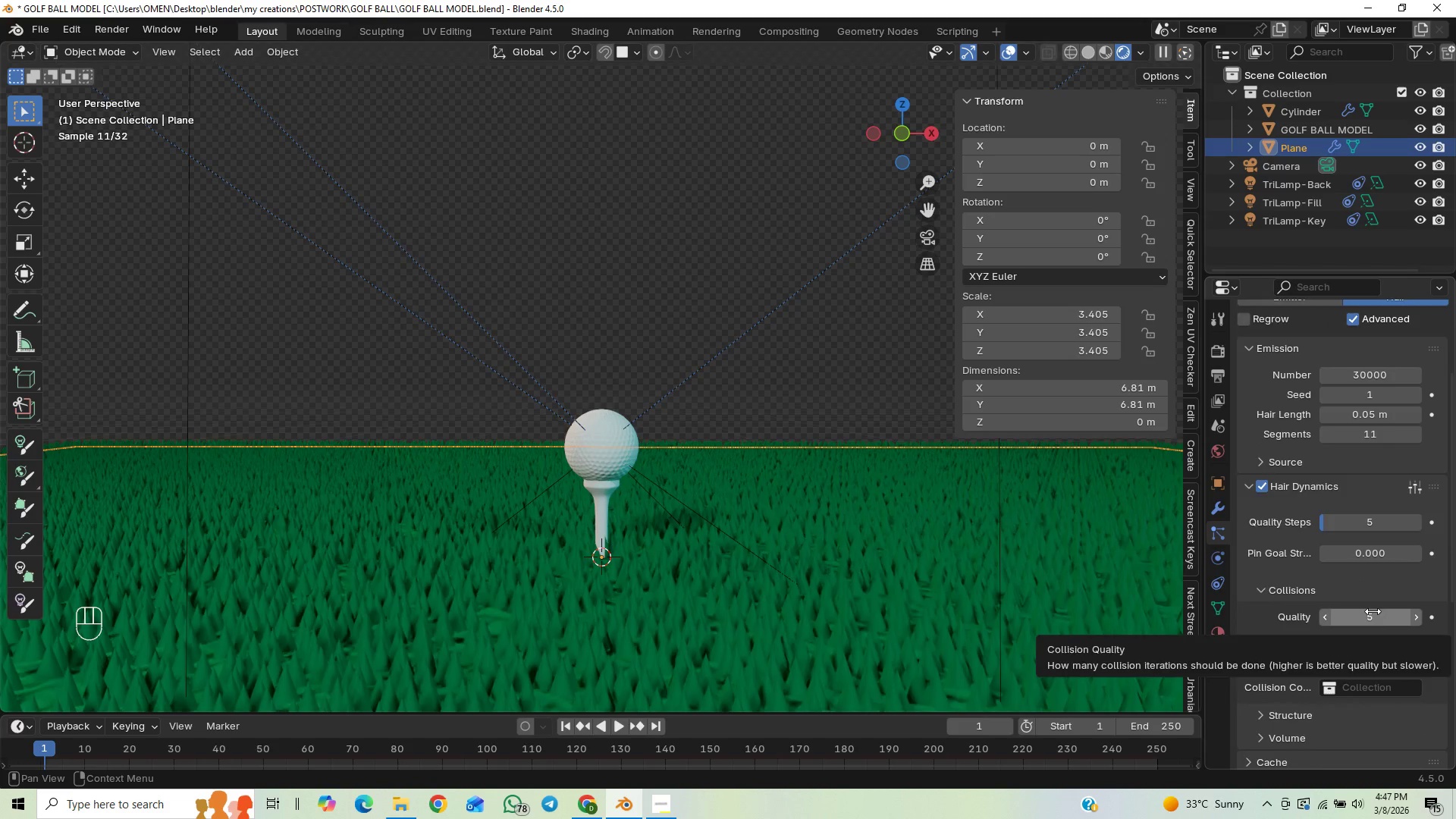 
scroll: coordinate [1373, 610], scroll_direction: up, amount: 2.0
 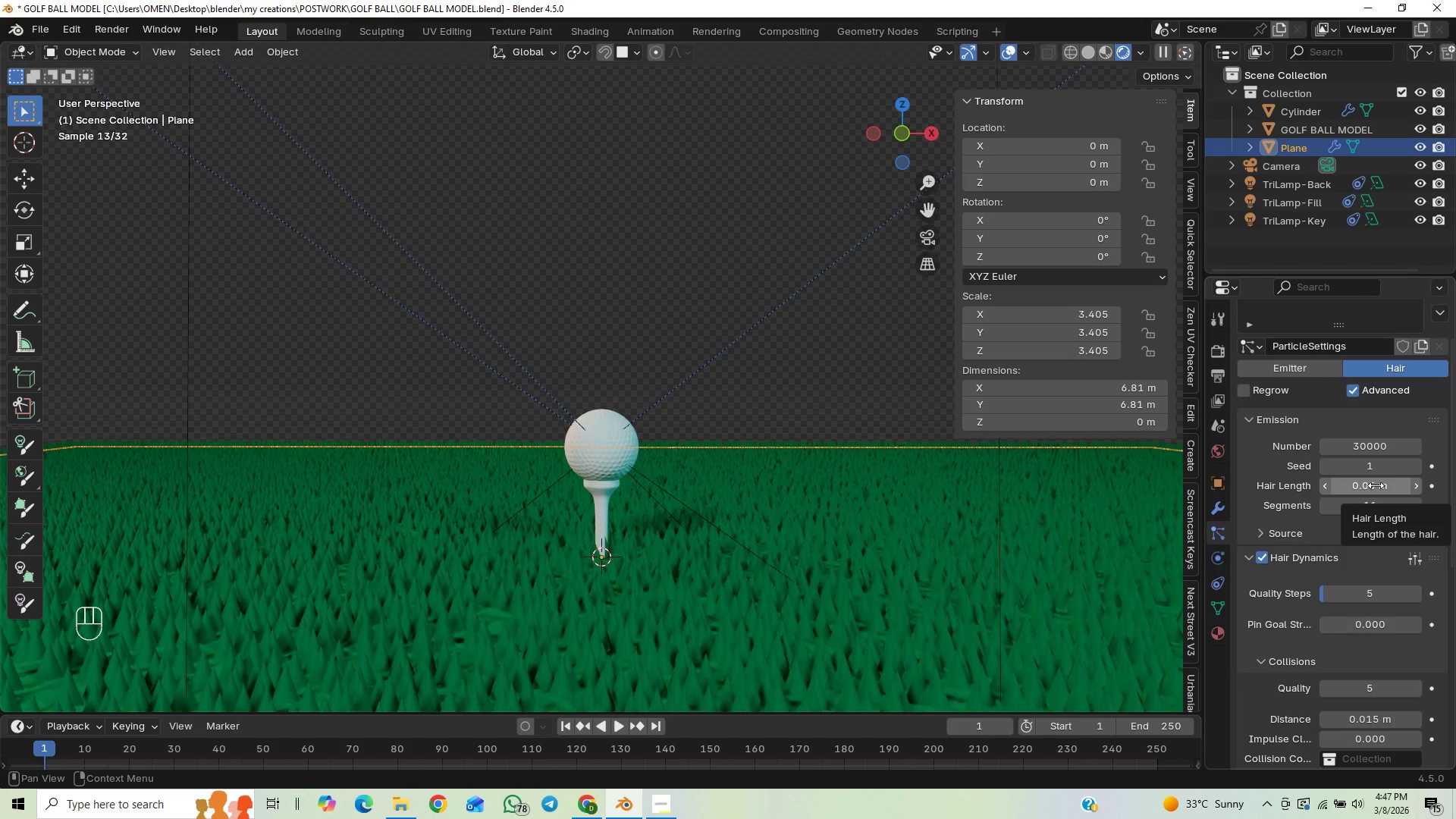 
mouse_move([1373, 485])
 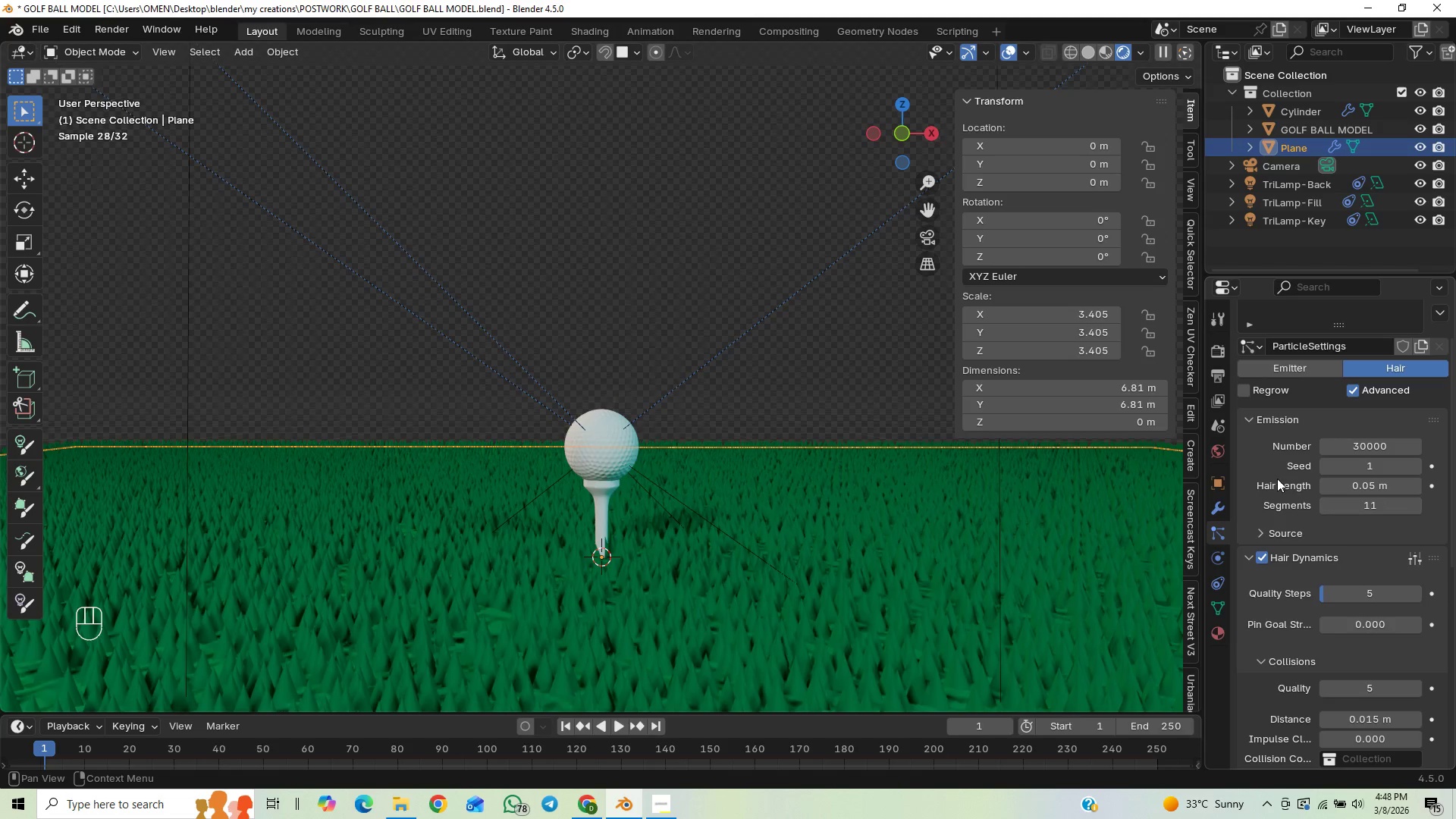 
left_click([1252, 422])
 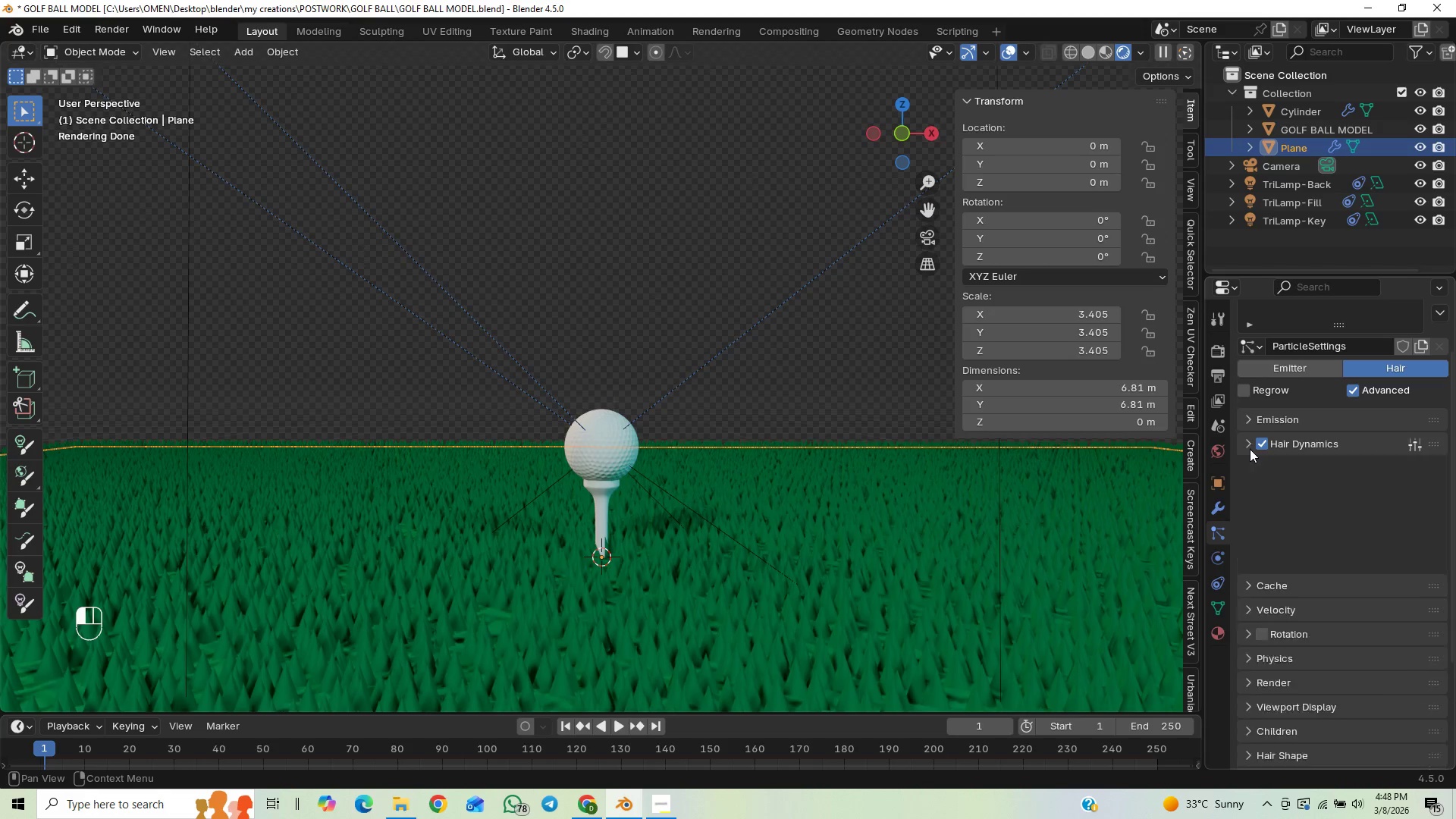 
double_click([1250, 449])
 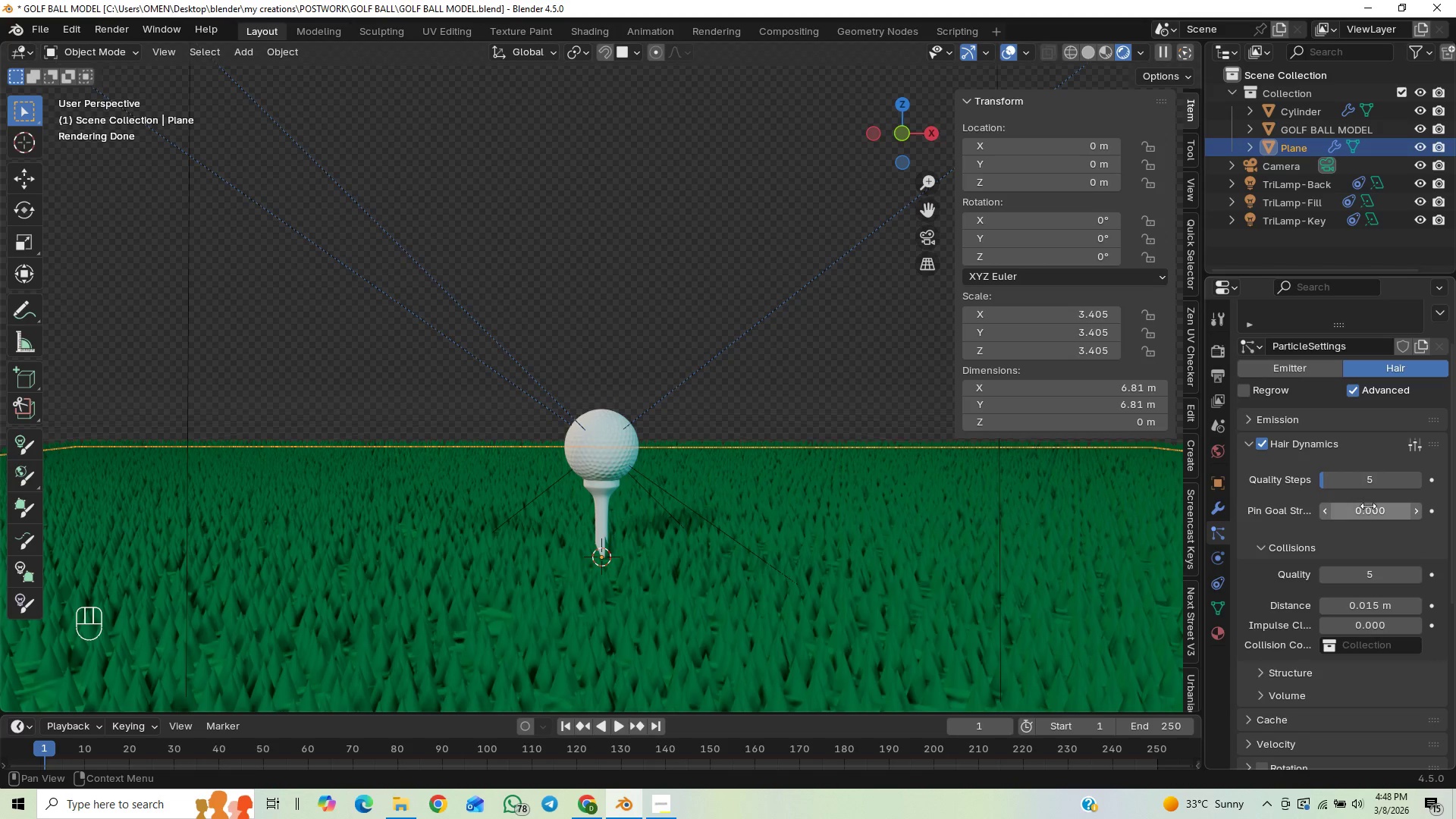 
left_click_drag(start_coordinate=[1382, 511], to_coordinate=[292, 518])
 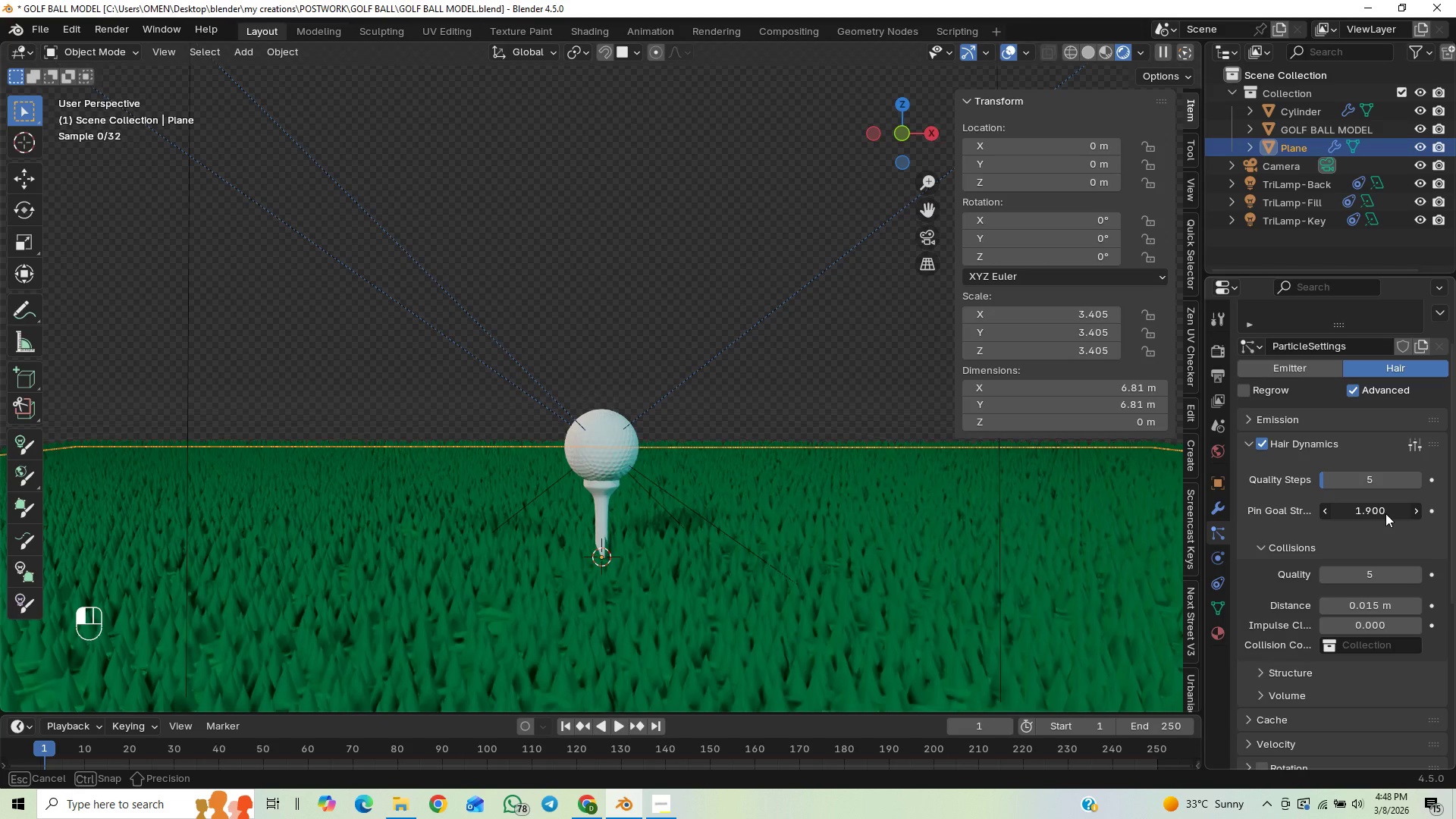 
key(Control+ControlLeft)
 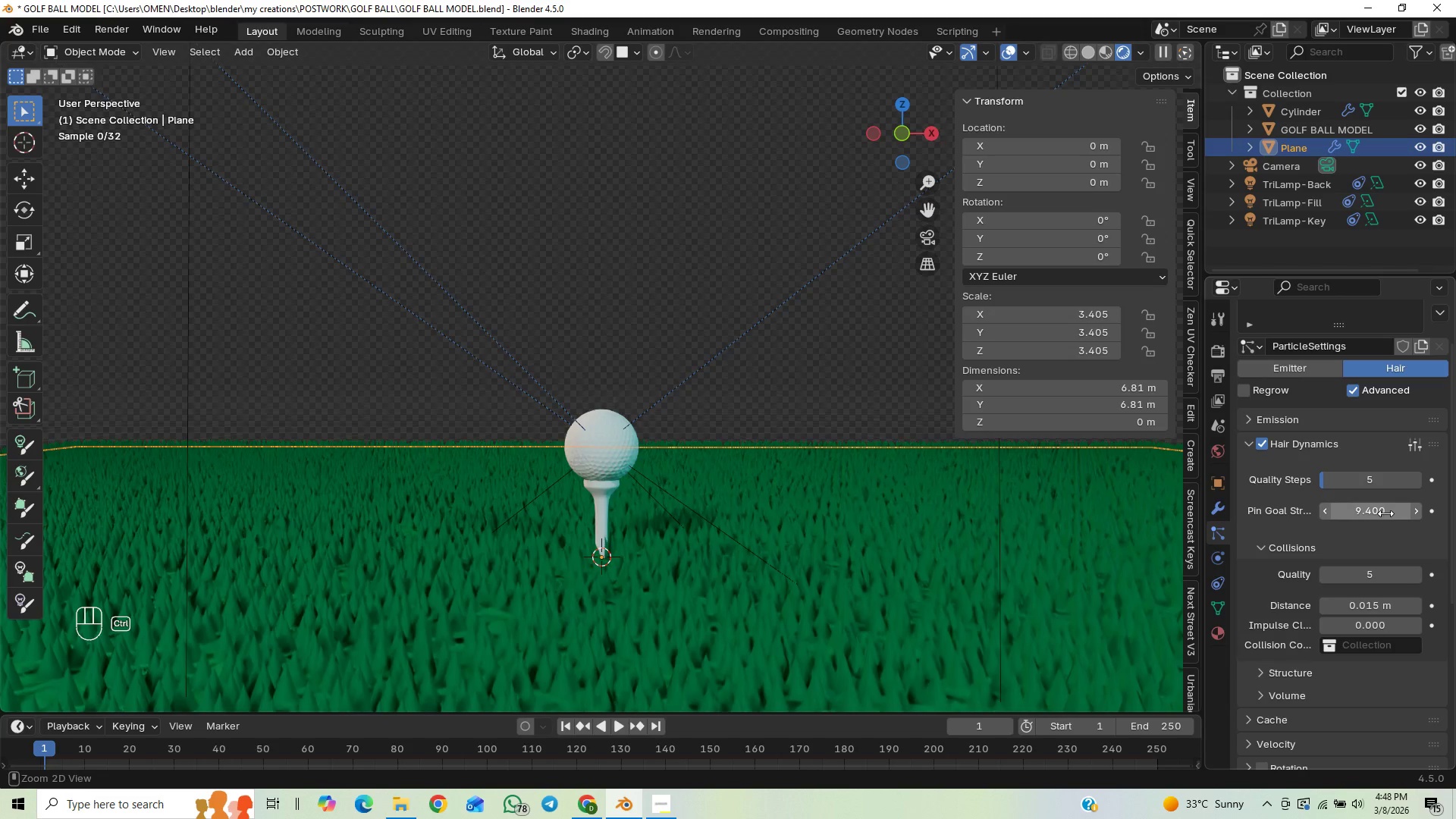 
key(Control+Z)
 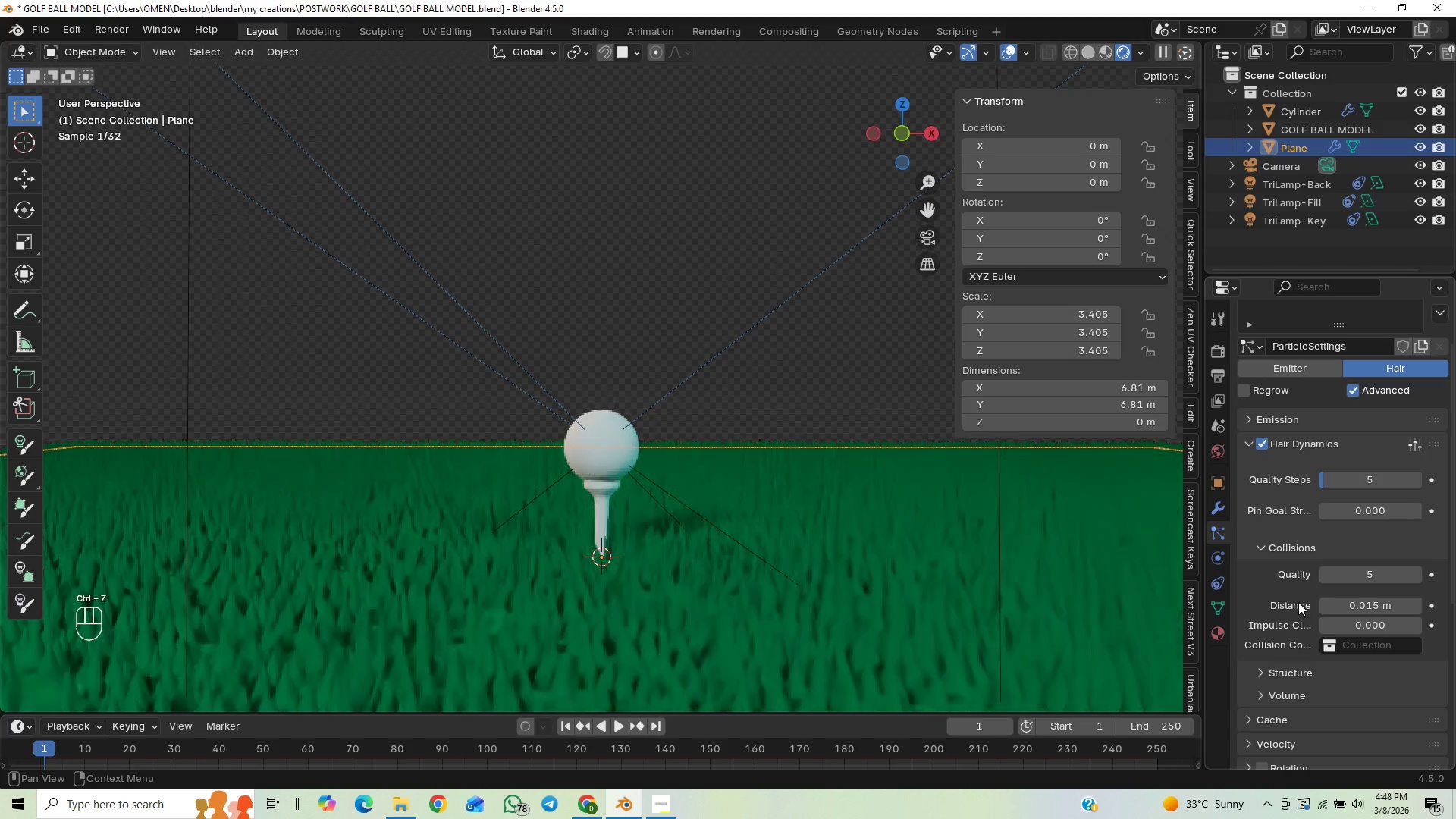 
scroll: coordinate [1338, 595], scroll_direction: down, amount: 1.0
 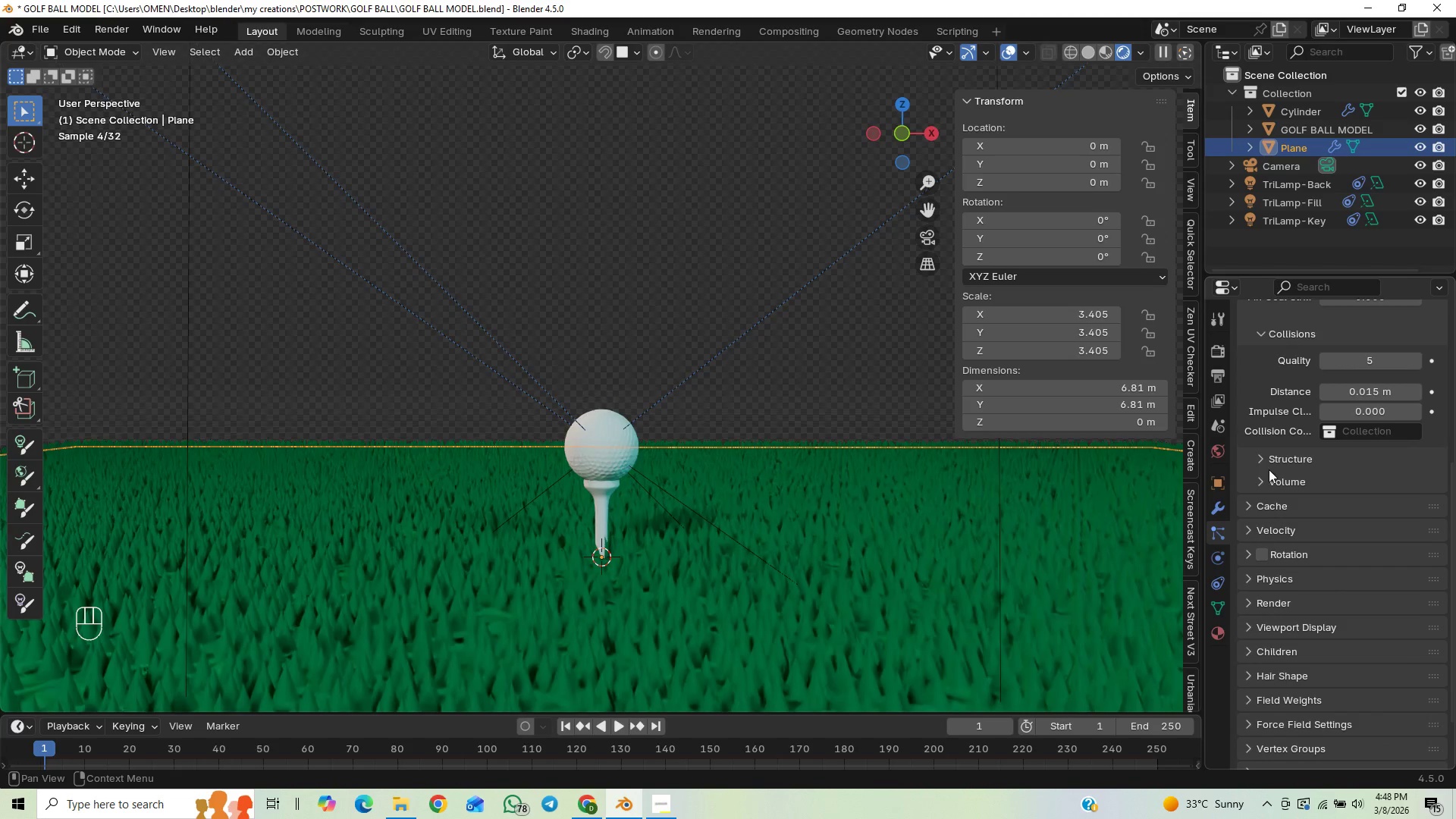 
left_click([1260, 478])
 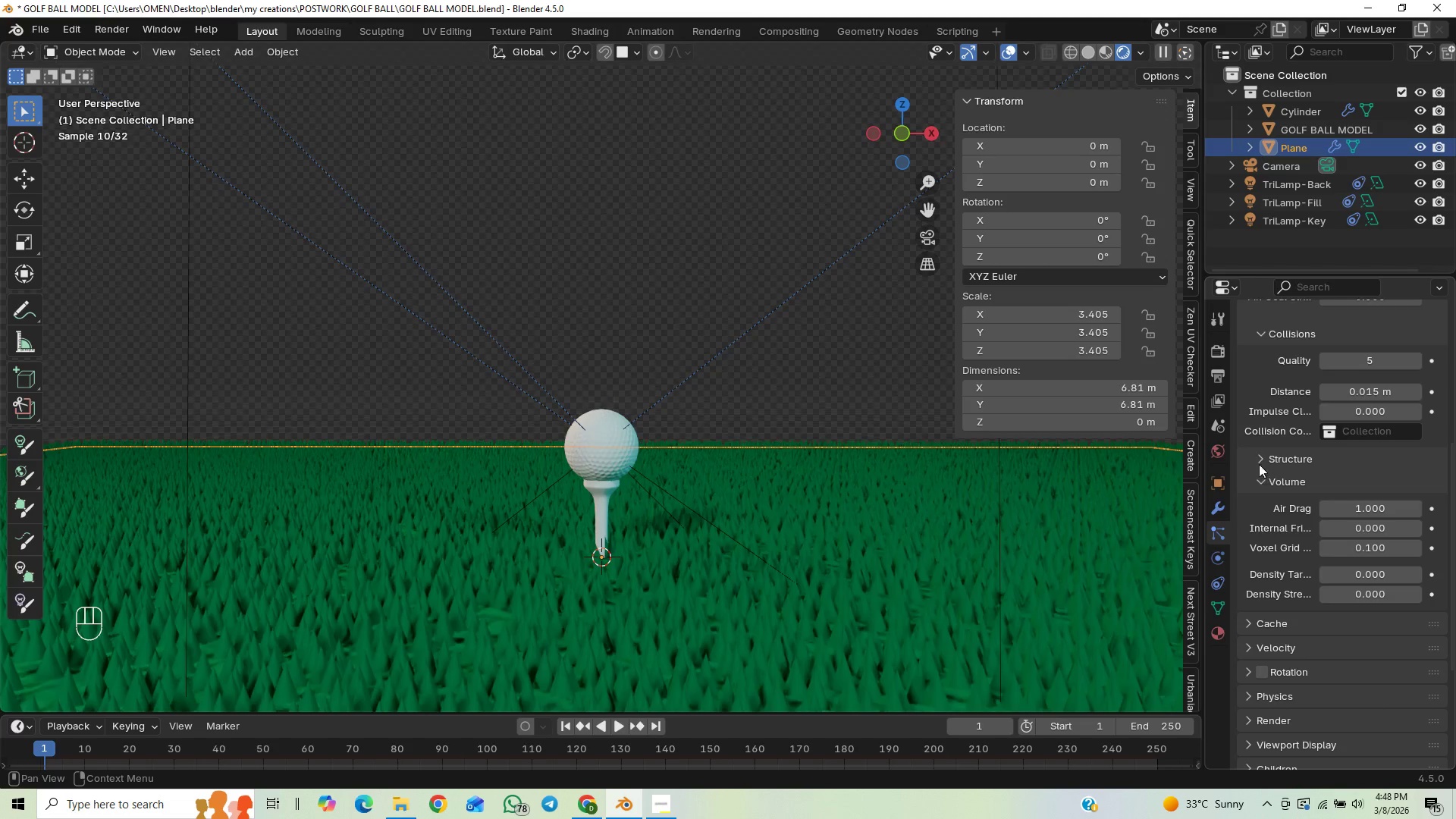 
left_click([1258, 459])
 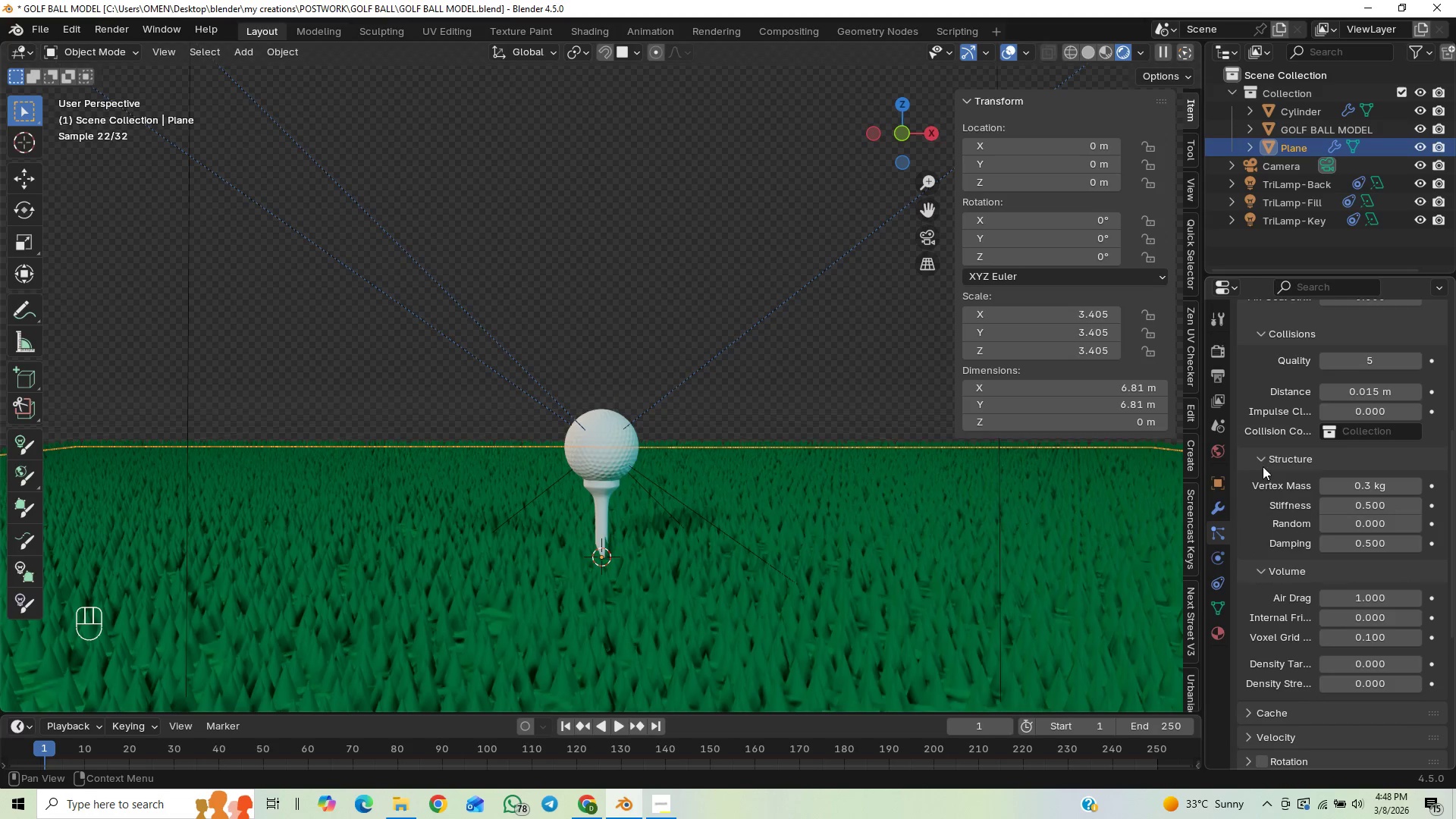 
left_click_drag(start_coordinate=[1351, 523], to_coordinate=[222, 522])
 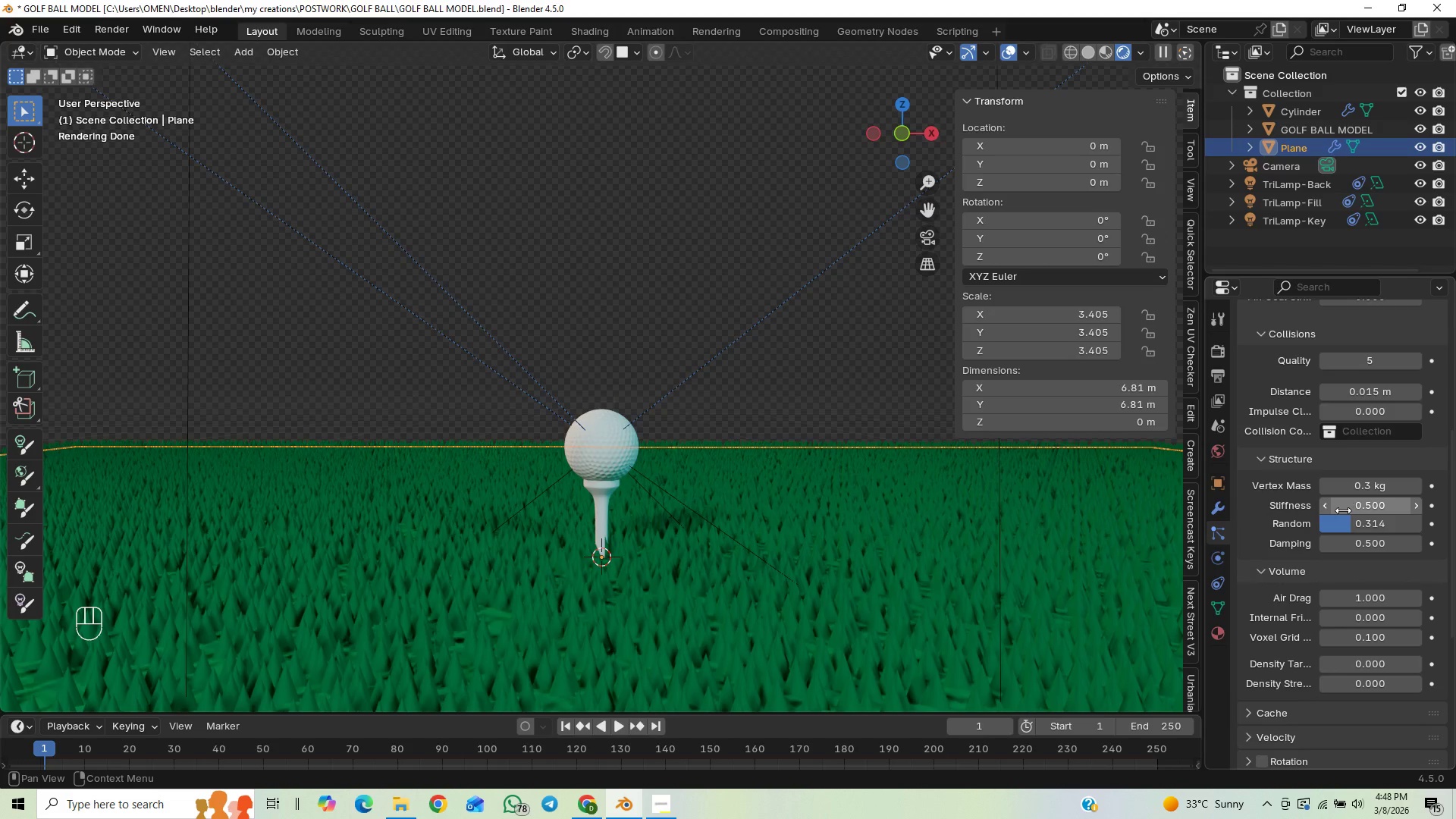 
left_click_drag(start_coordinate=[1343, 510], to_coordinate=[108, 551])
 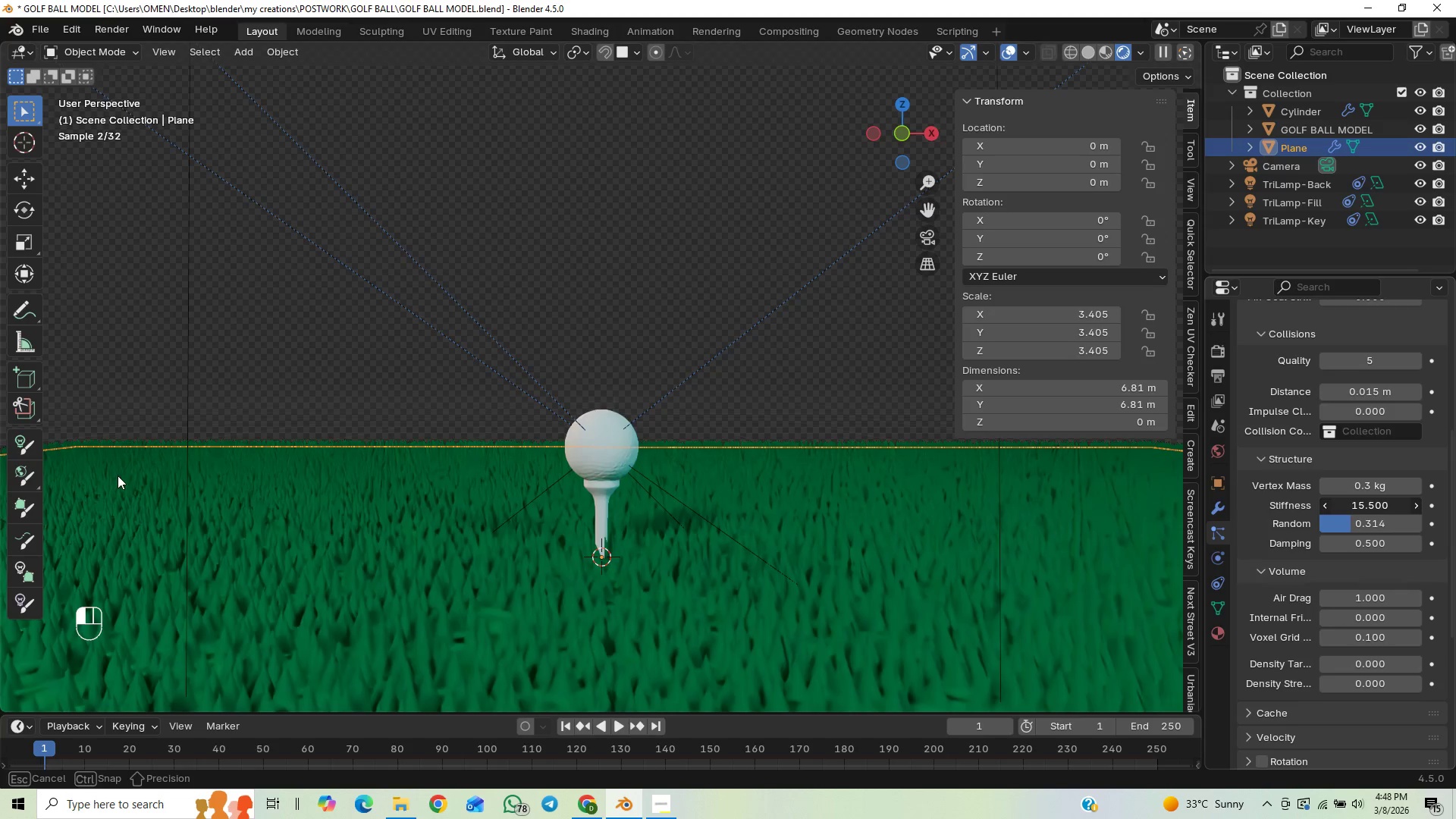 
mouse_move([1357, 513])
 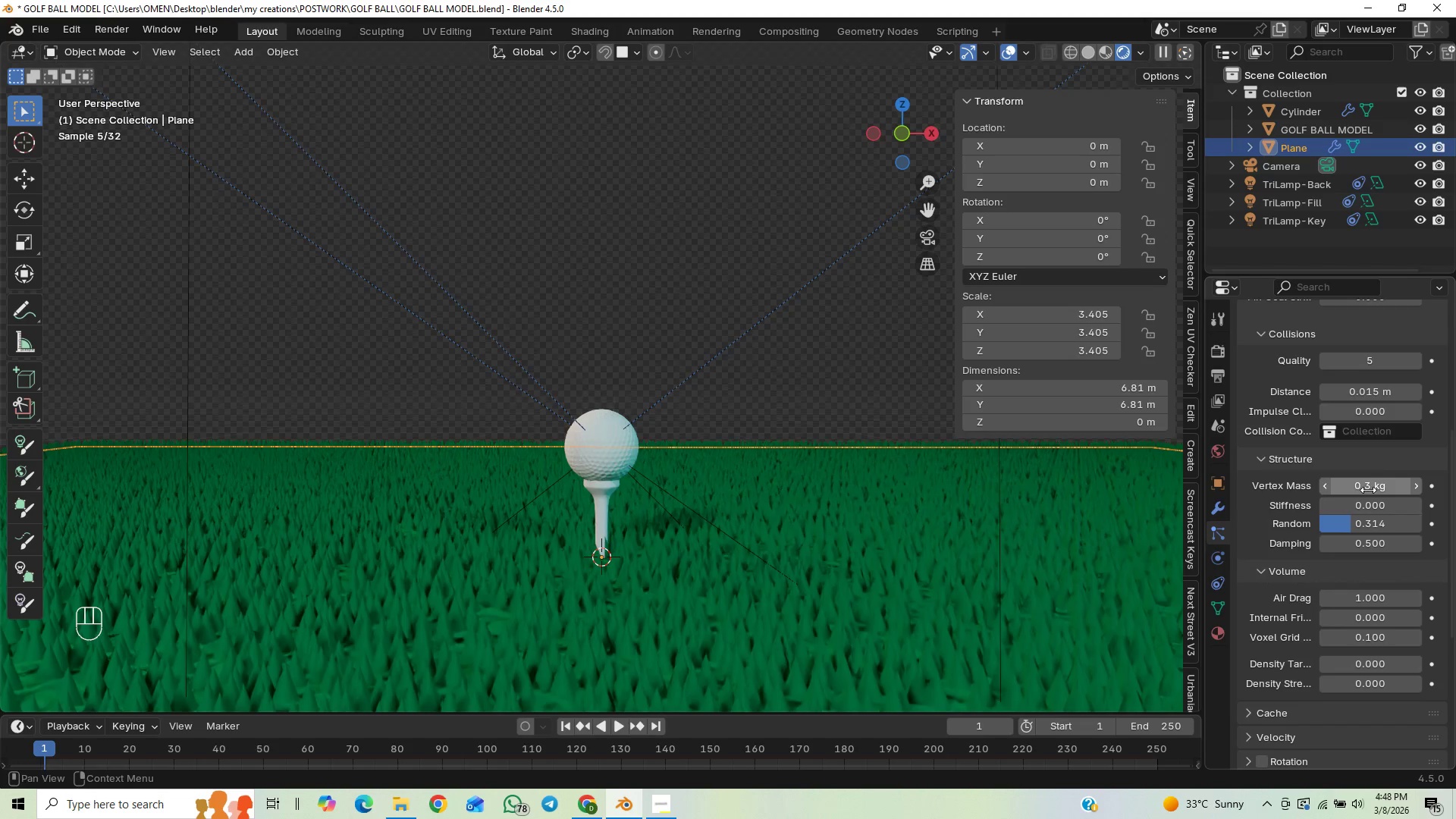 
left_click_drag(start_coordinate=[1368, 490], to_coordinate=[150, 533])
 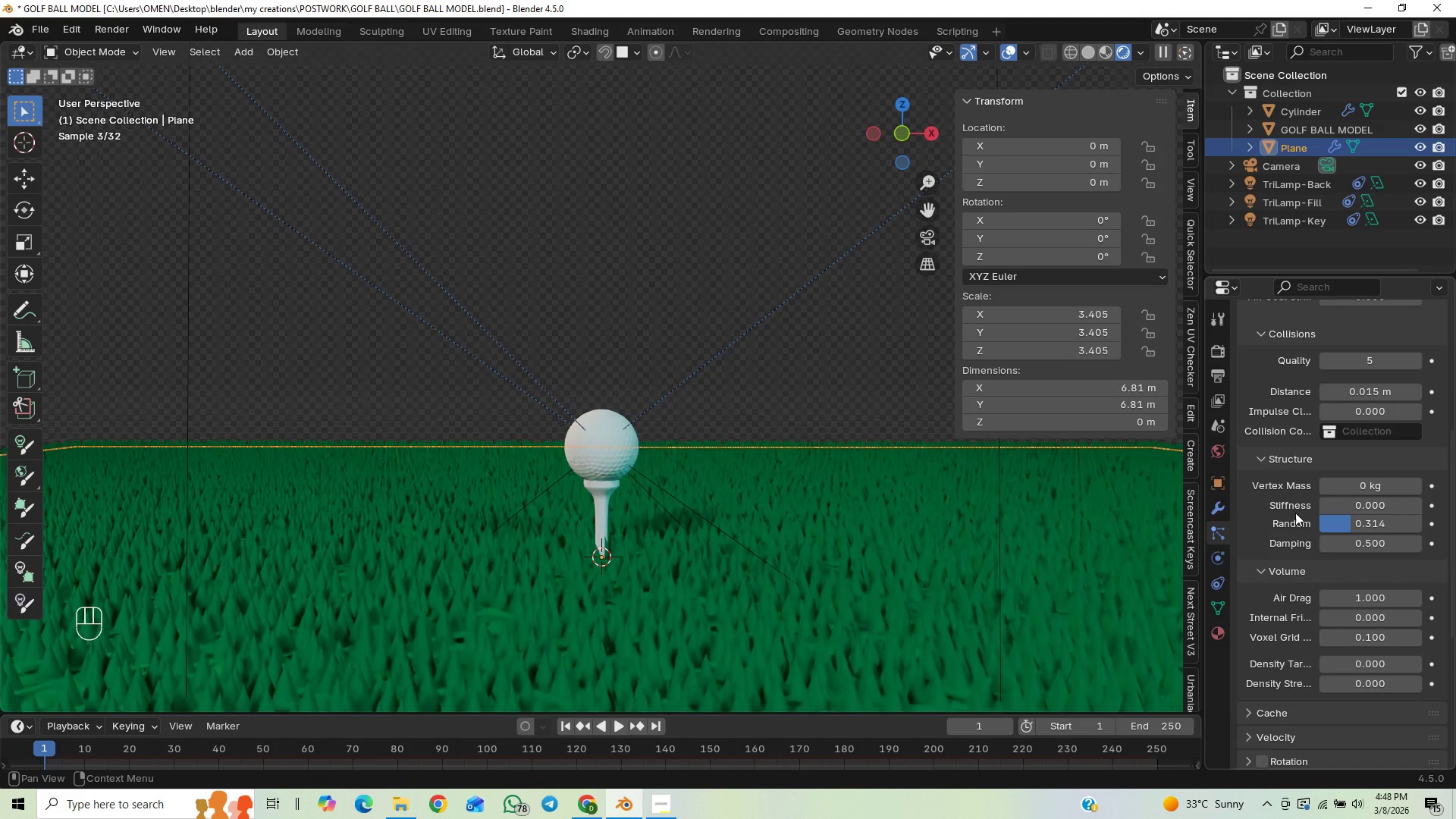 
left_click([1262, 459])
 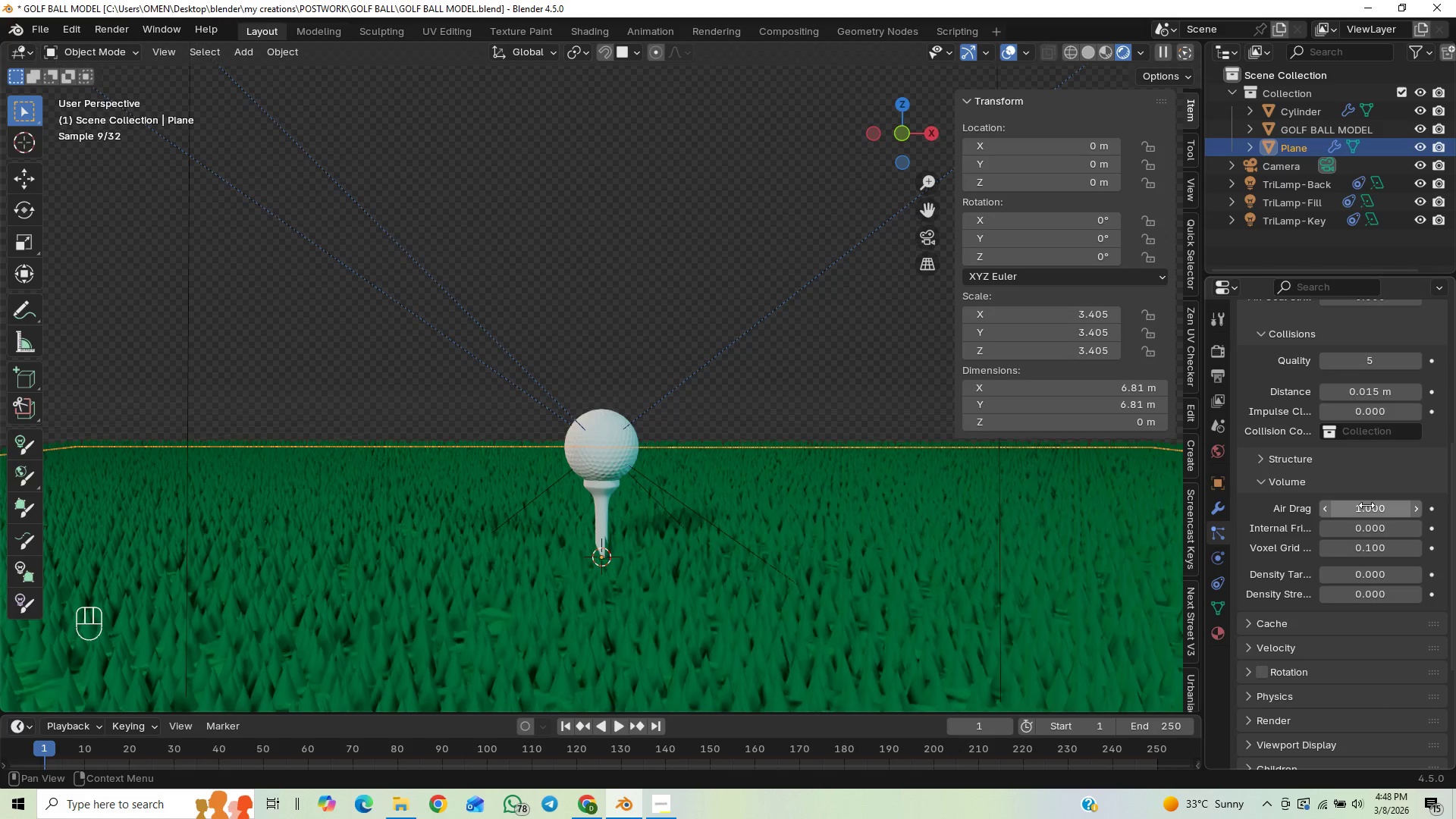 
left_click_drag(start_coordinate=[1367, 504], to_coordinate=[308, 514])
 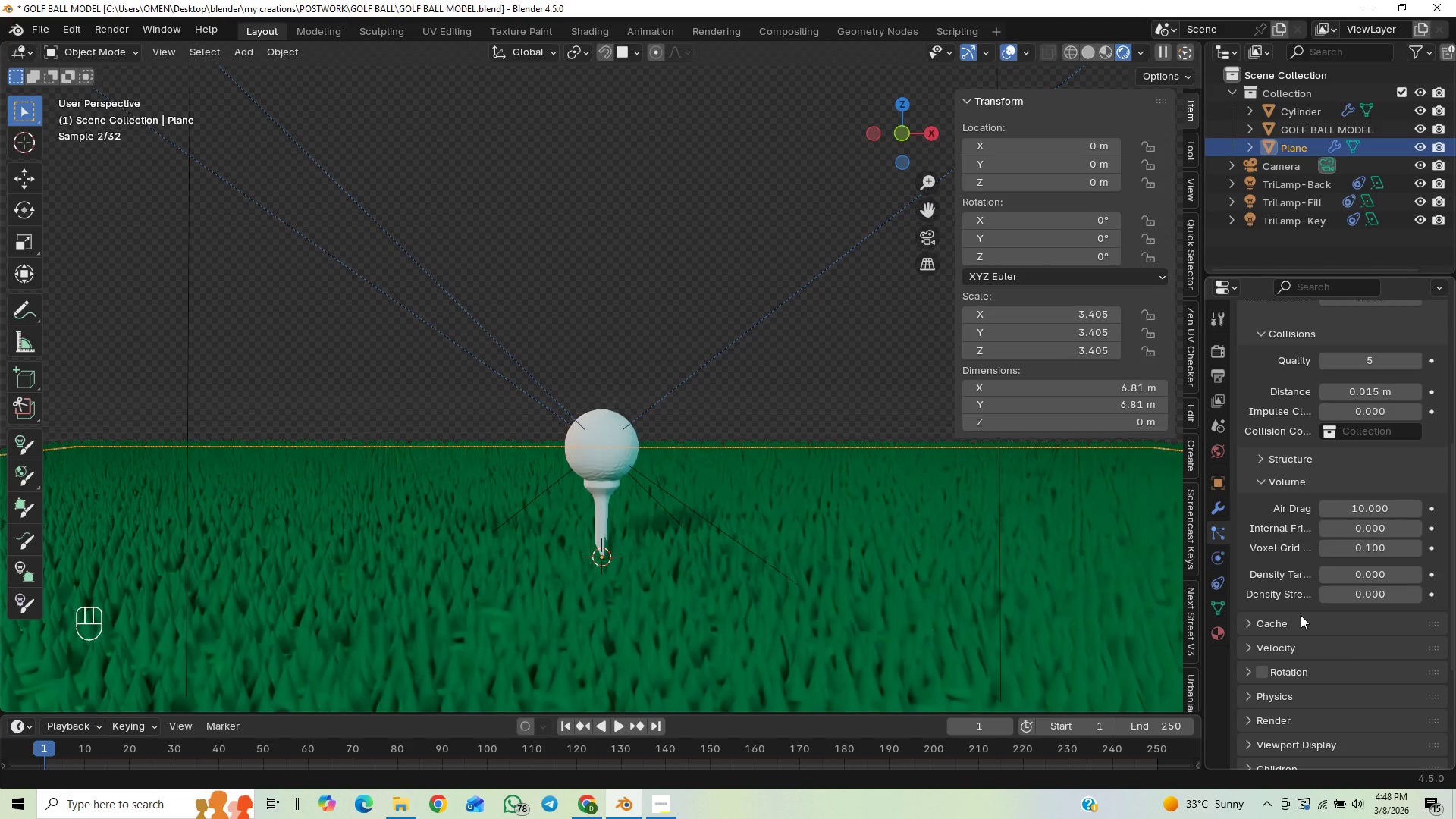 
left_click([1245, 652])
 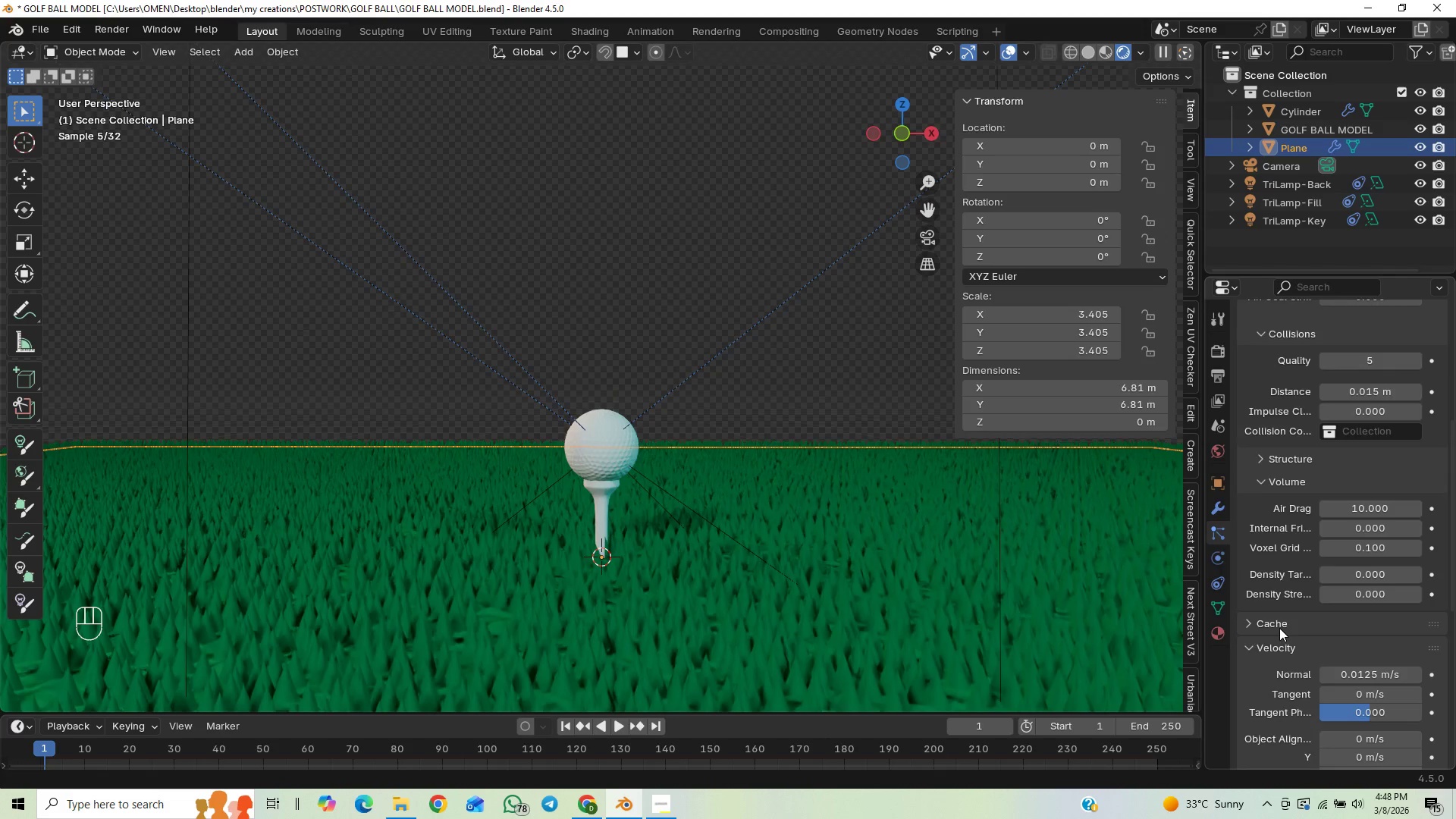 
scroll: coordinate [1268, 581], scroll_direction: down, amount: 3.0
 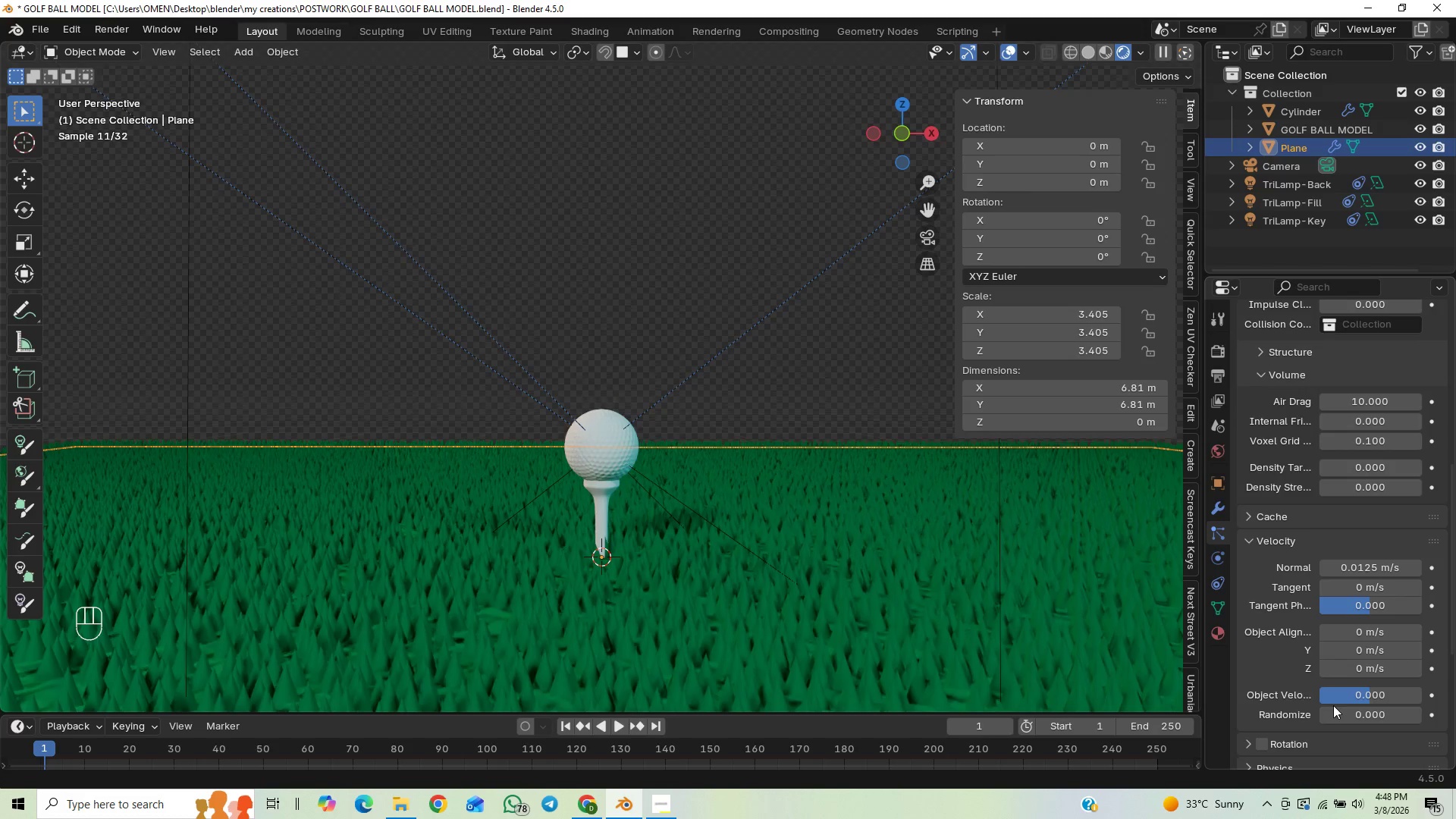 
left_click_drag(start_coordinate=[1341, 712], to_coordinate=[314, 213])
 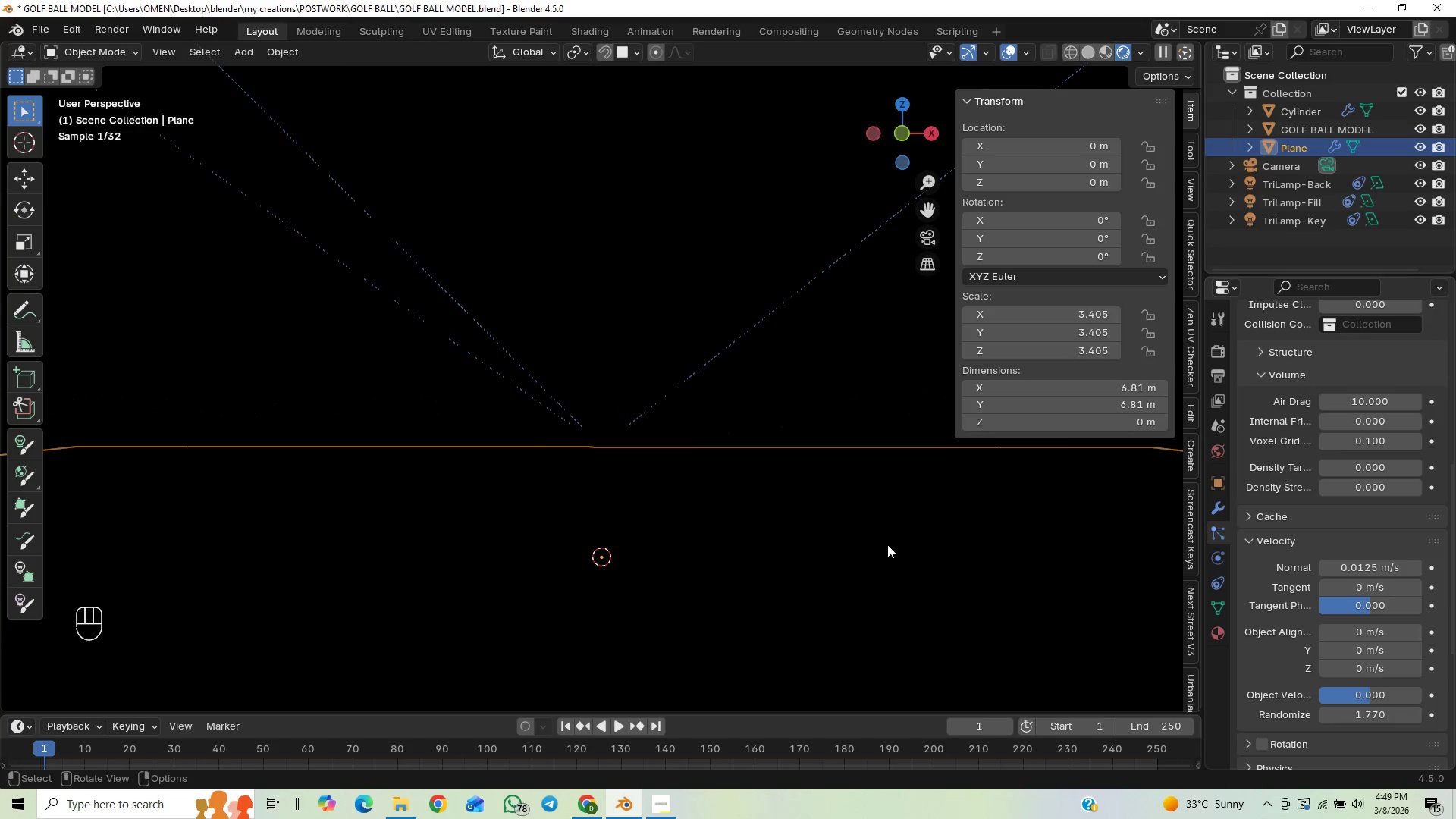 
wait(5.64)
 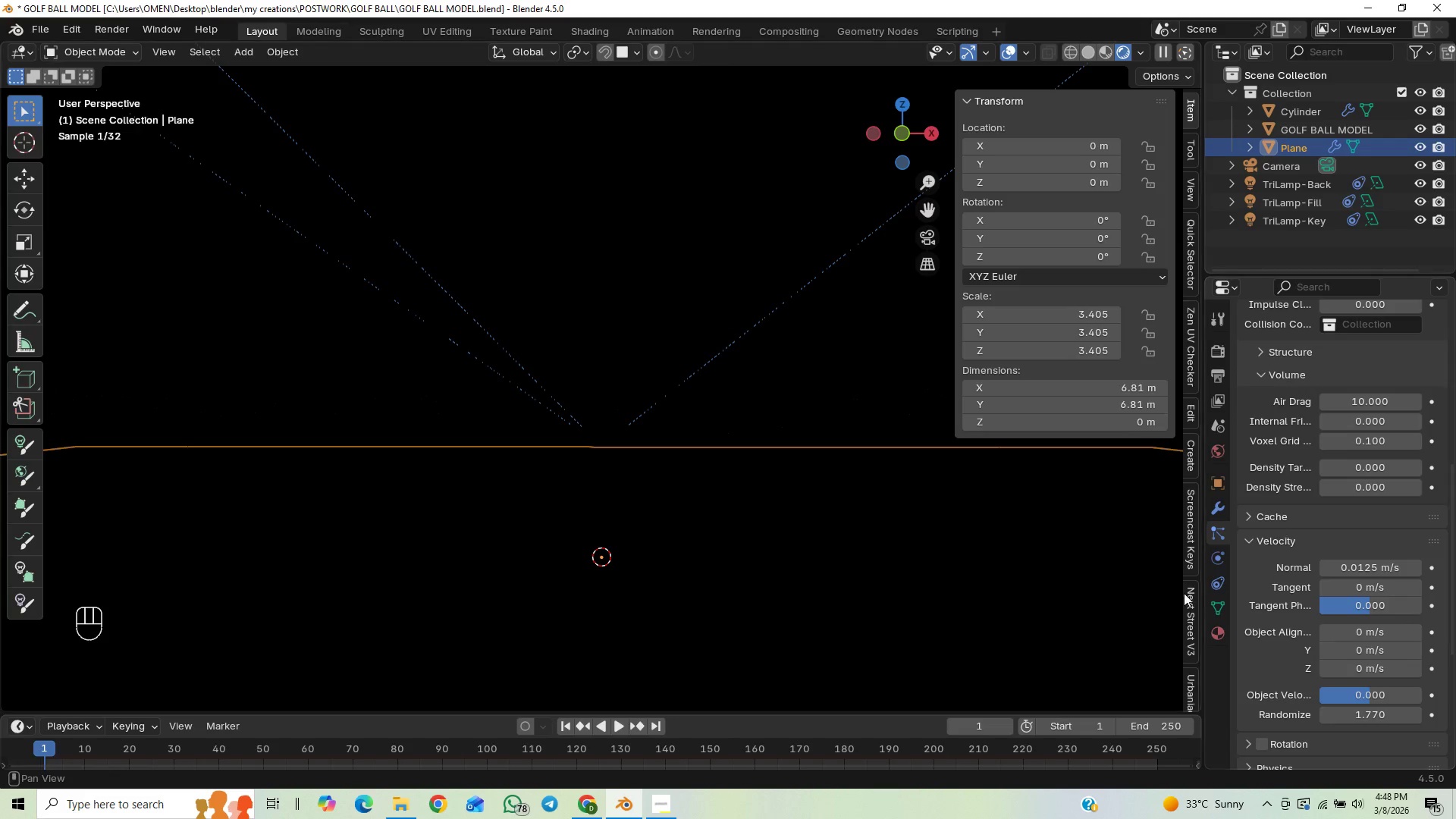 
scroll: coordinate [907, 567], scroll_direction: down, amount: 4.0
 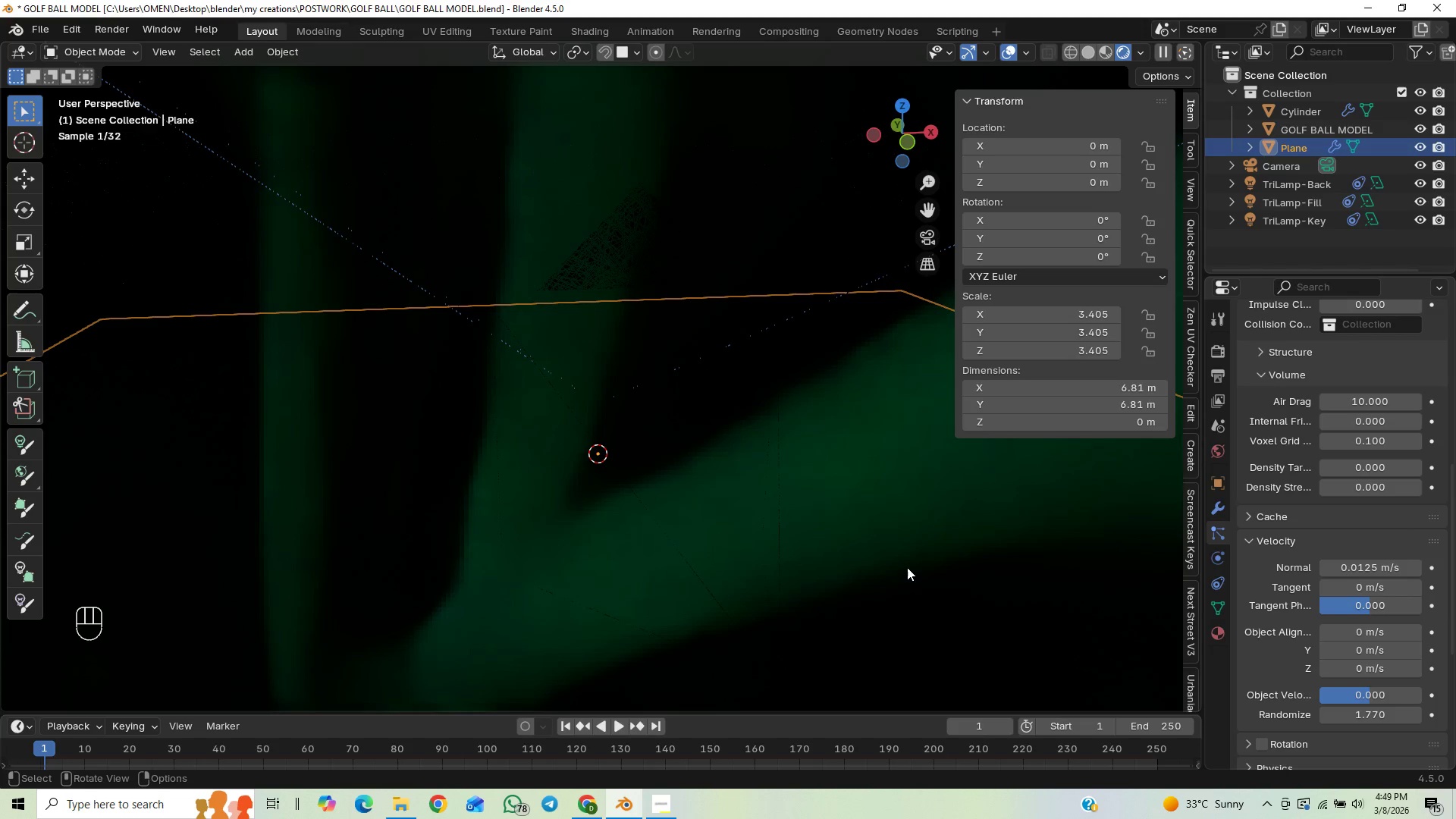 
key(Control+Z)
 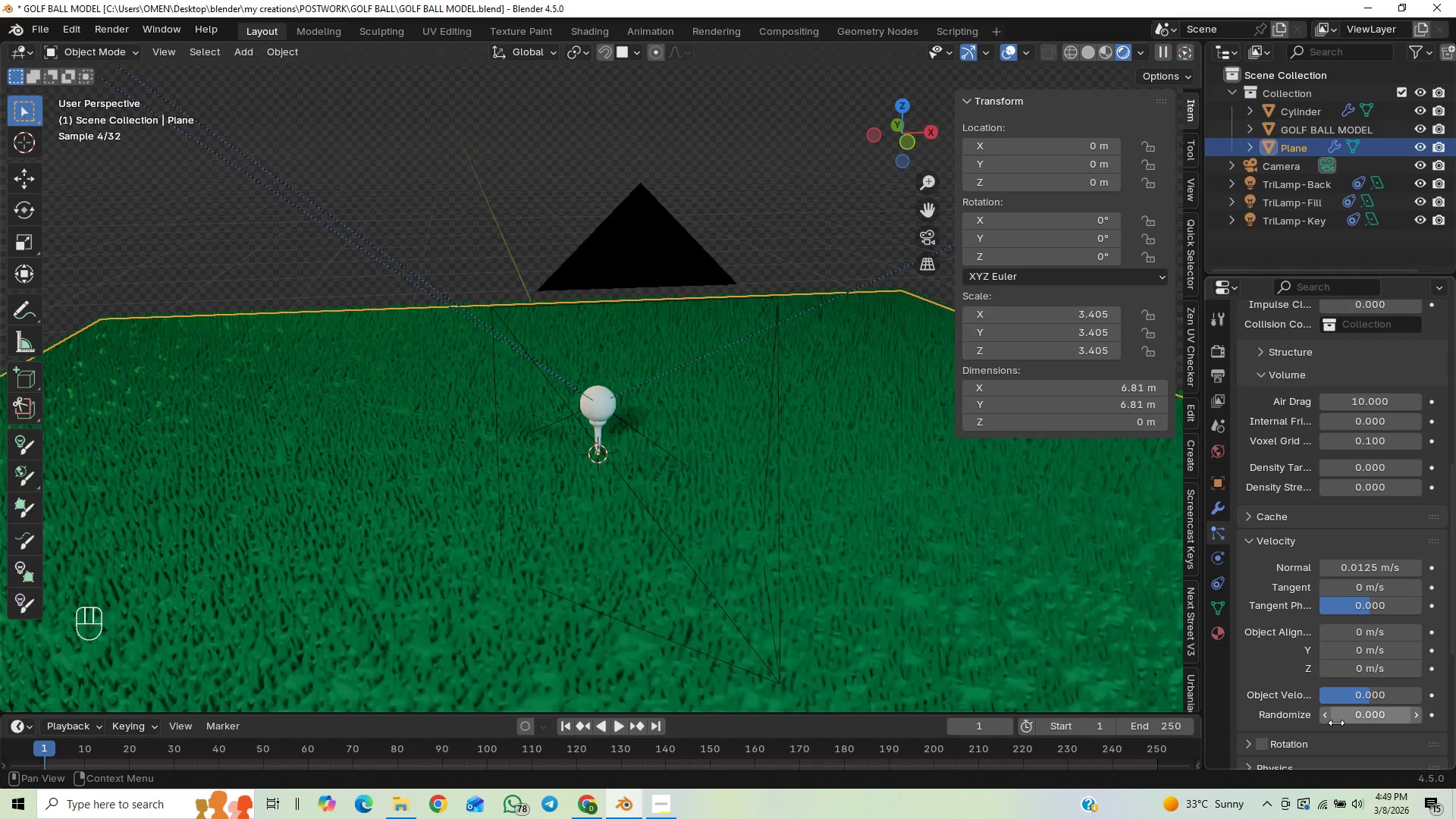 
wait(5.3)
 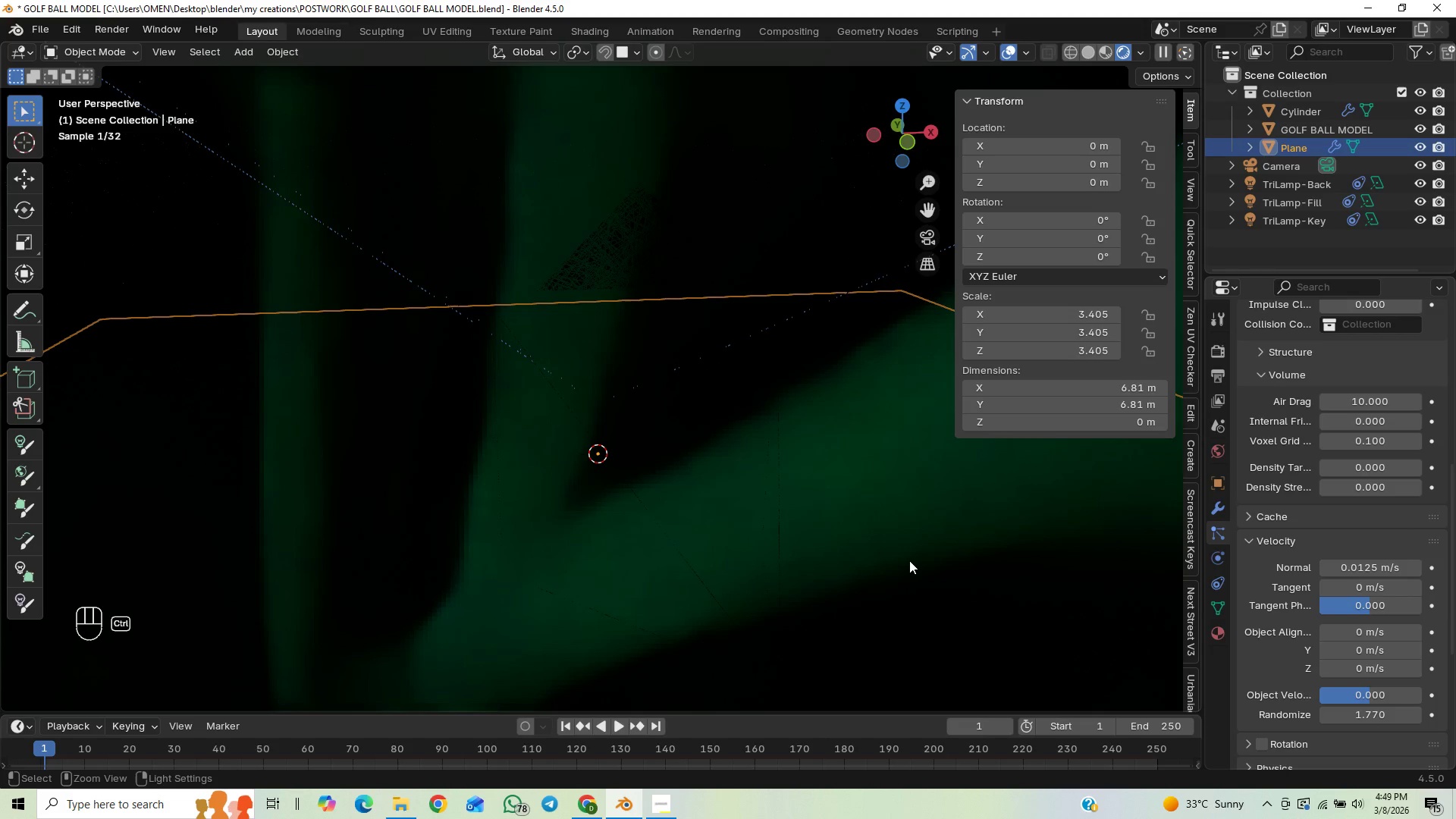 
left_click_drag(start_coordinate=[1332, 713], to_coordinate=[184, 228])
 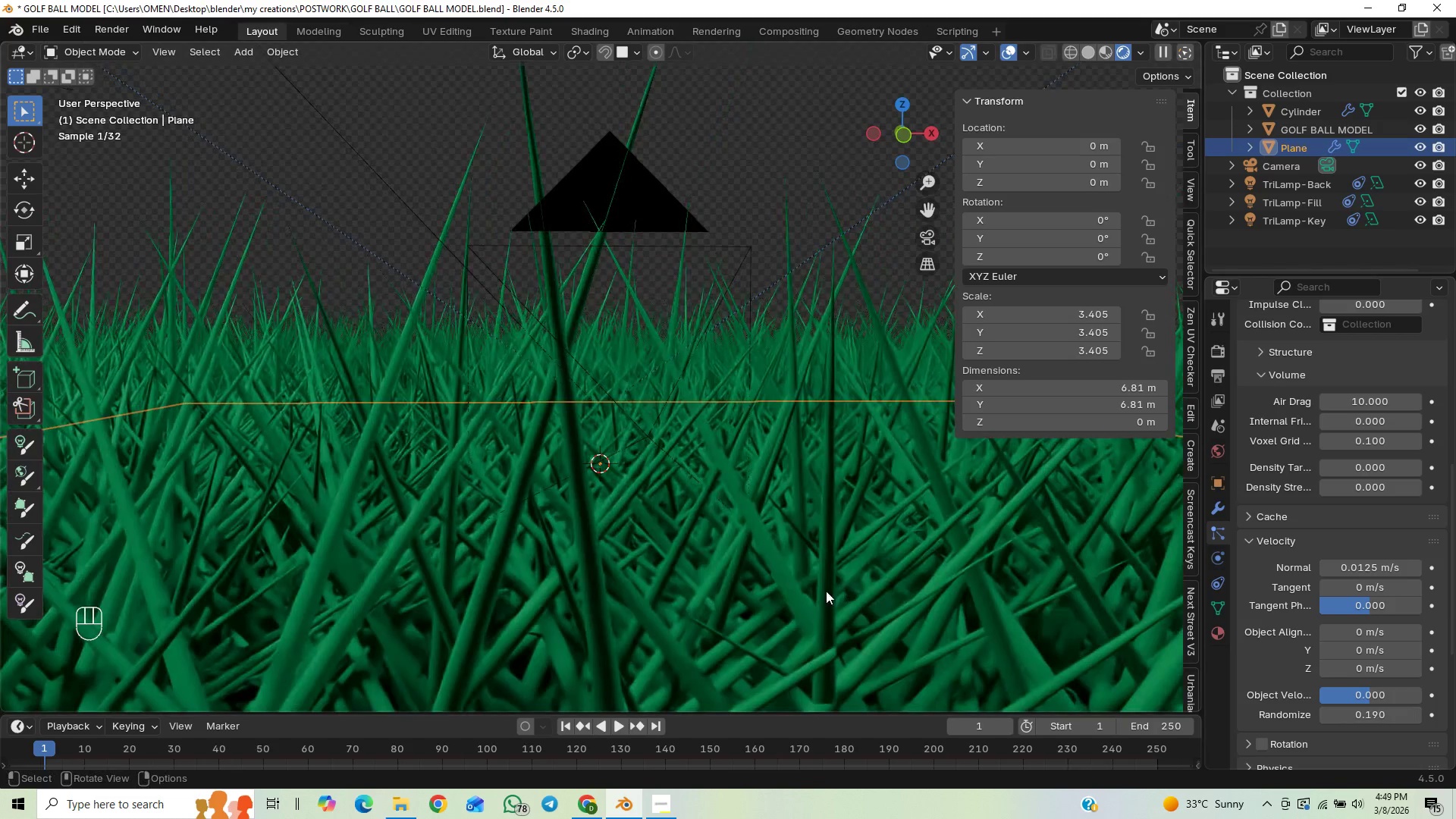 
scroll: coordinate [845, 587], scroll_direction: down, amount: 1.0
 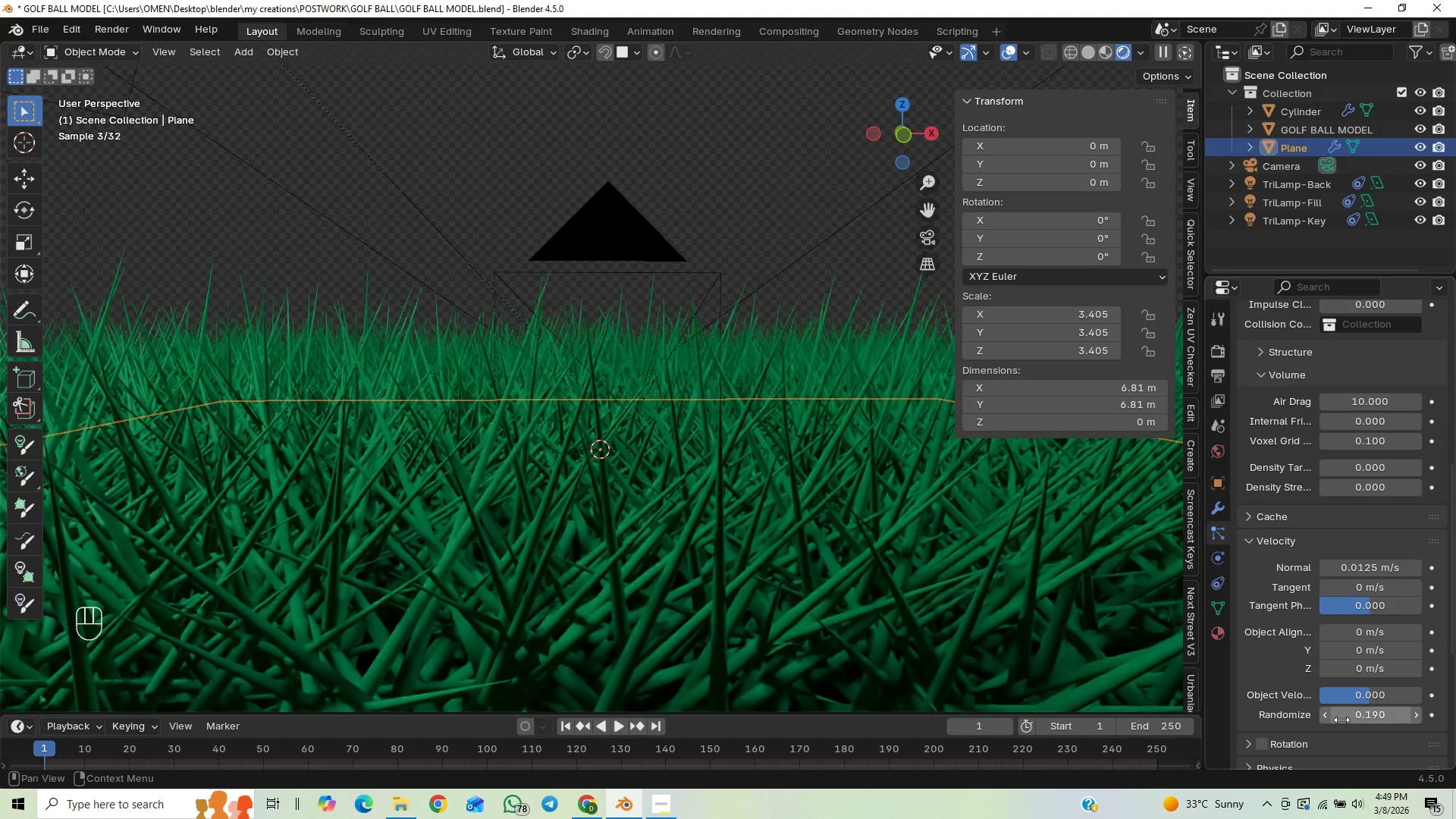 
left_click([1328, 714])
 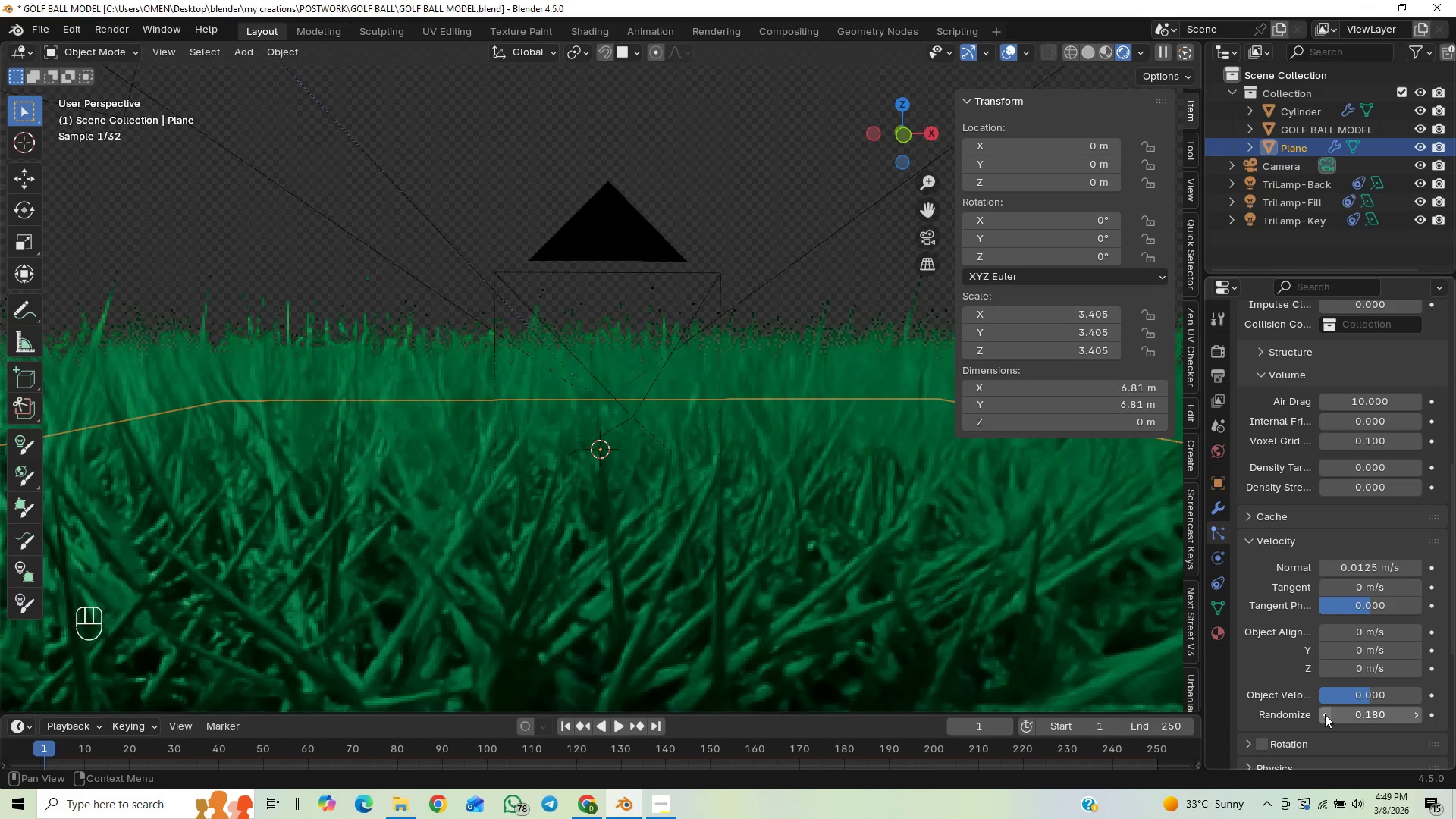 
double_click([1324, 714])
 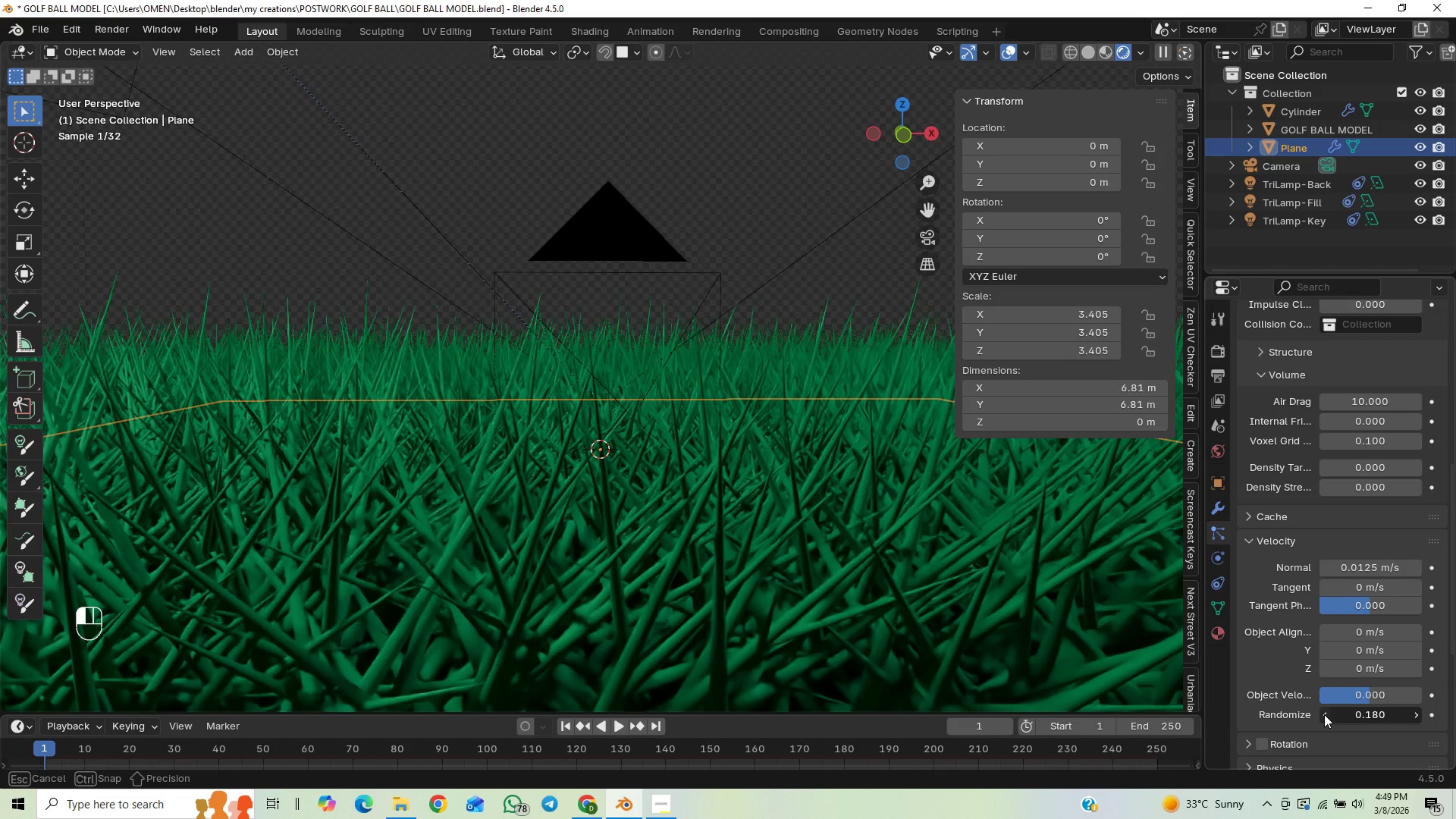 
triple_click([1324, 714])
 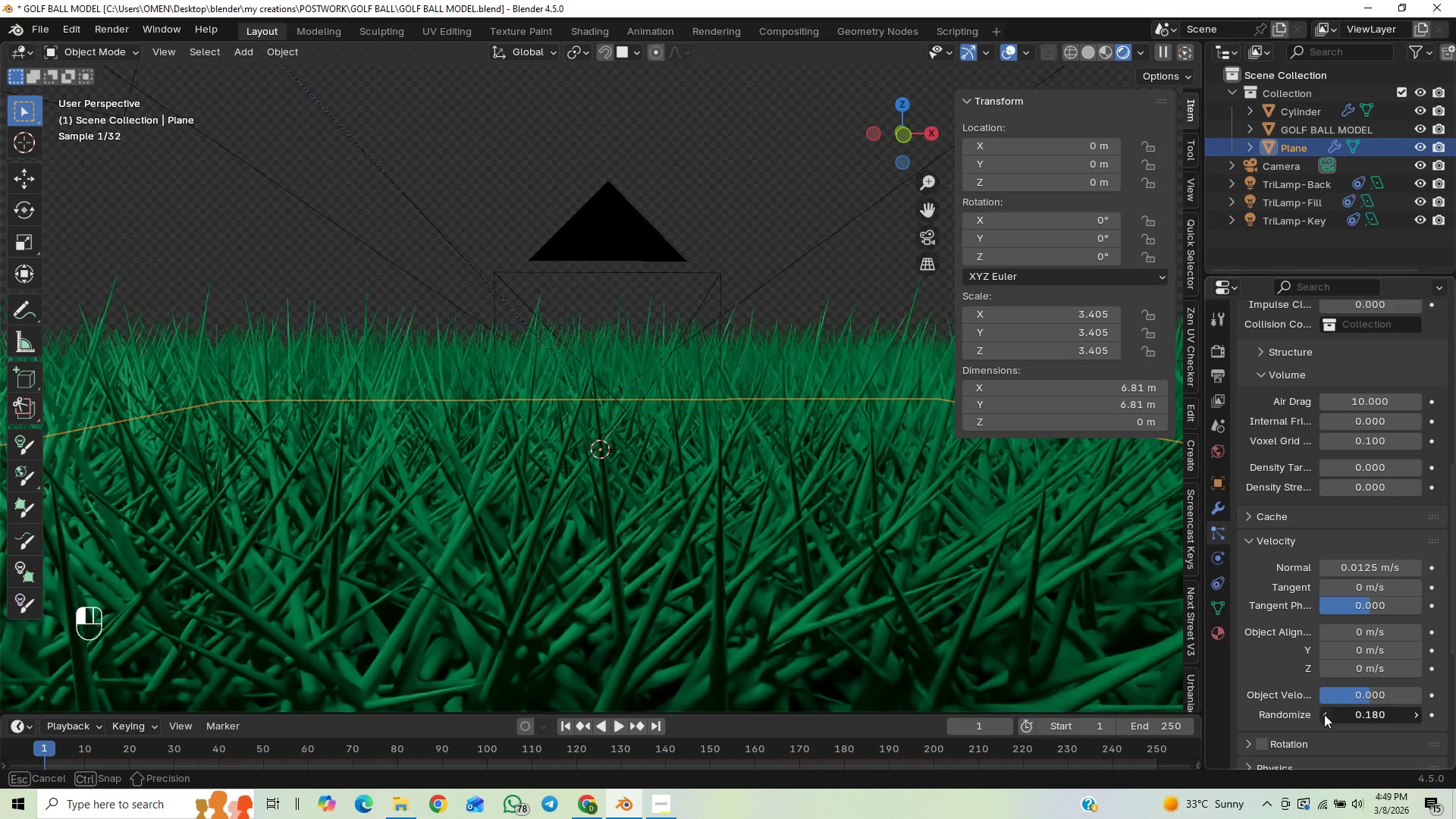 
triple_click([1324, 714])
 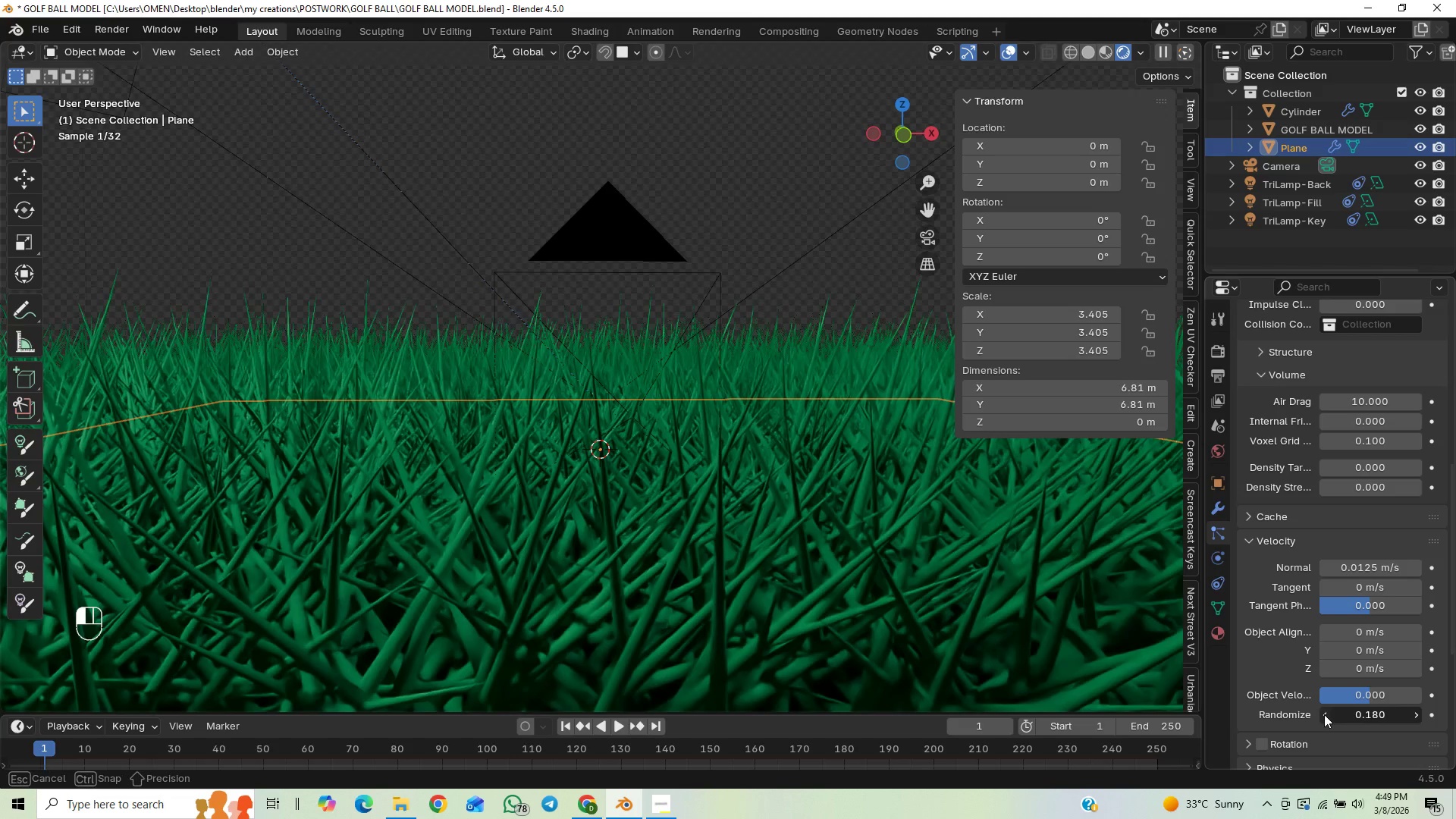 
triple_click([1324, 714])
 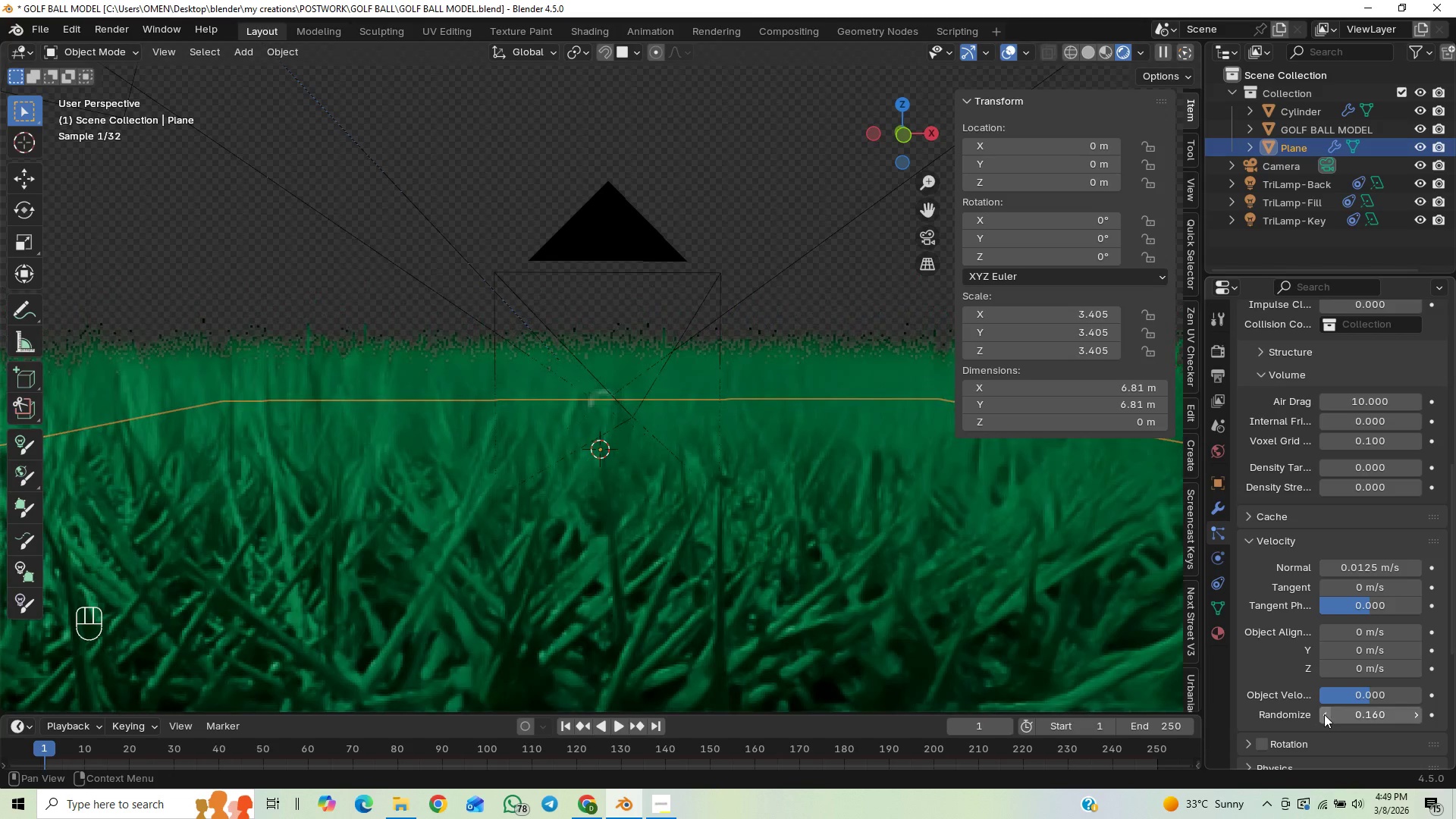 
double_click([1324, 714])
 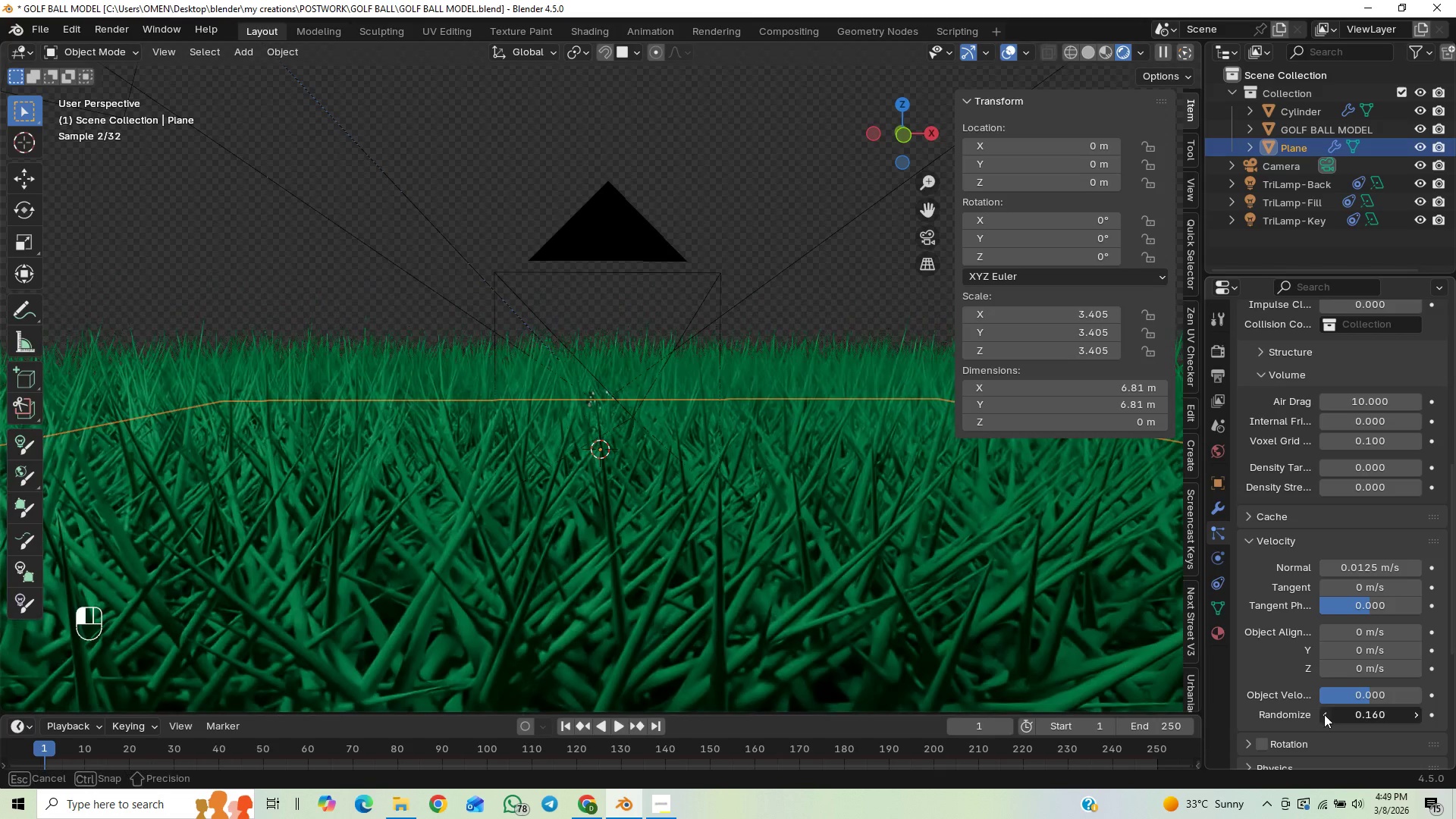 
triple_click([1324, 714])
 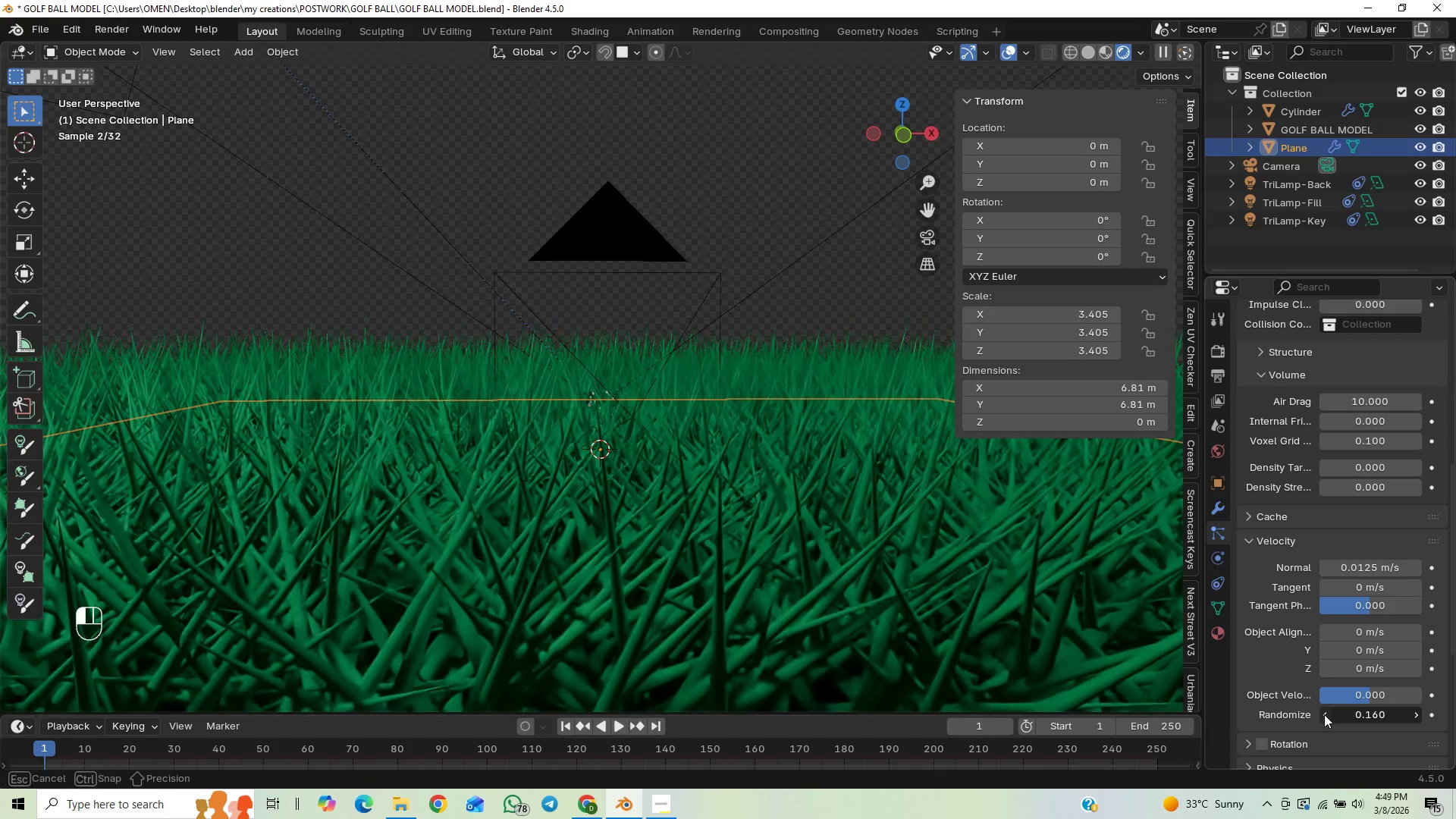 
triple_click([1324, 714])
 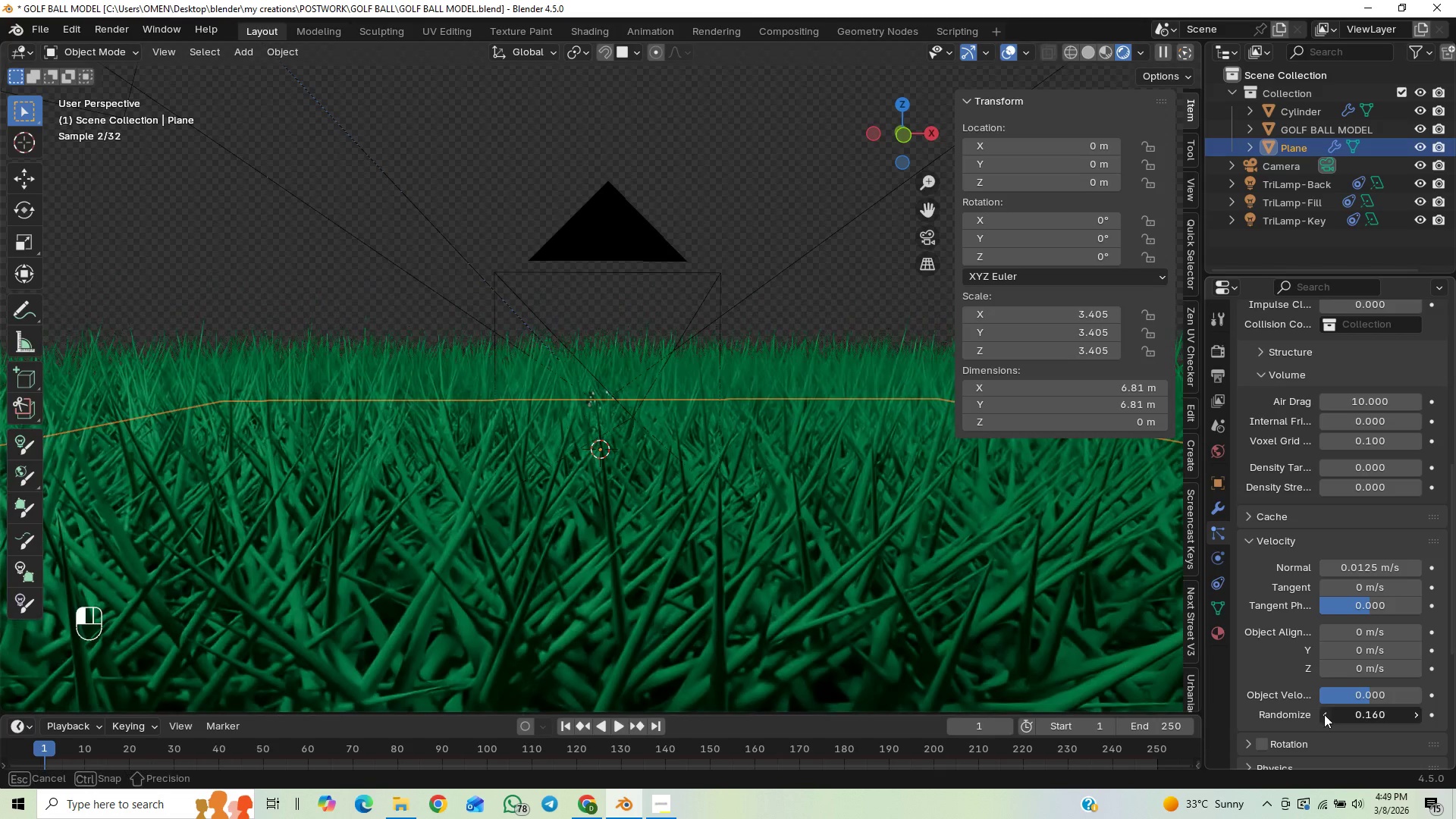 
triple_click([1324, 714])
 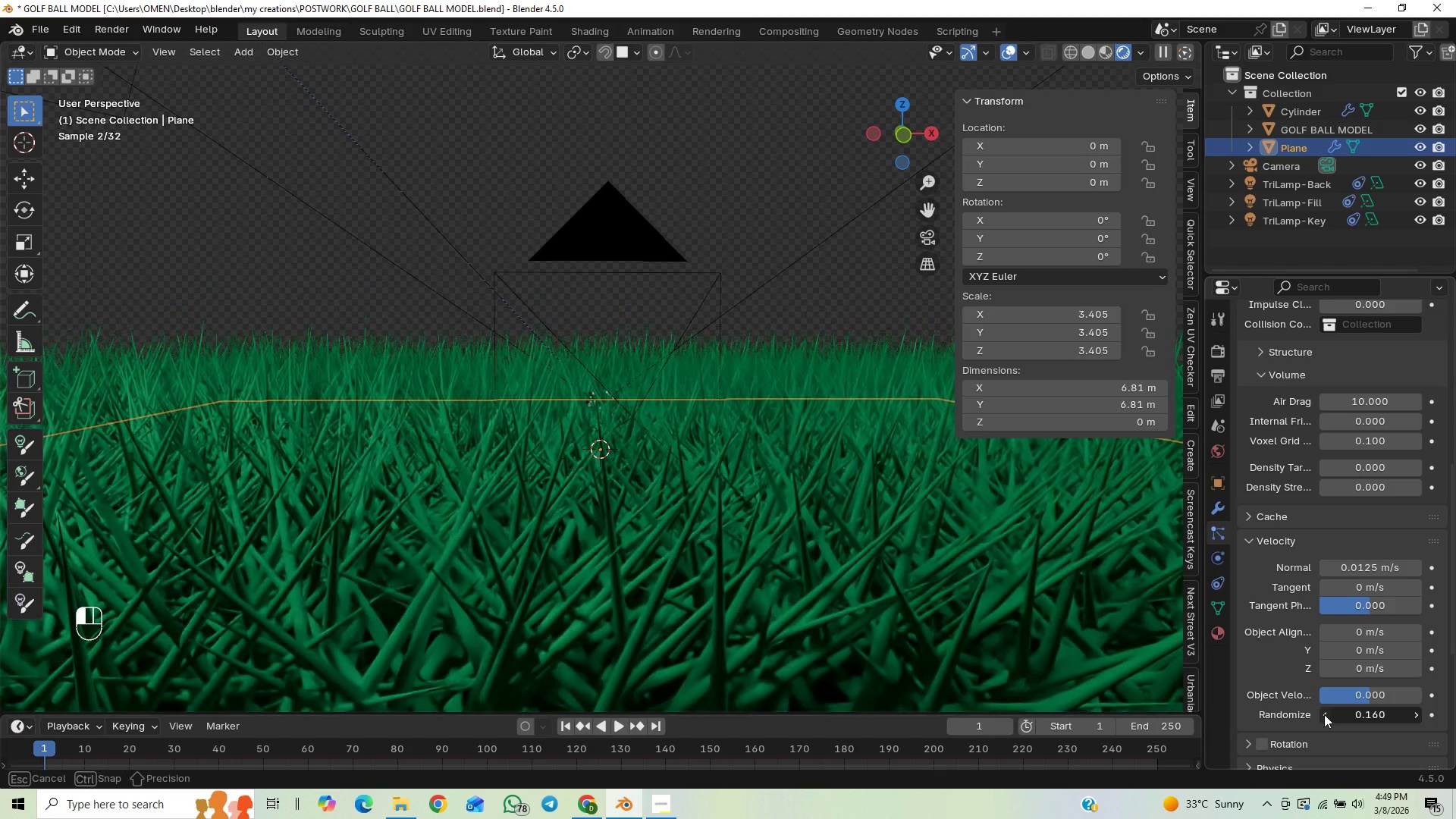 
triple_click([1324, 714])
 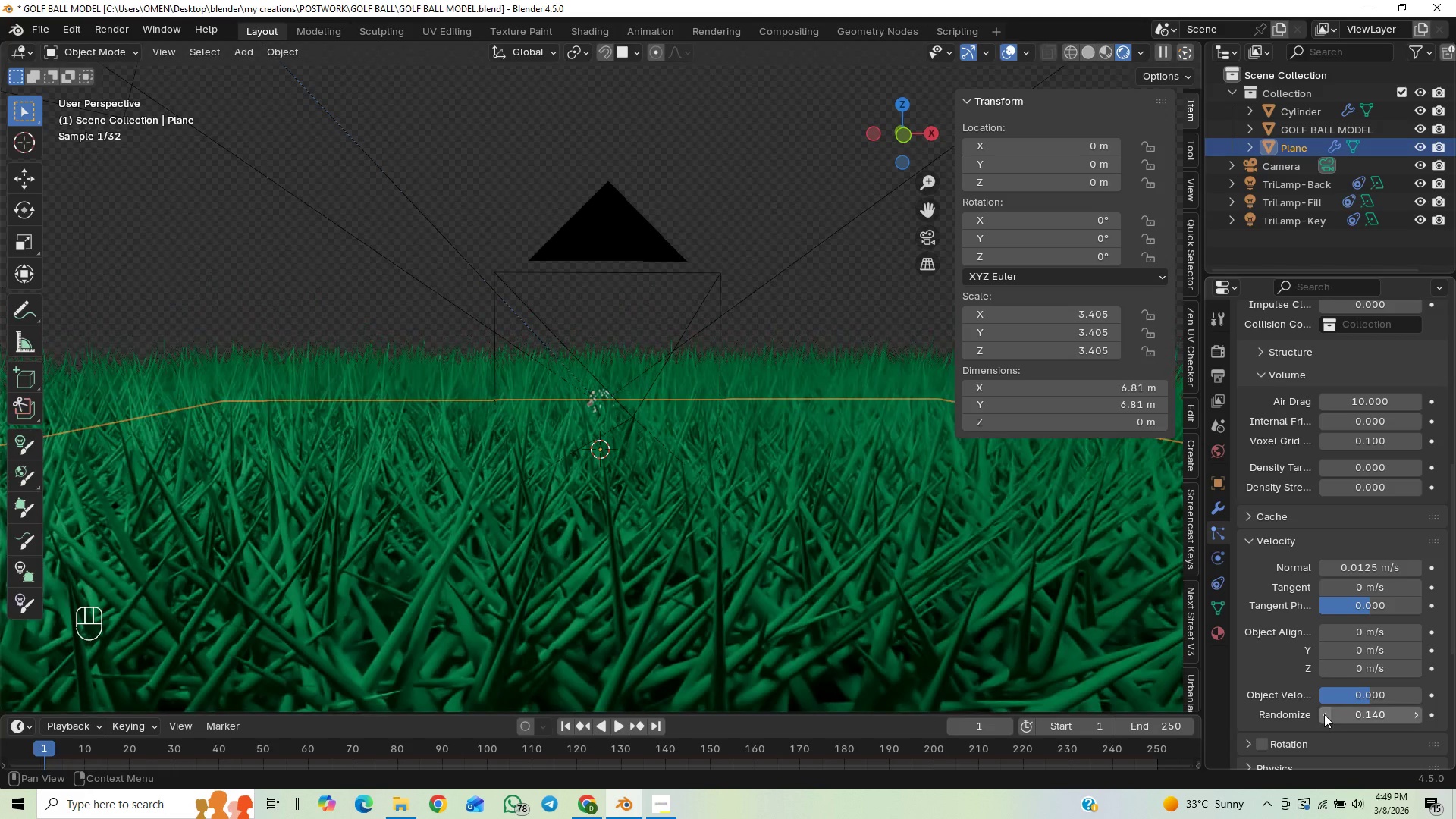 
left_click([1389, 720])
 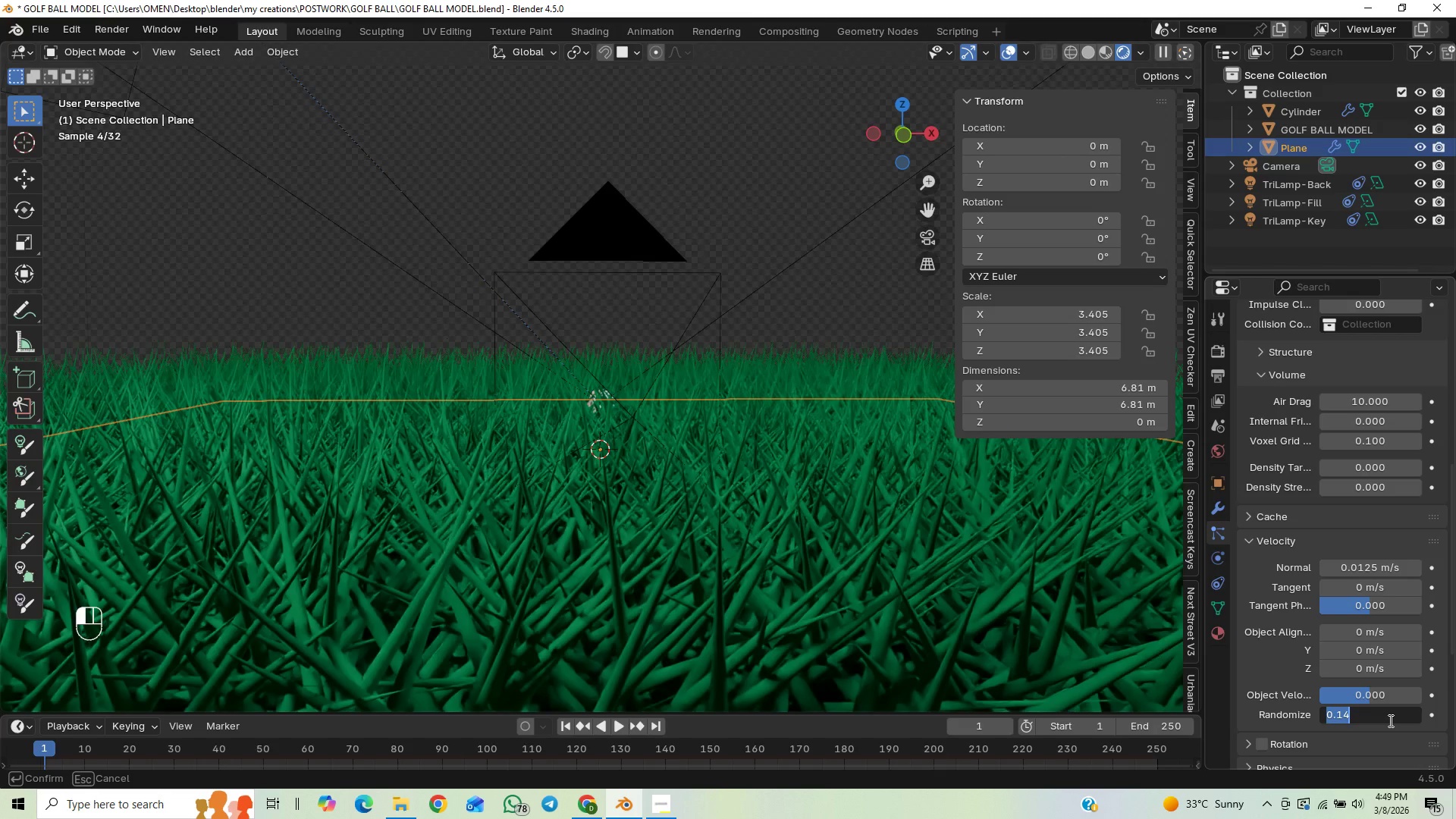 
type(0.10)
 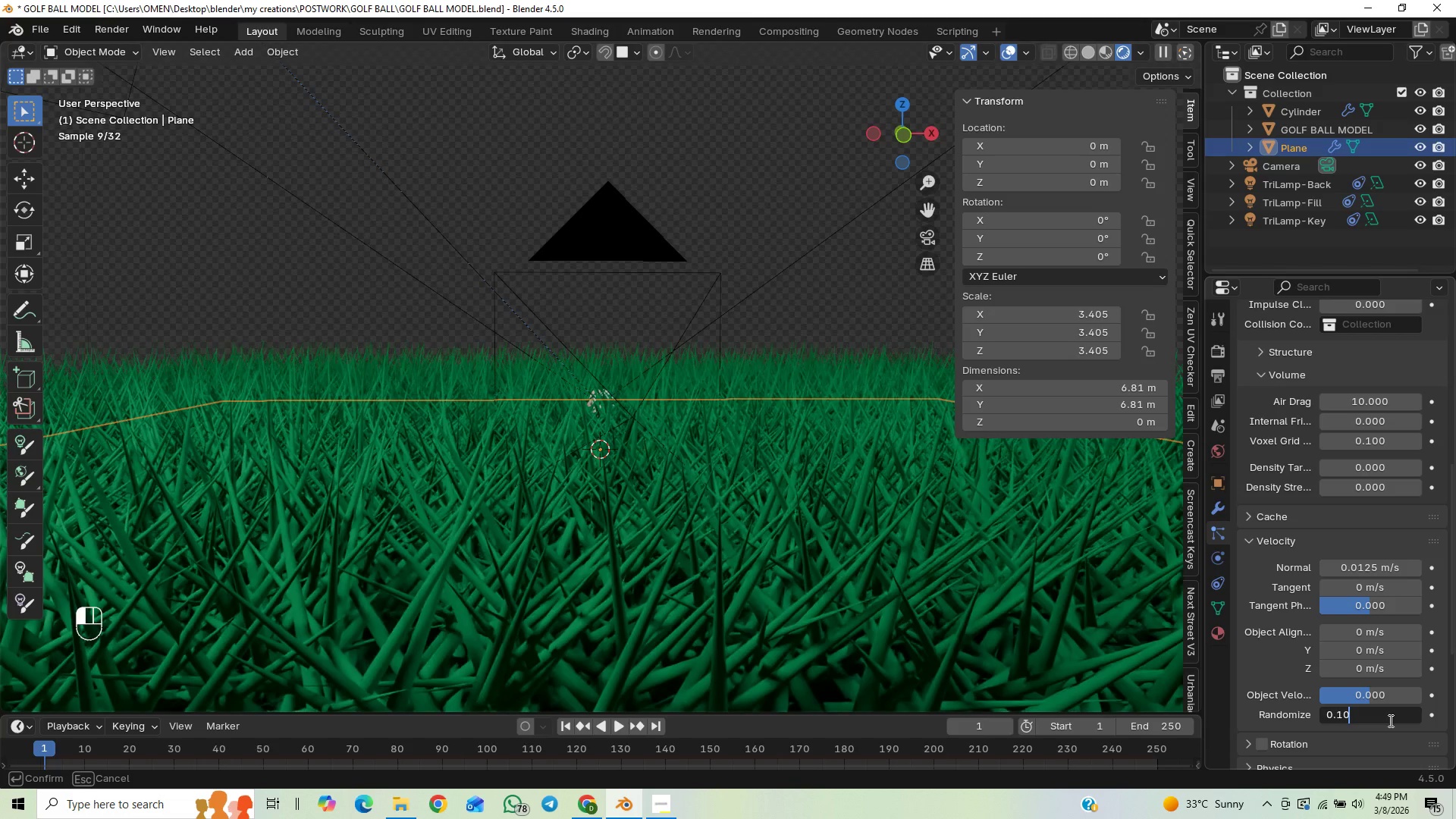 
key(Enter)
 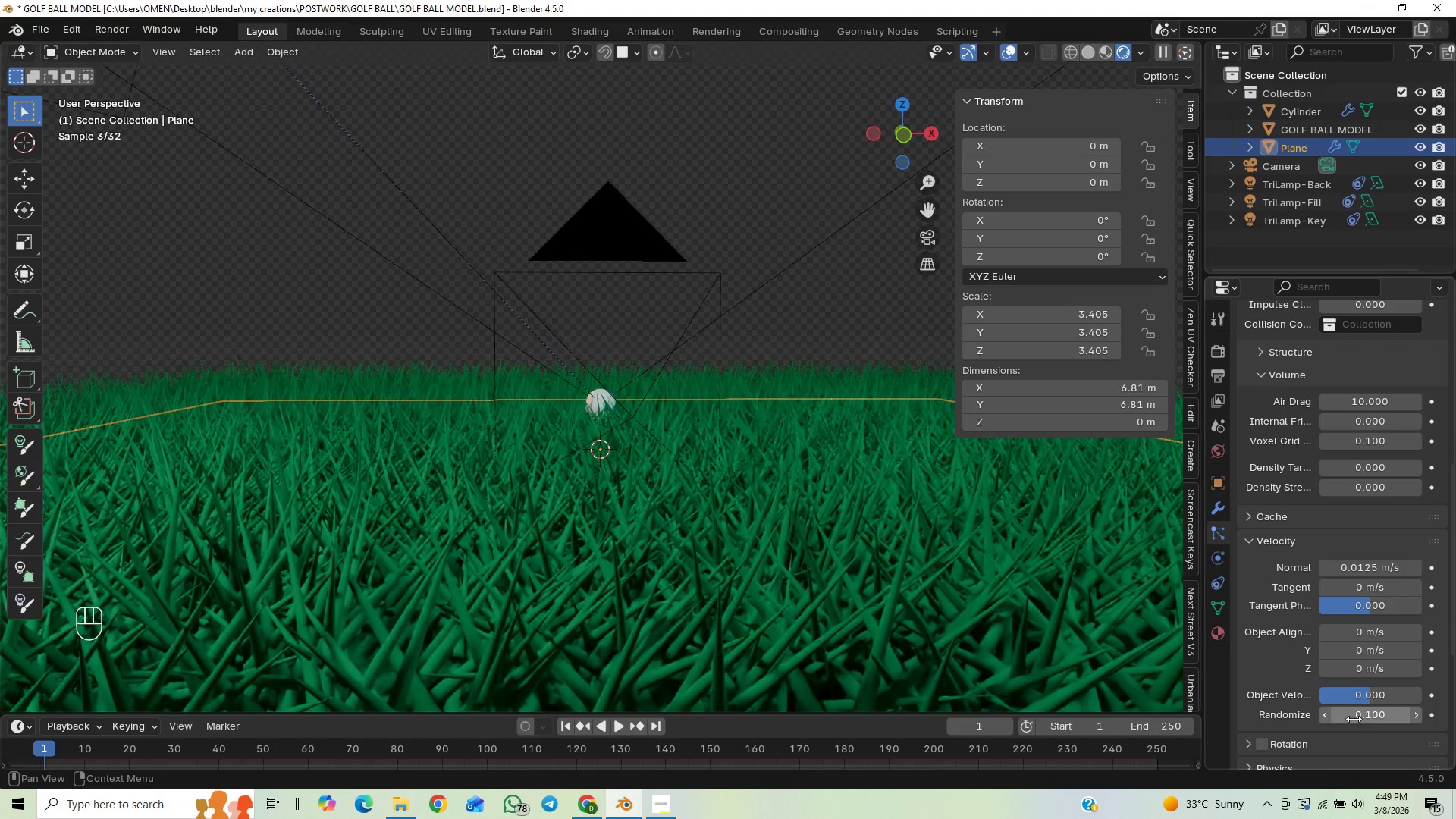 
left_click([1380, 714])
 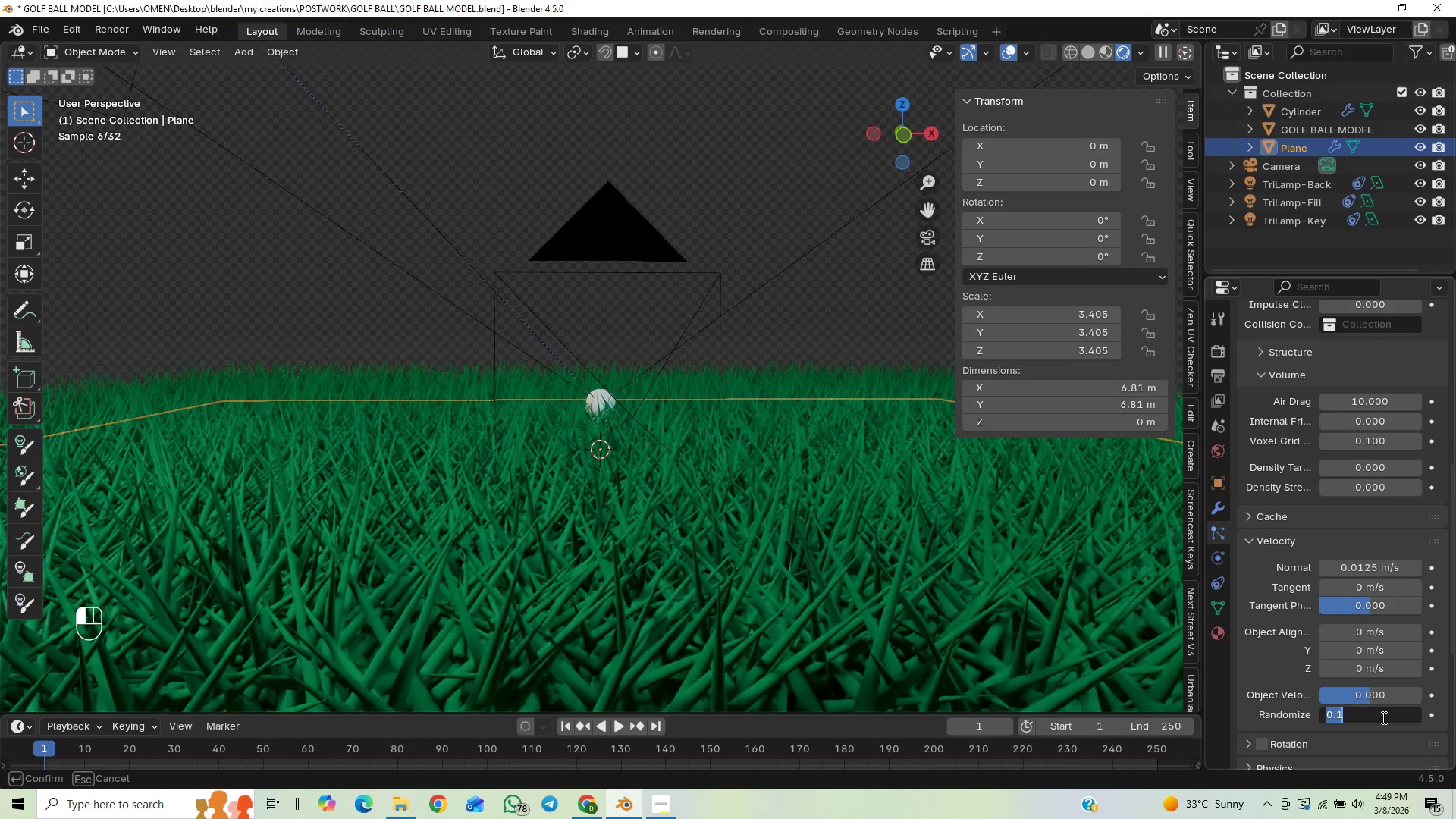 
type(0.02)
 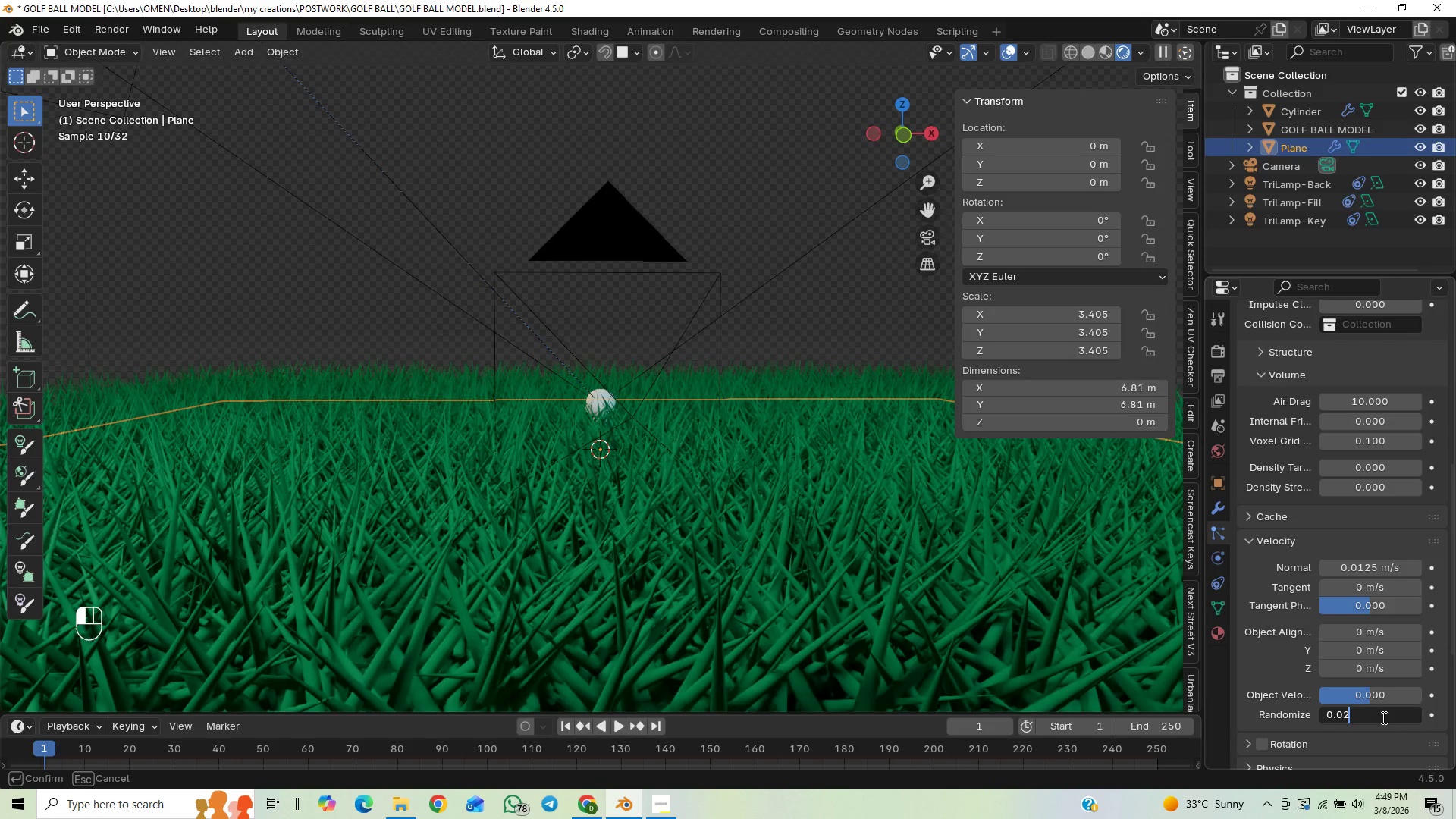 
key(Enter)
 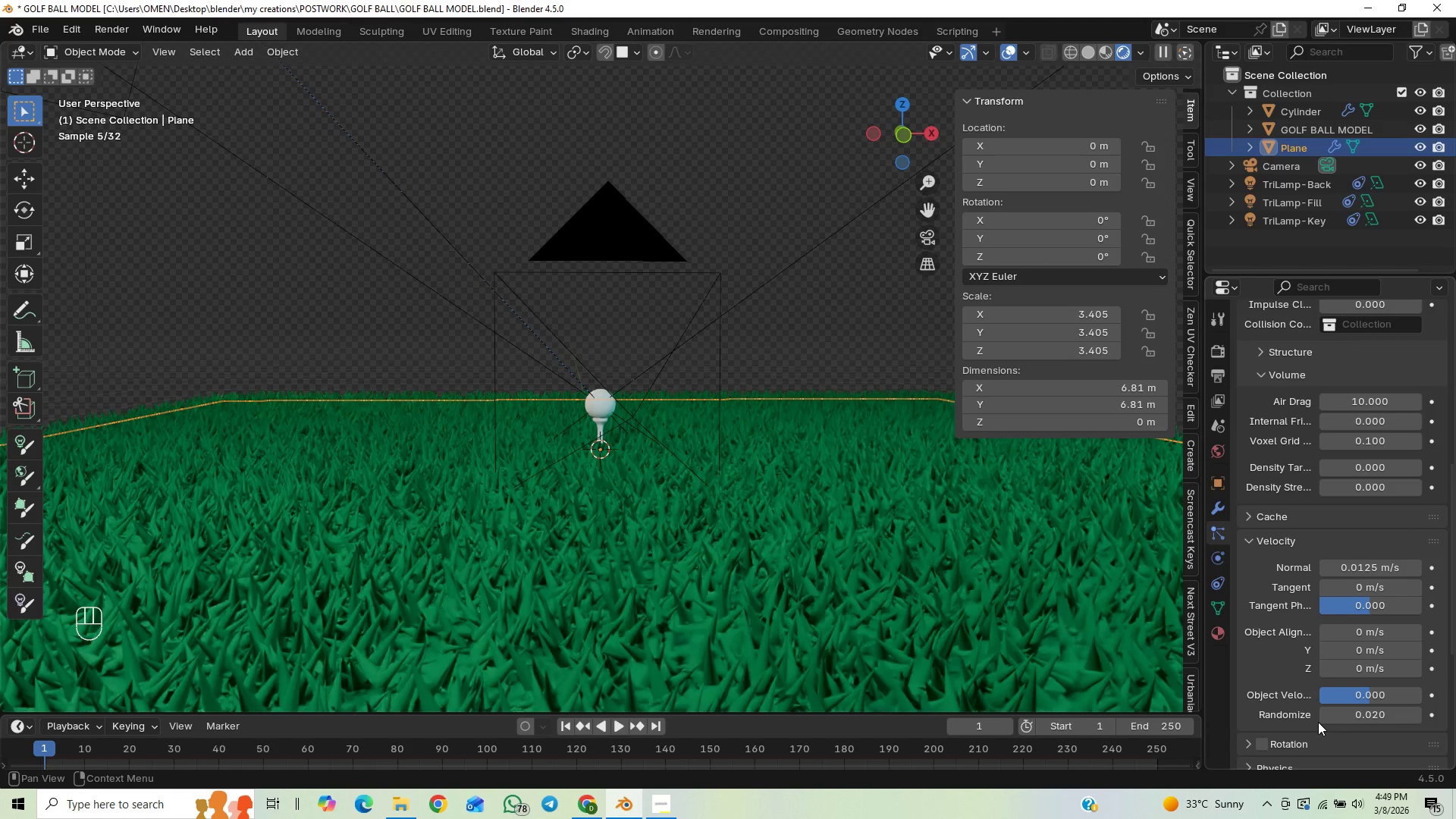 
wait(5.69)
 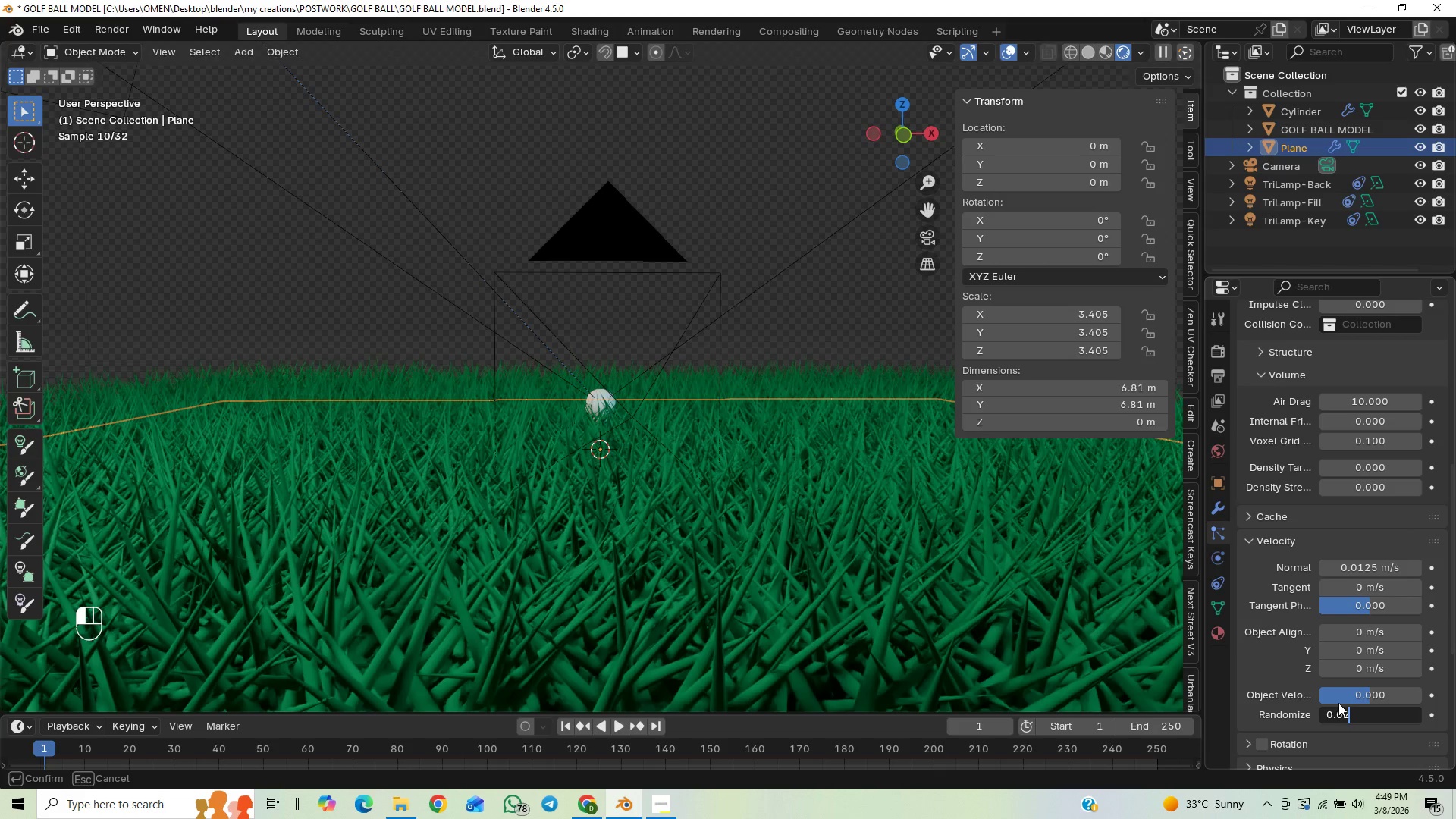 
left_click([1376, 716])
 